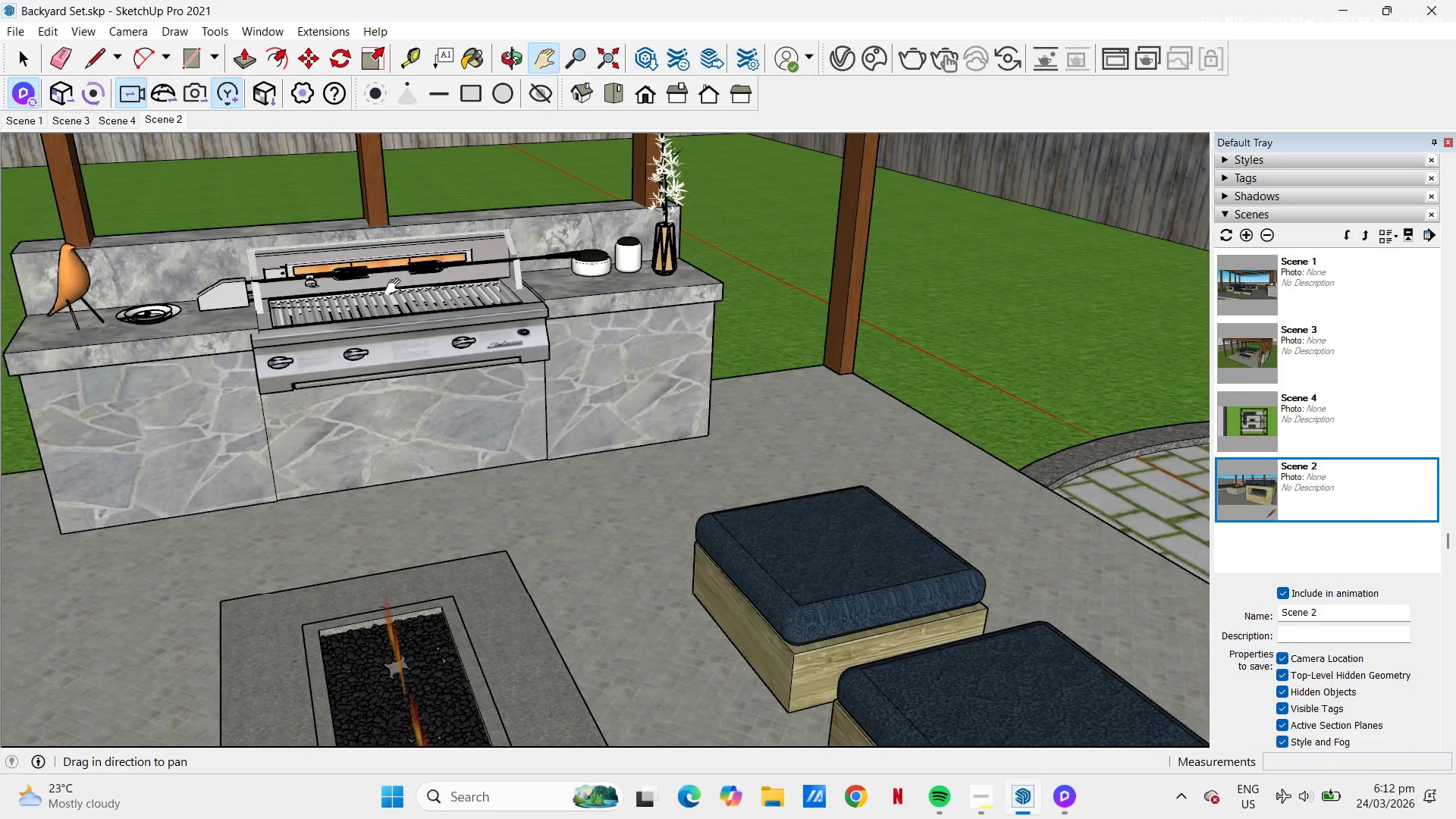 
scroll: coordinate [391, 341], scroll_direction: up, amount: 10.0
 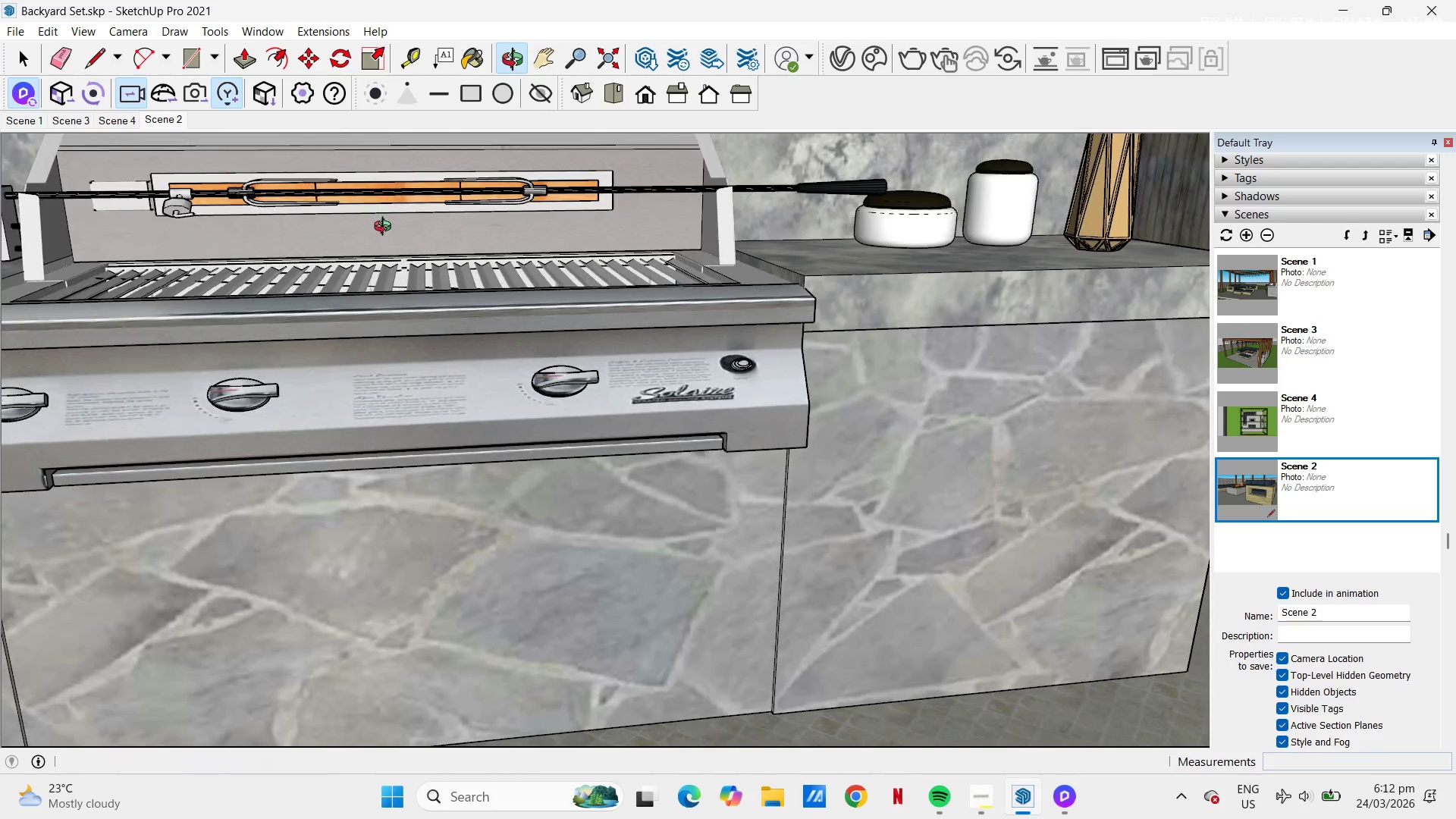 
left_click_drag(start_coordinate=[450, 322], to_coordinate=[554, 342])
 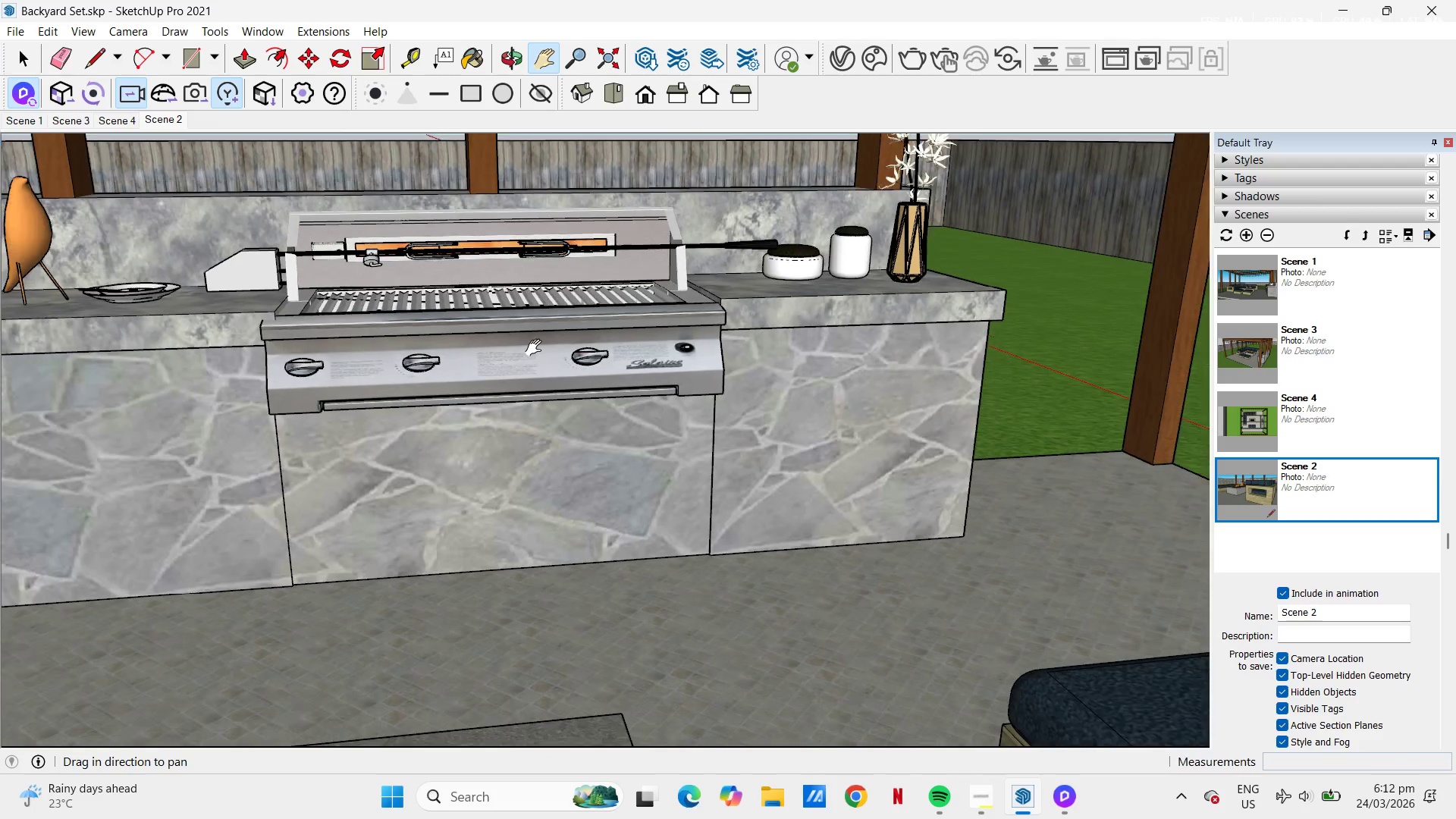 
scroll: coordinate [537, 348], scroll_direction: down, amount: 6.0
 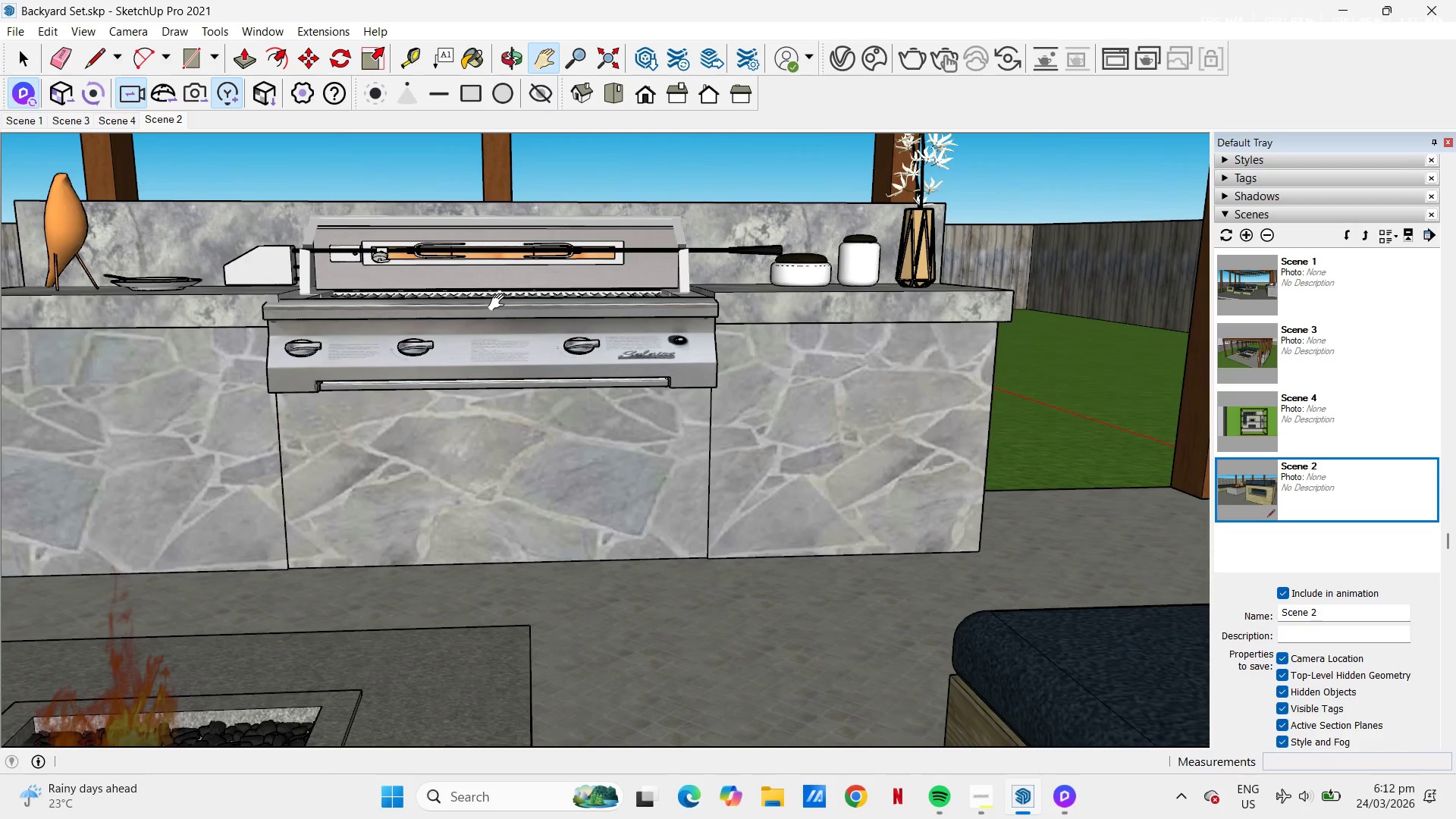 
left_click_drag(start_coordinate=[510, 358], to_coordinate=[538, 406])
 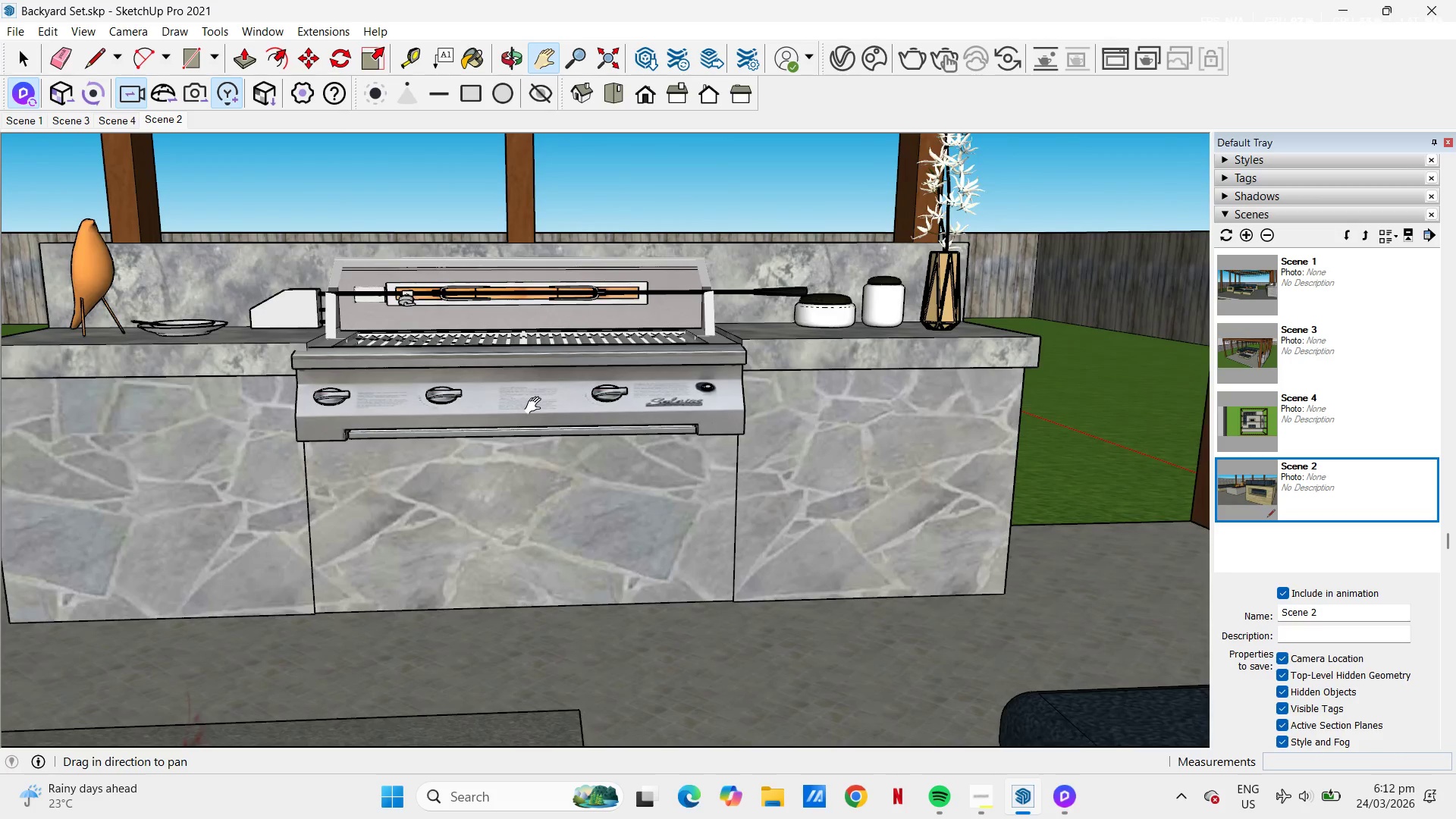 
scroll: coordinate [545, 397], scroll_direction: down, amount: 2.0
 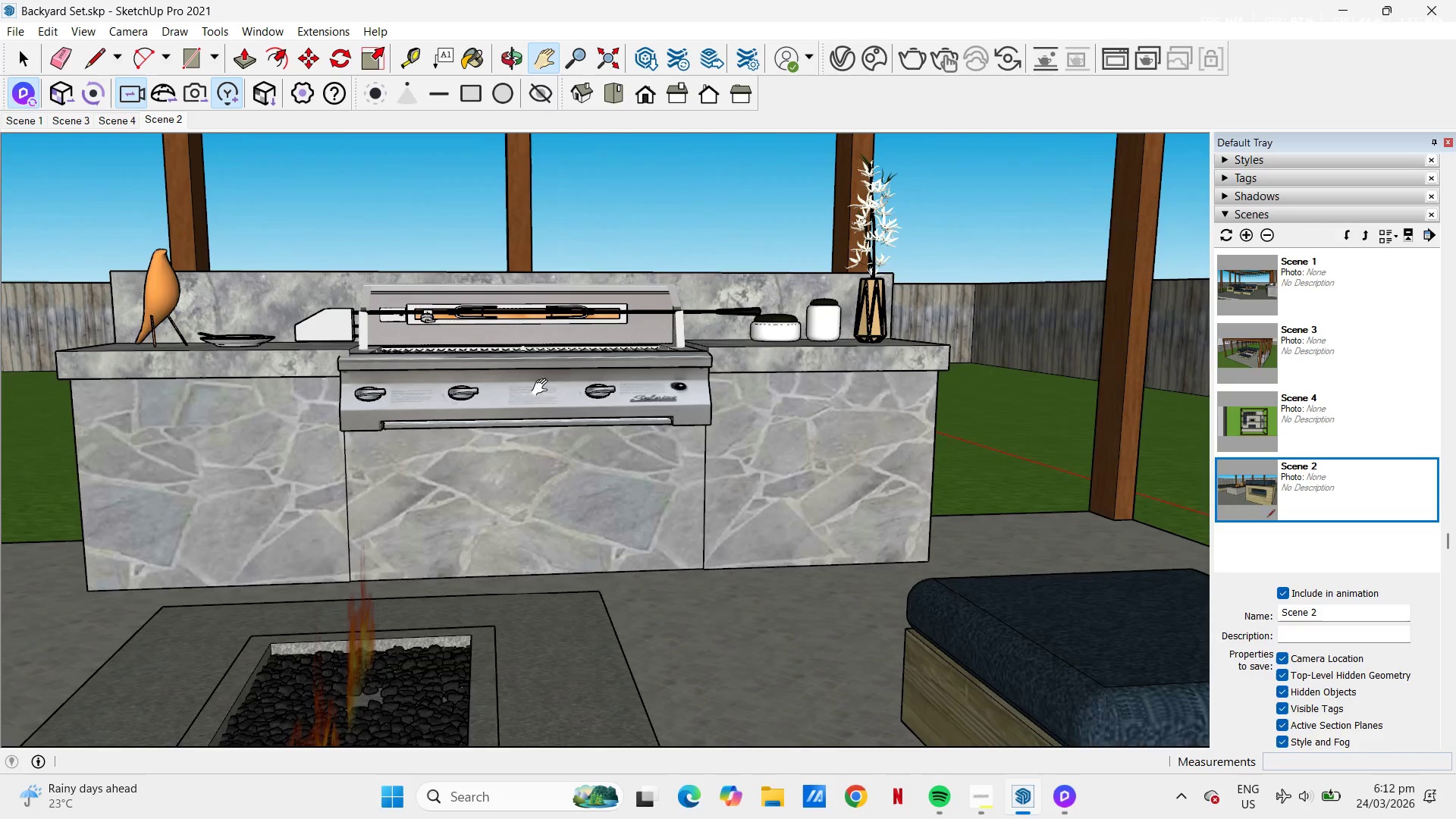 
left_click_drag(start_coordinate=[502, 400], to_coordinate=[581, 464])
 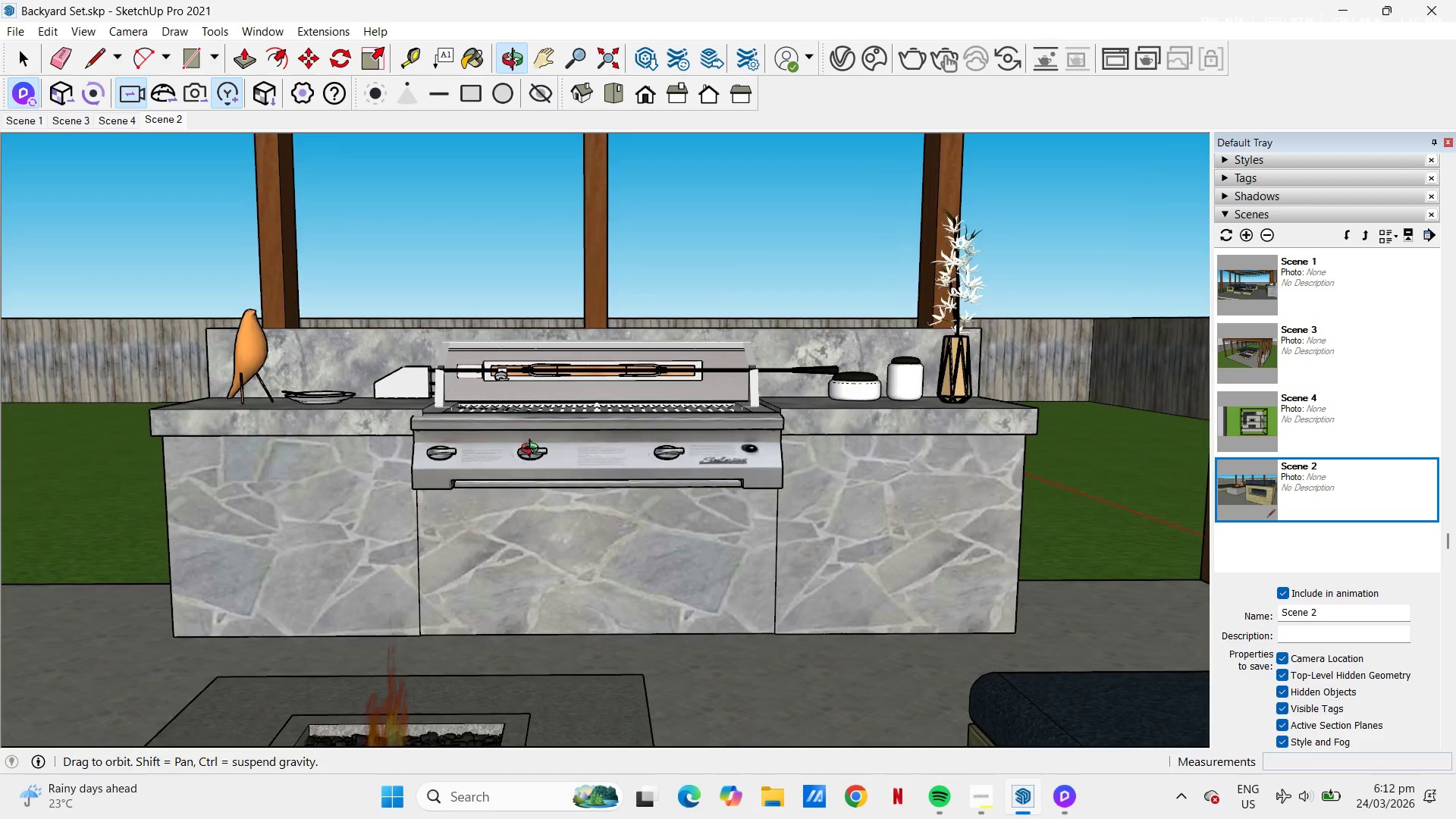 
left_click_drag(start_coordinate=[532, 447], to_coordinate=[551, 447])
 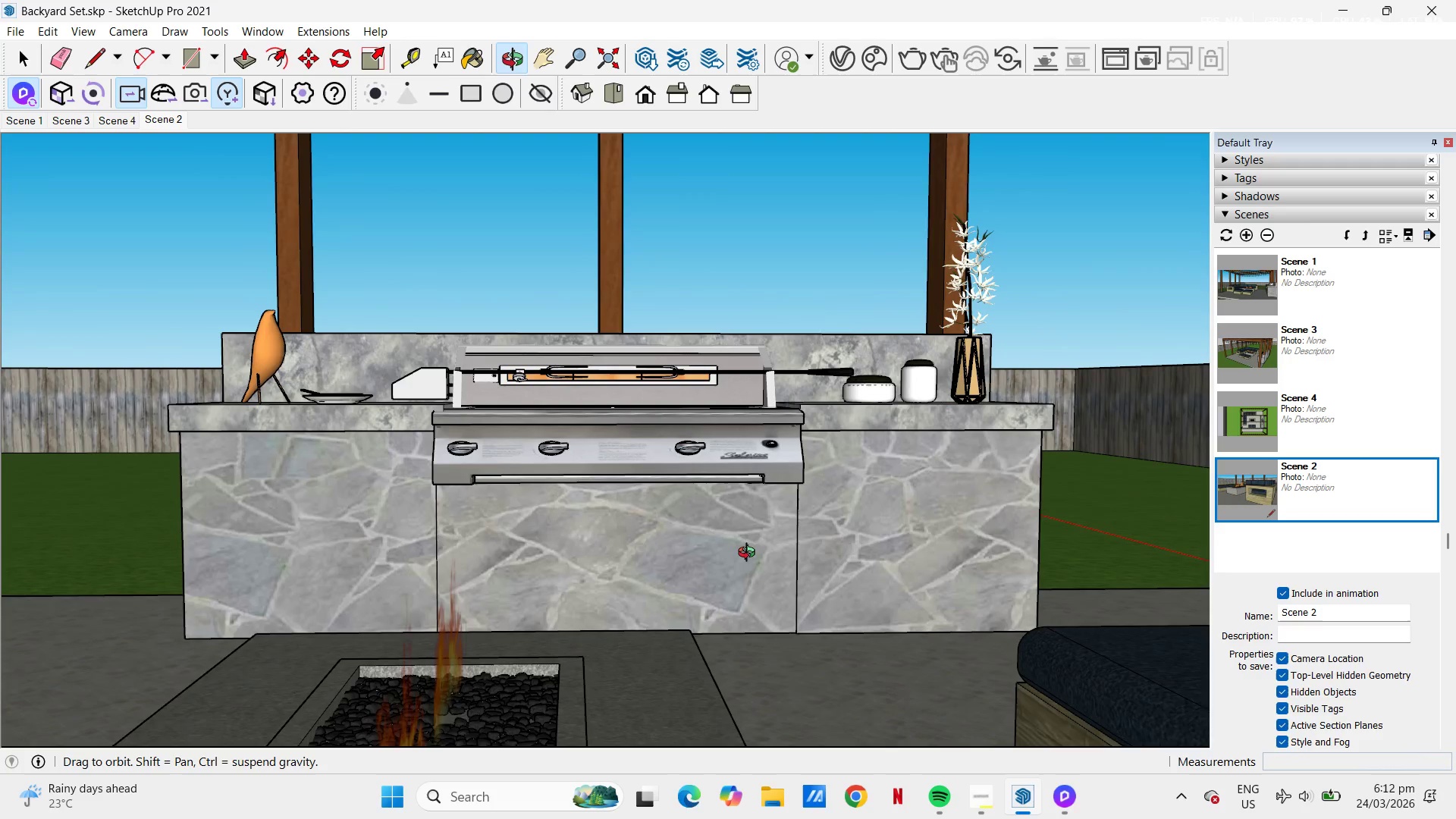 
scroll: coordinate [735, 512], scroll_direction: down, amount: 2.0
 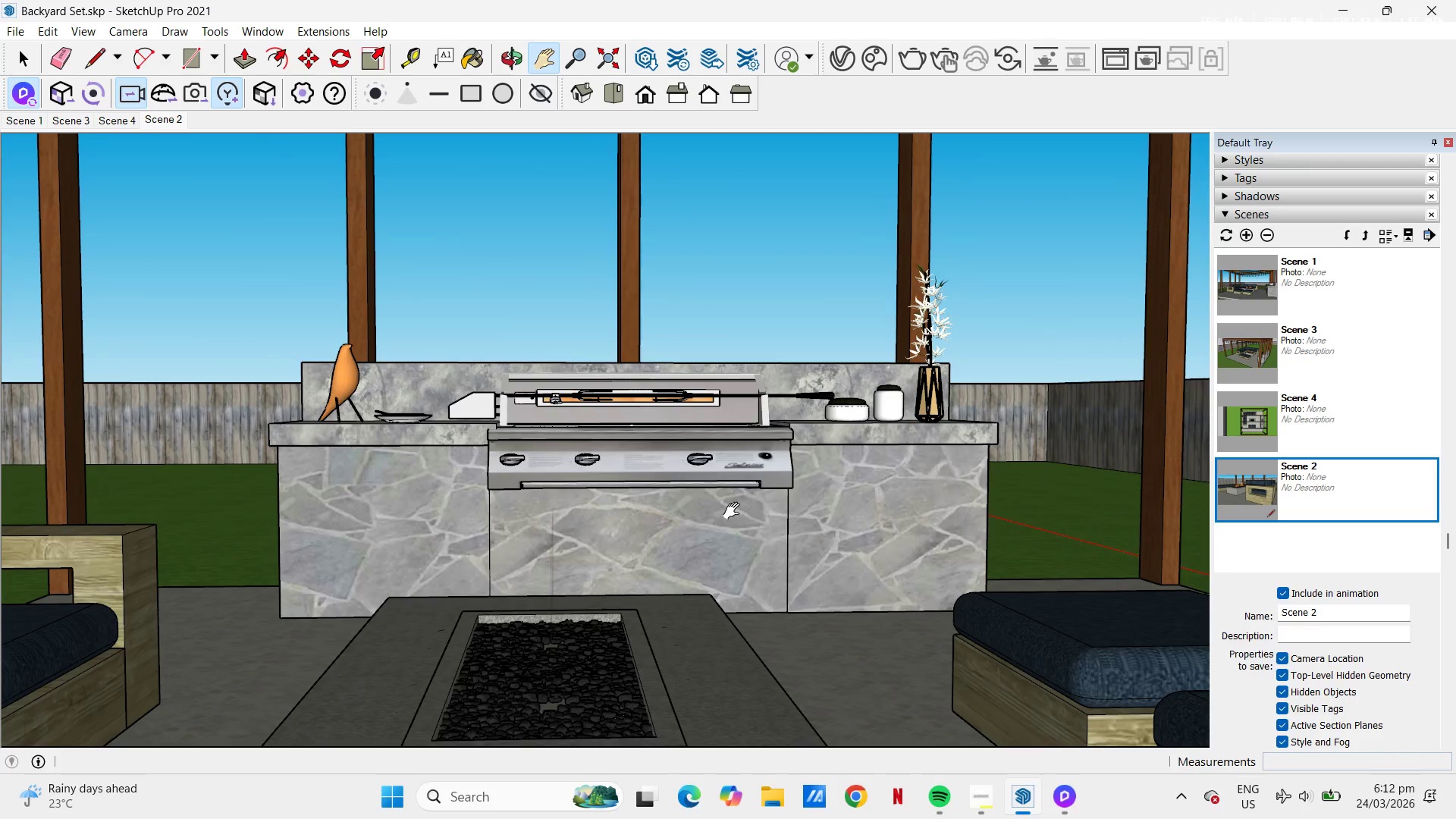 
left_click_drag(start_coordinate=[735, 511], to_coordinate=[686, 536])
 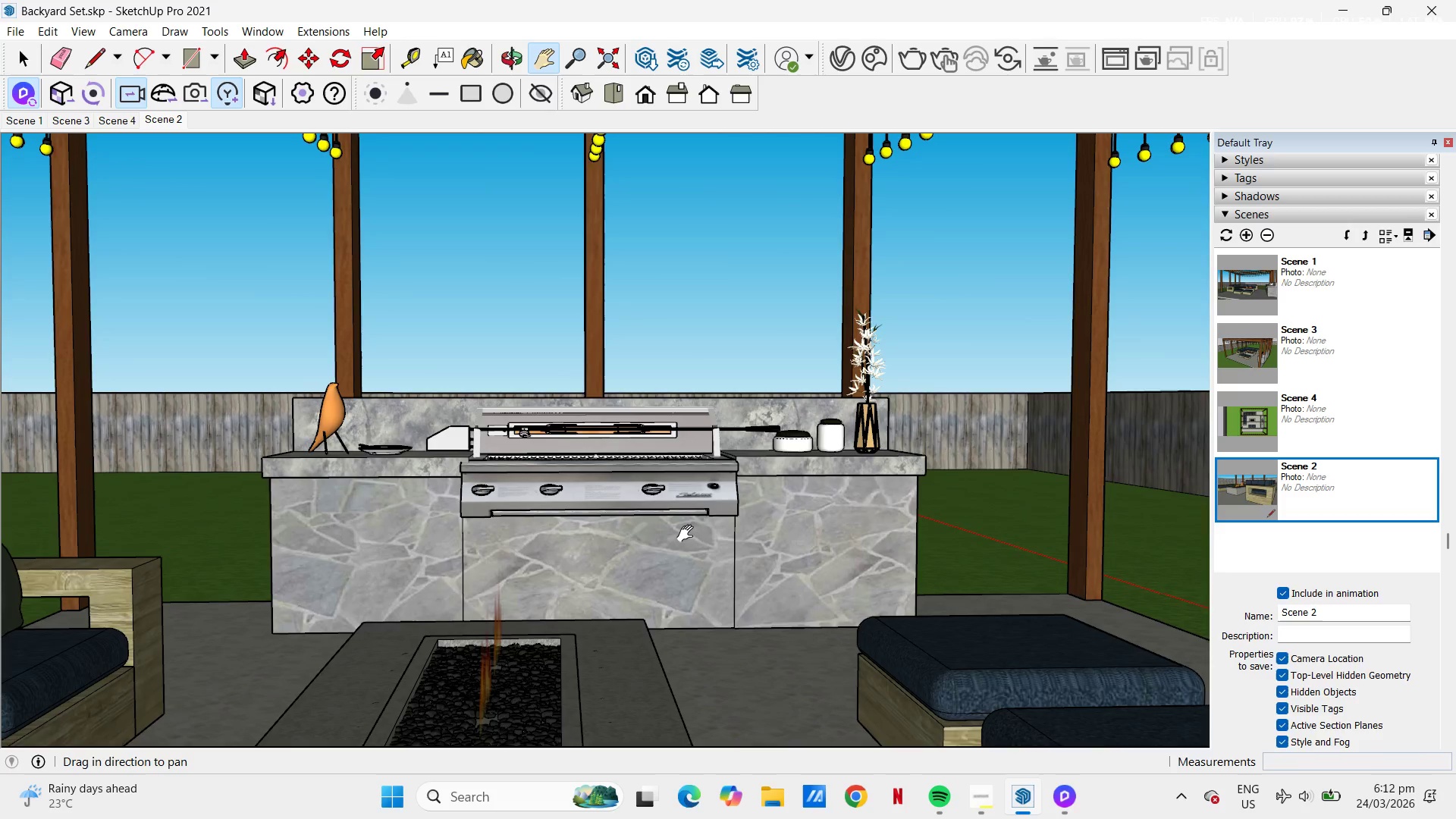 
scroll: coordinate [689, 534], scroll_direction: down, amount: 2.0
 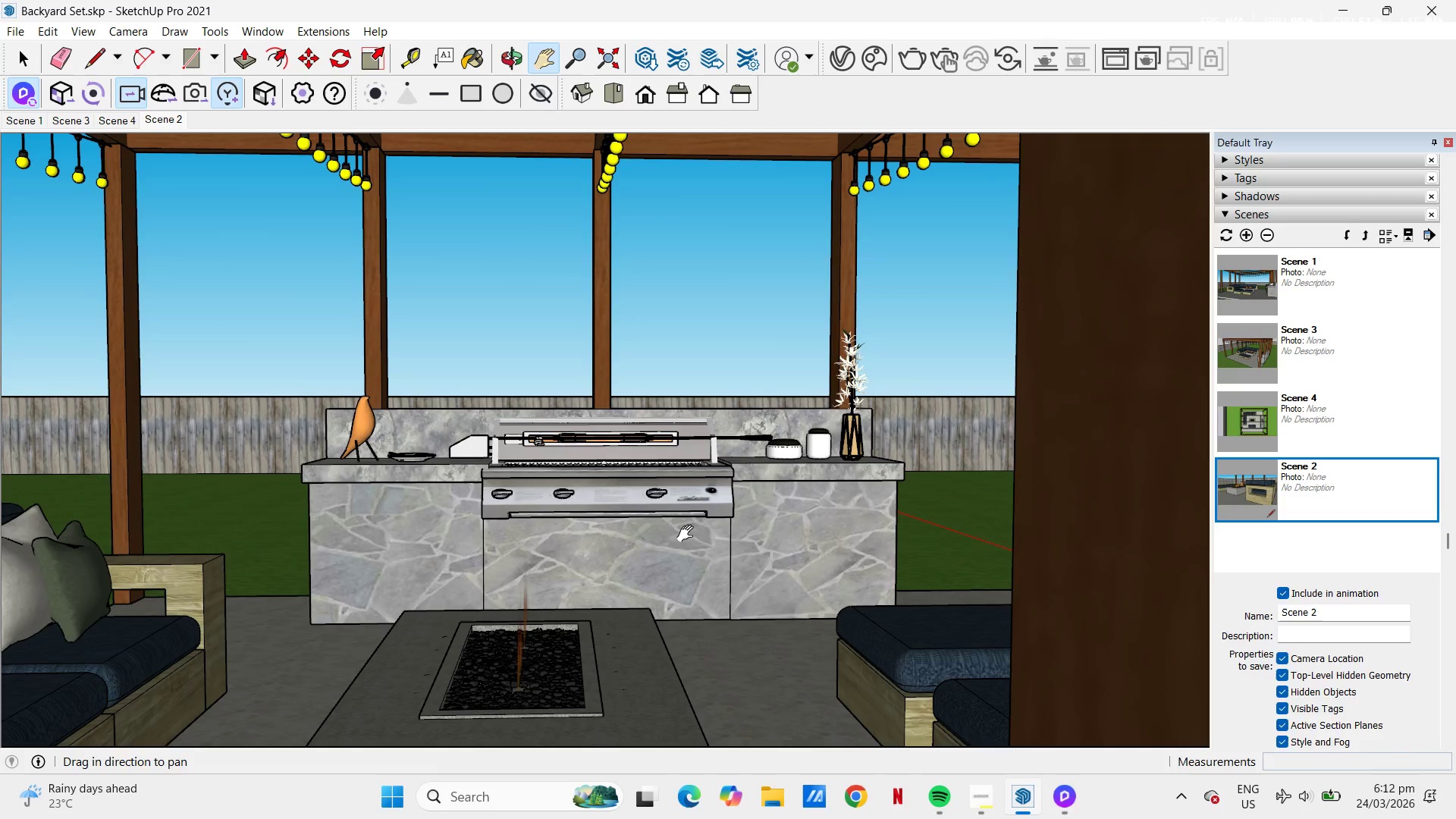 
left_click_drag(start_coordinate=[686, 529], to_coordinate=[700, 524])
 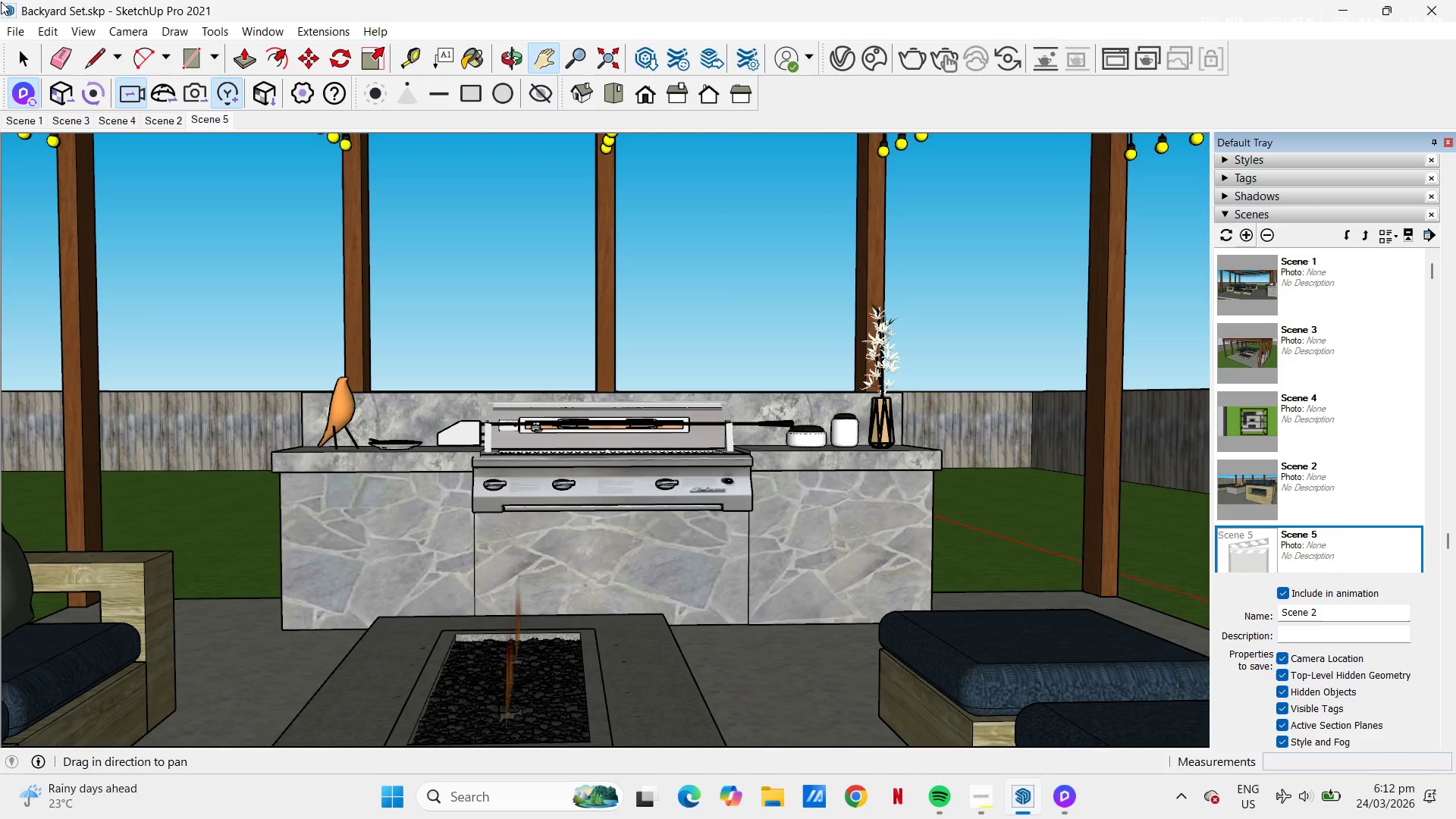 
scroll: coordinate [689, 534], scroll_direction: up, amount: 1.0
 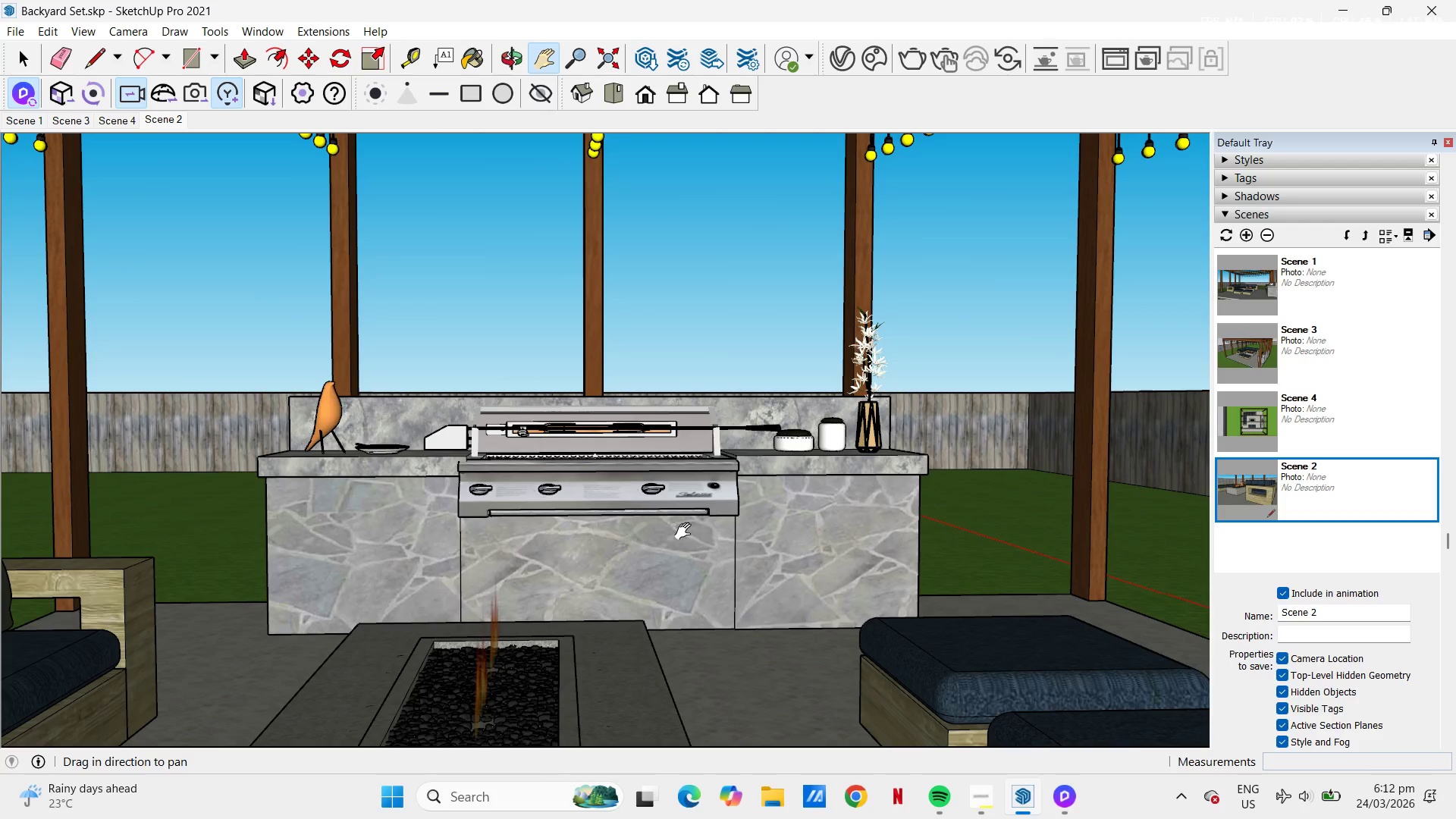 
left_click([63, 92])
 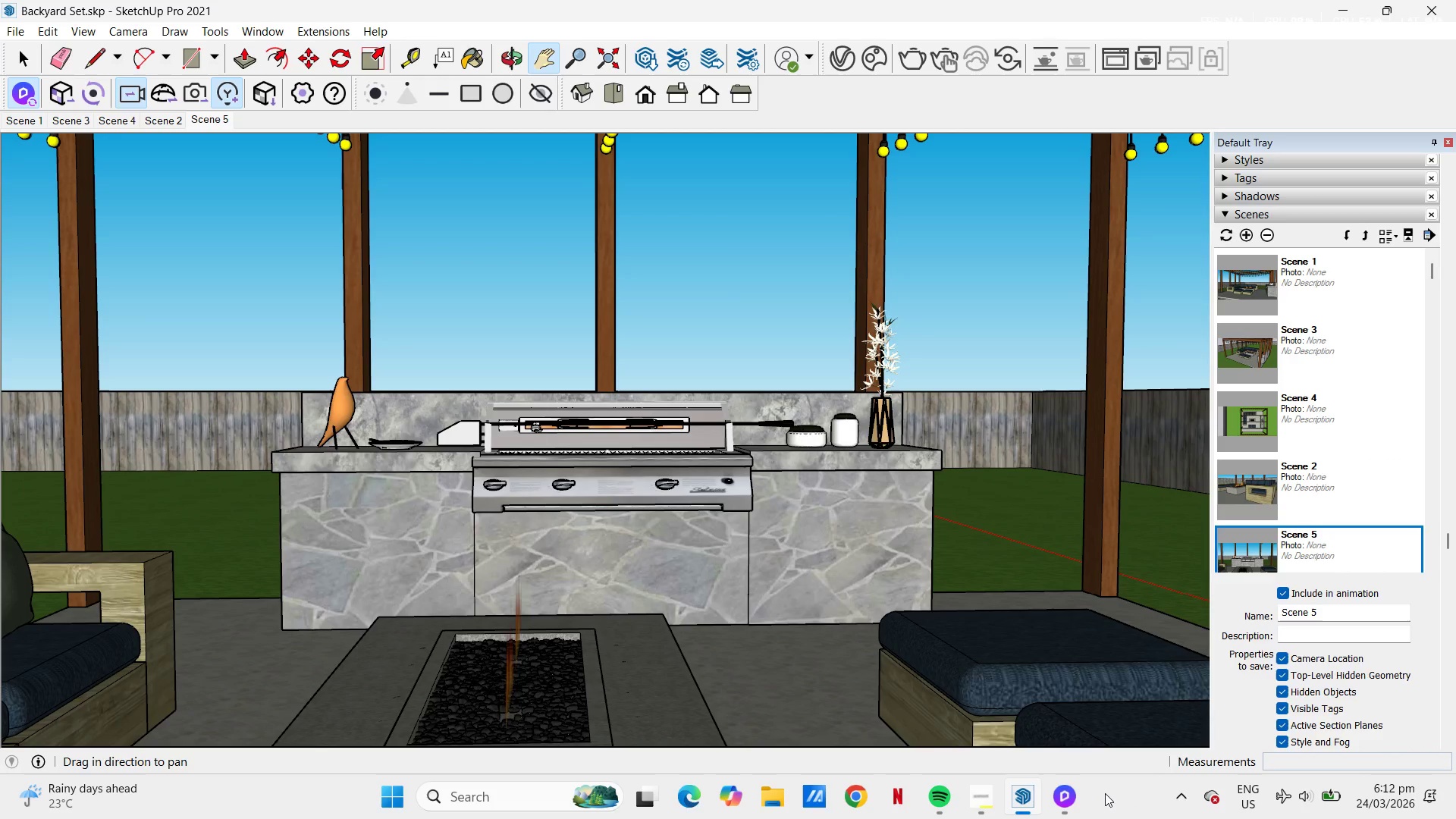 
left_click([1065, 799])
 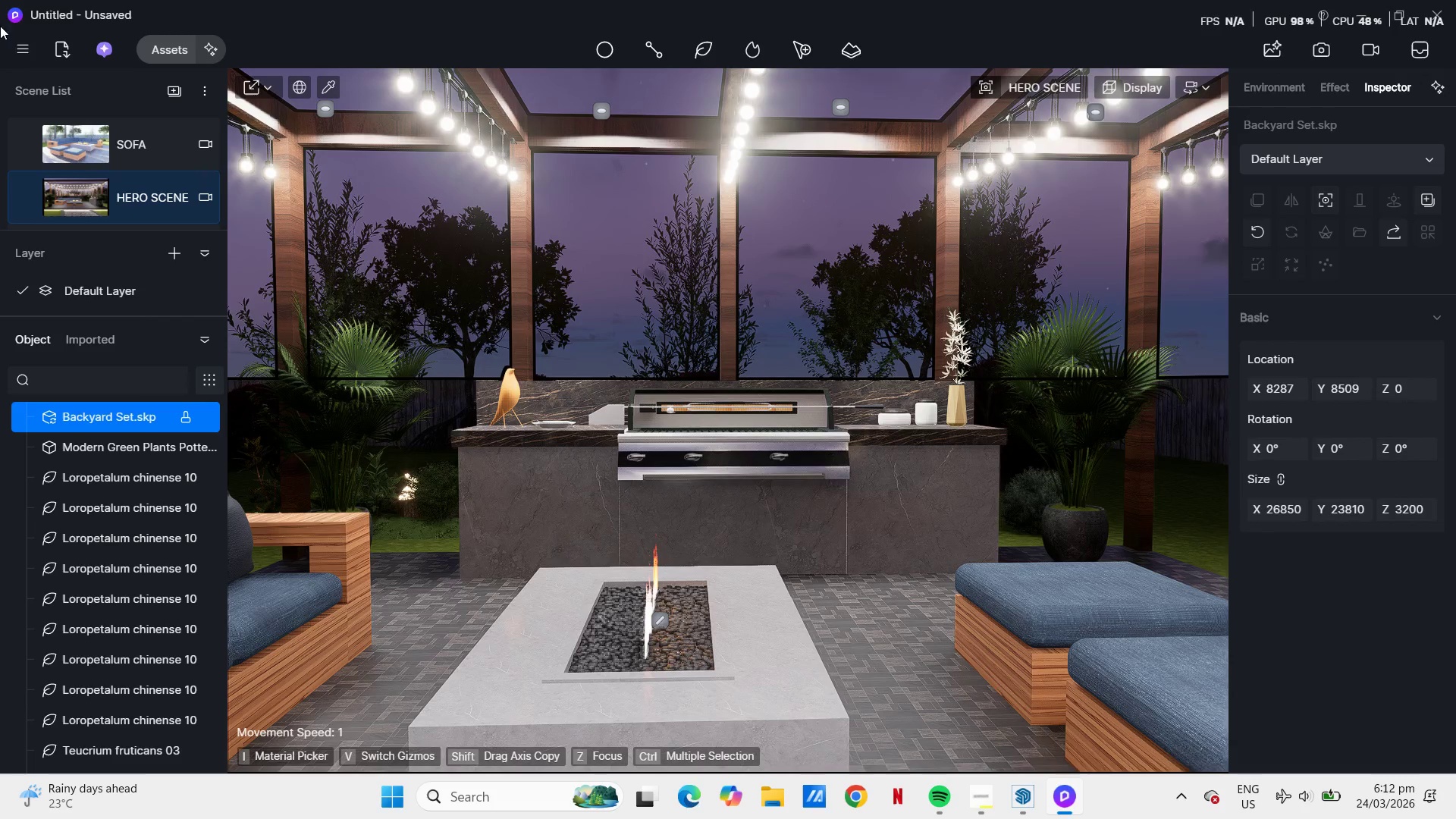 
scroll: coordinate [108, 171], scroll_direction: down, amount: 5.0
 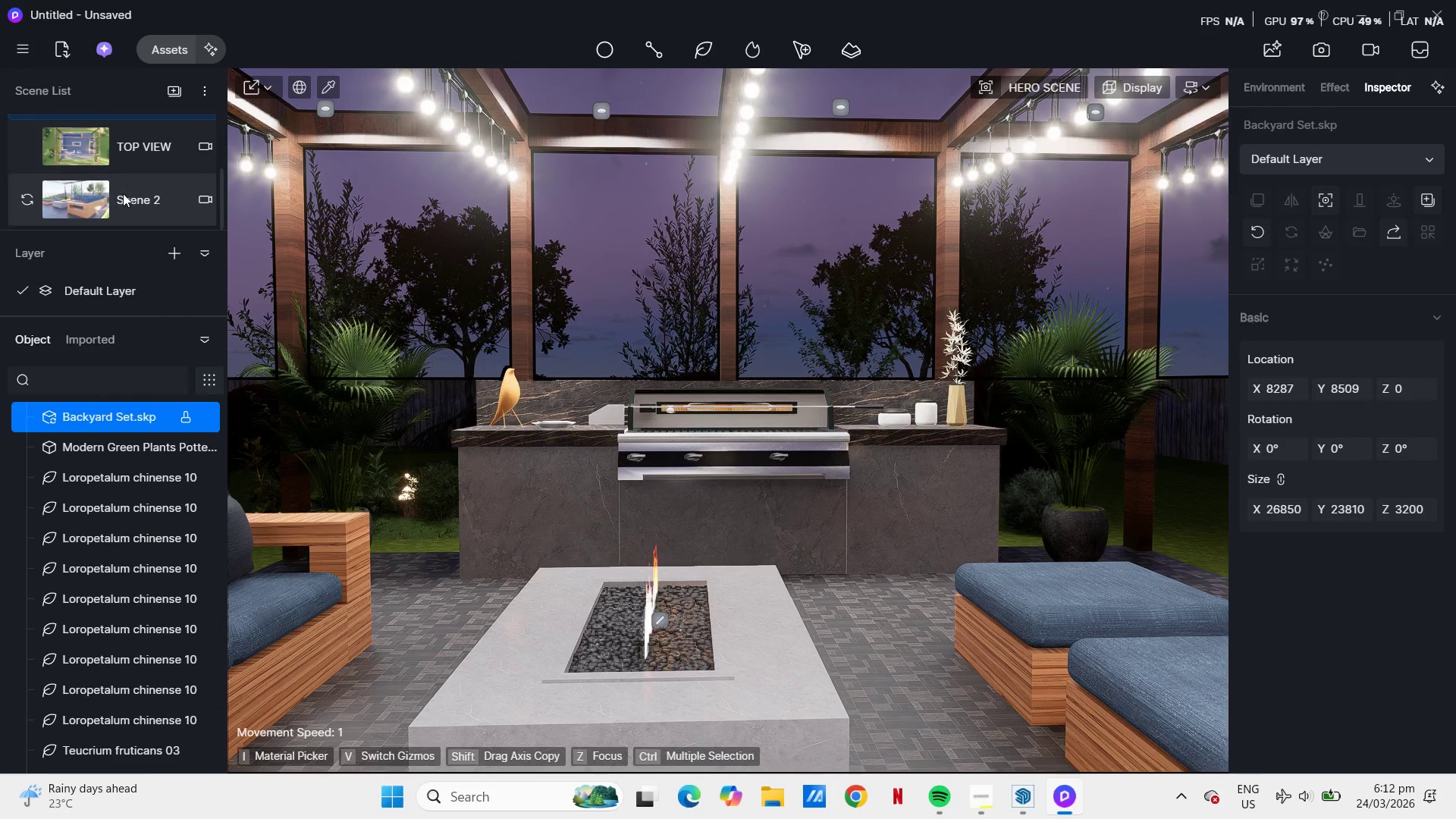 
scroll: coordinate [123, 193], scroll_direction: up, amount: 2.0
 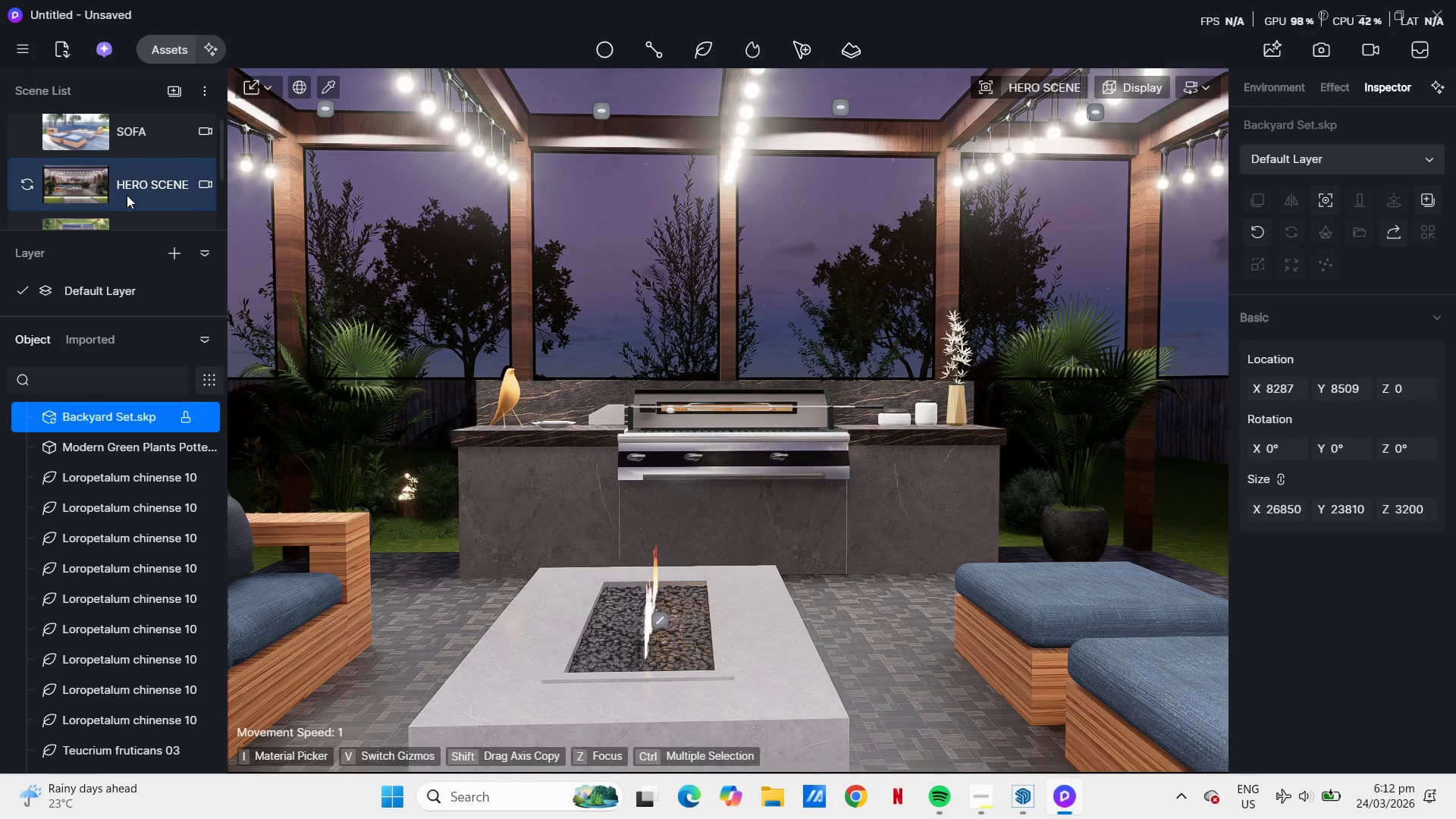 
scroll: coordinate [128, 195], scroll_direction: down, amount: 3.0
 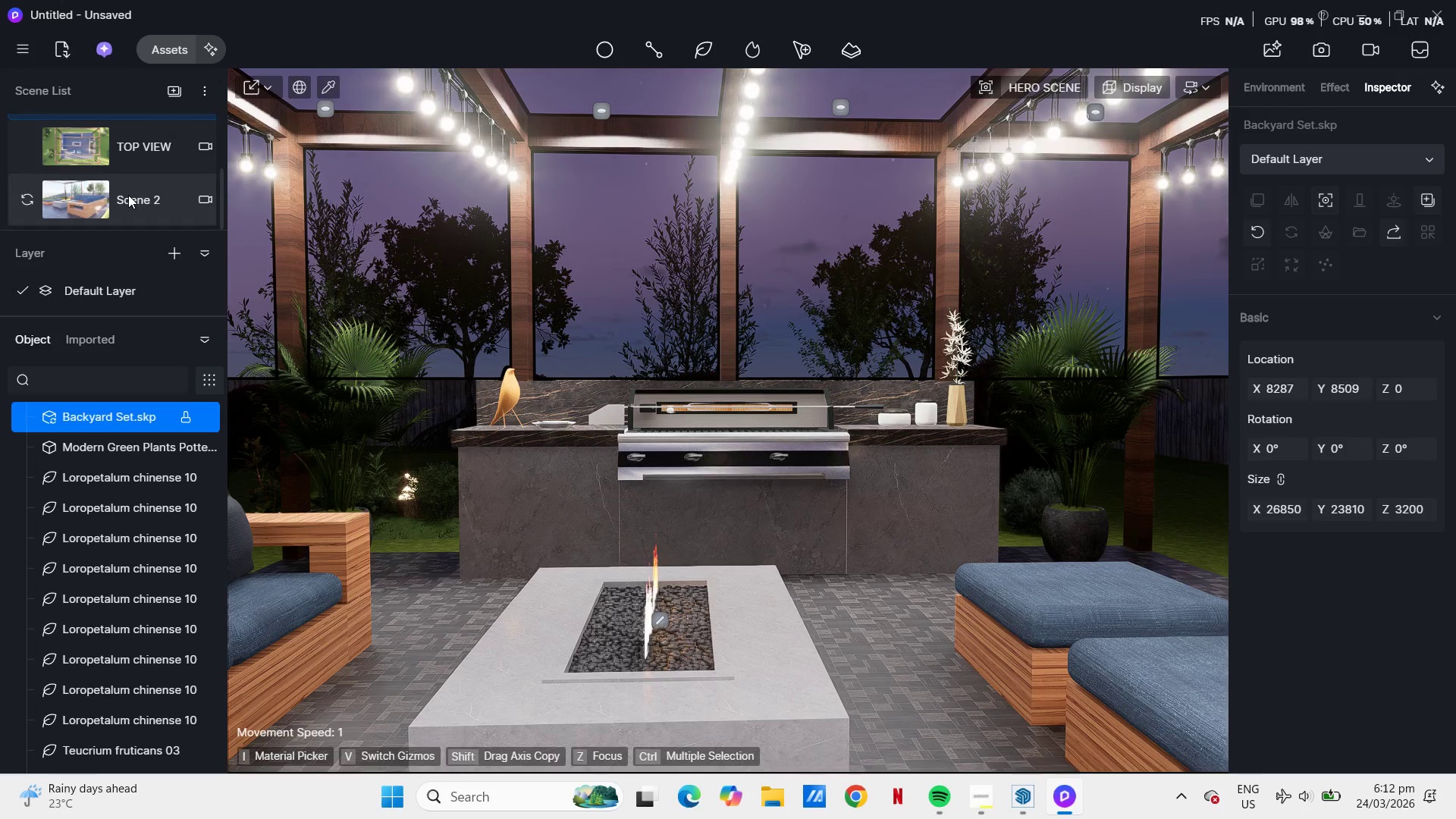 
scroll: coordinate [128, 196], scroll_direction: up, amount: 4.0
 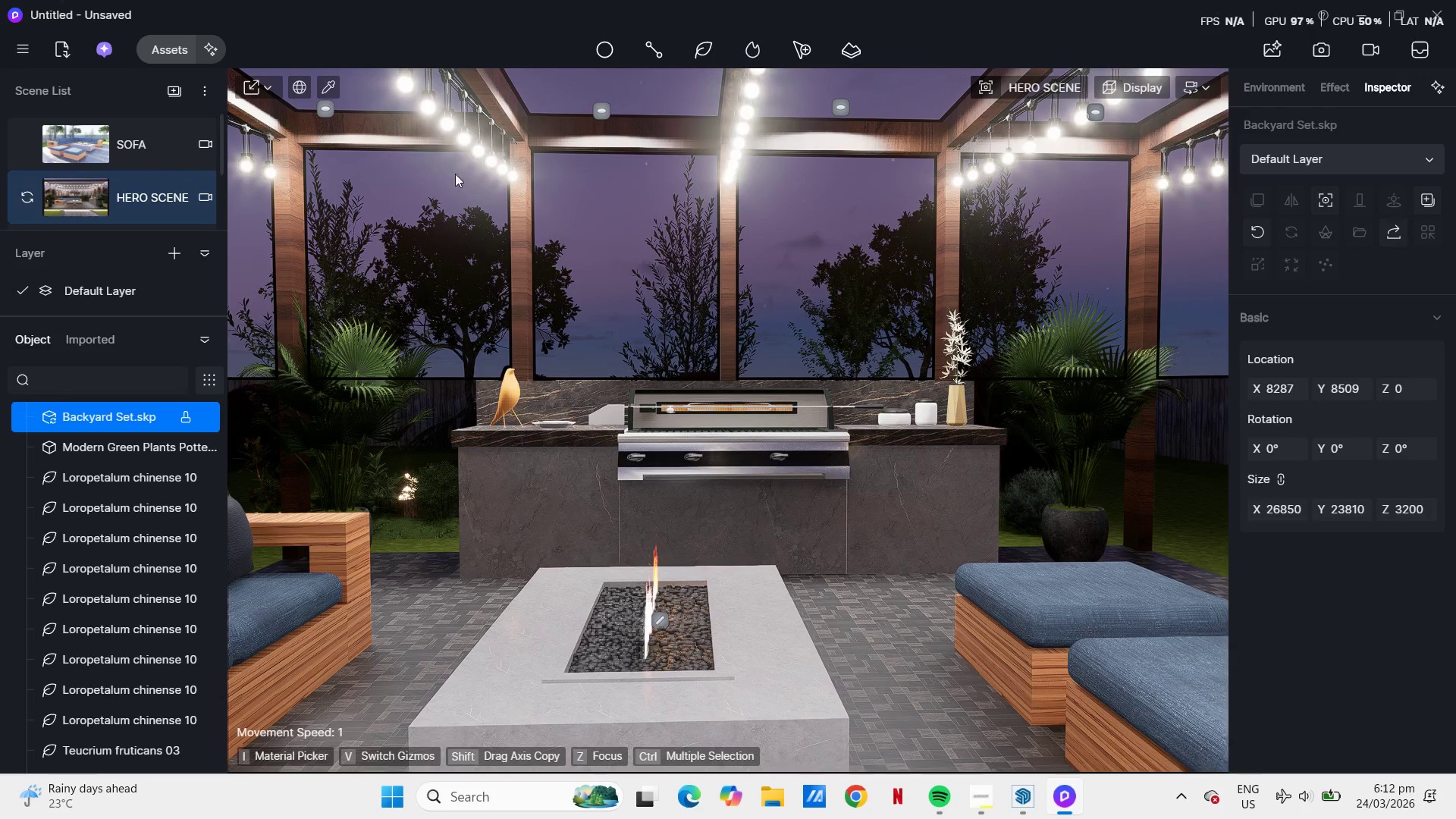 
scroll: coordinate [136, 145], scroll_direction: down, amount: 4.0
 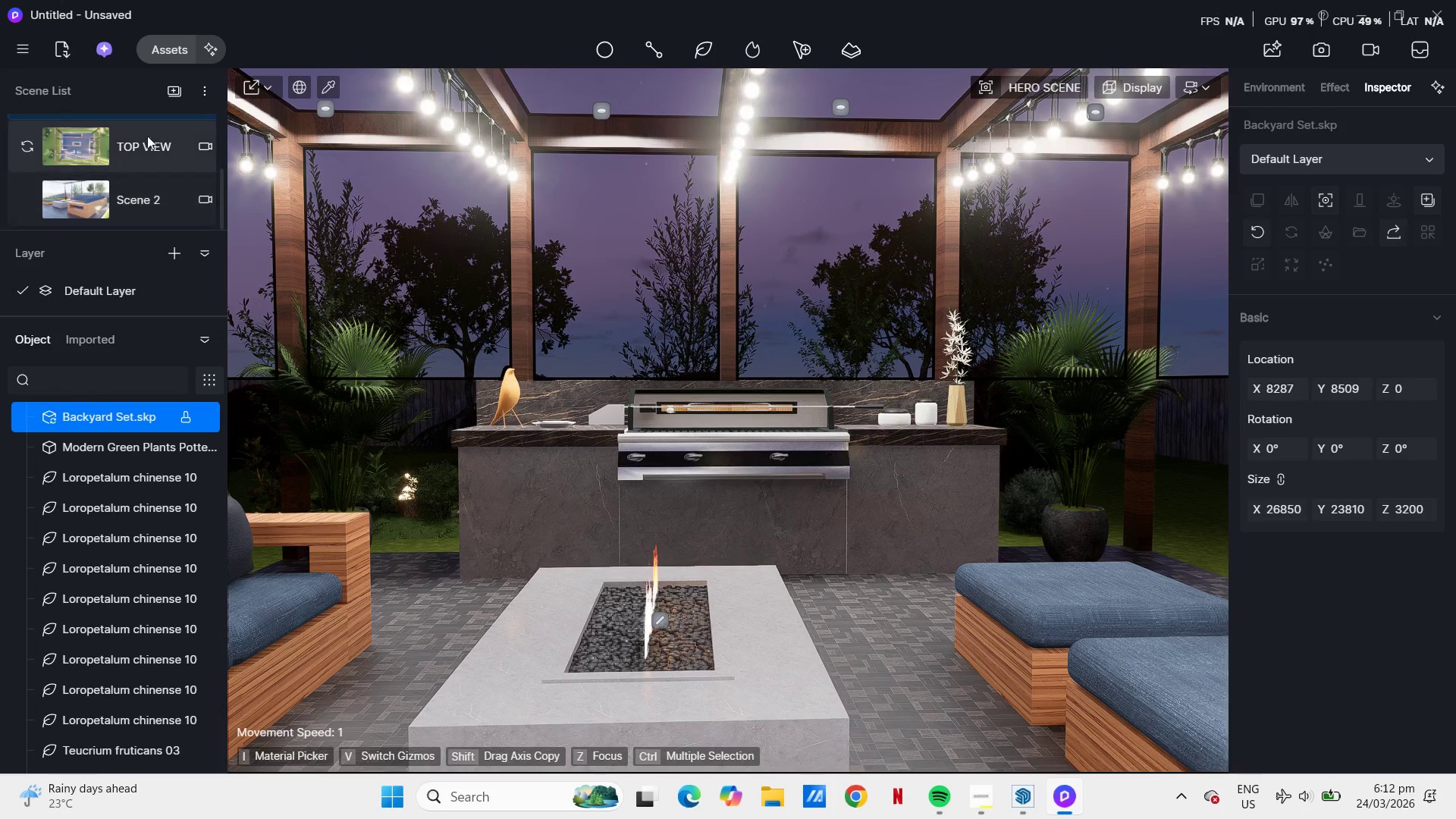 
left_click([172, 97])
 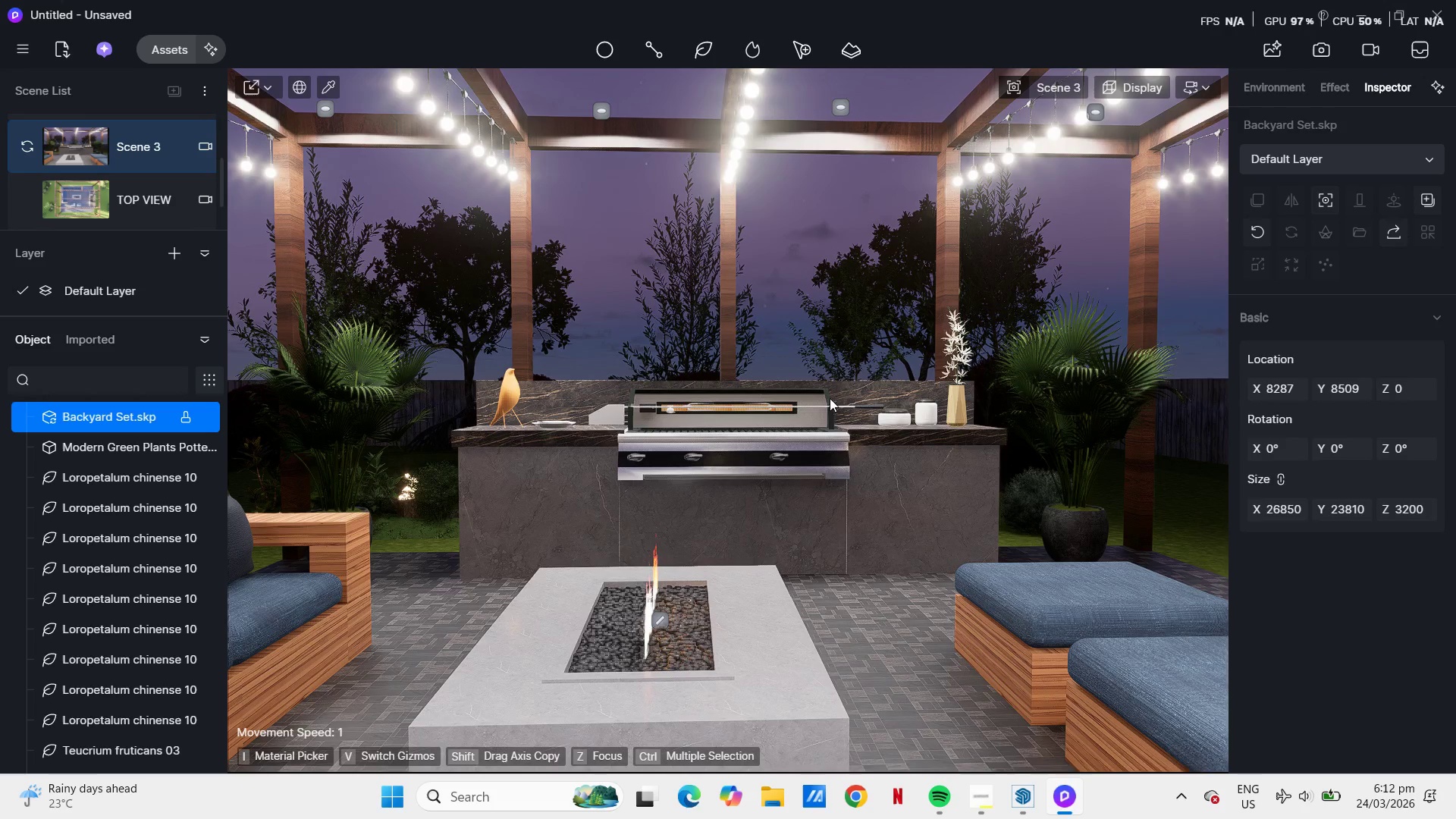 
scroll: coordinate [832, 453], scroll_direction: down, amount: 19.0
 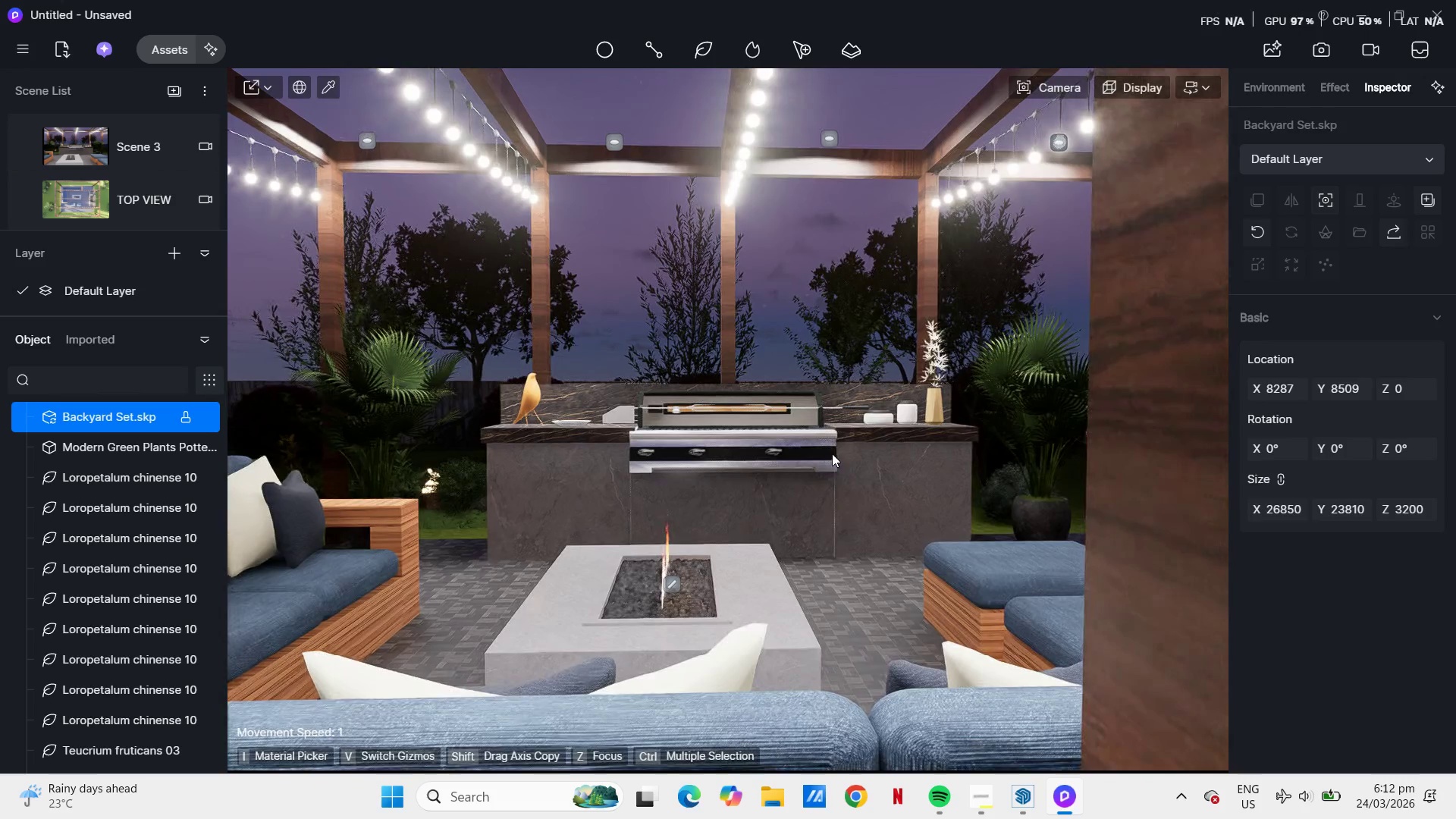 
scroll: coordinate [818, 445], scroll_direction: up, amount: 7.0
 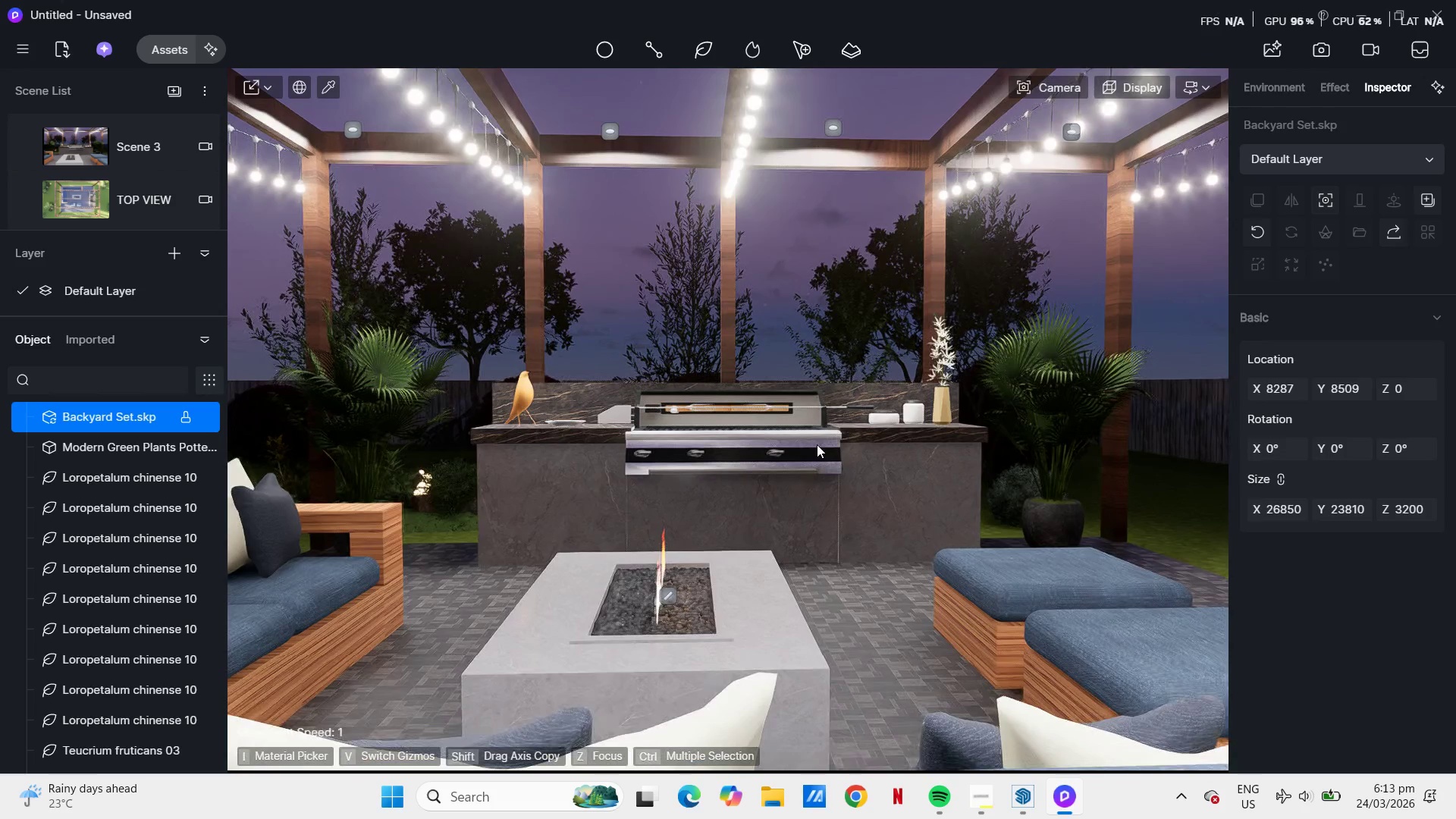 
key(D)
 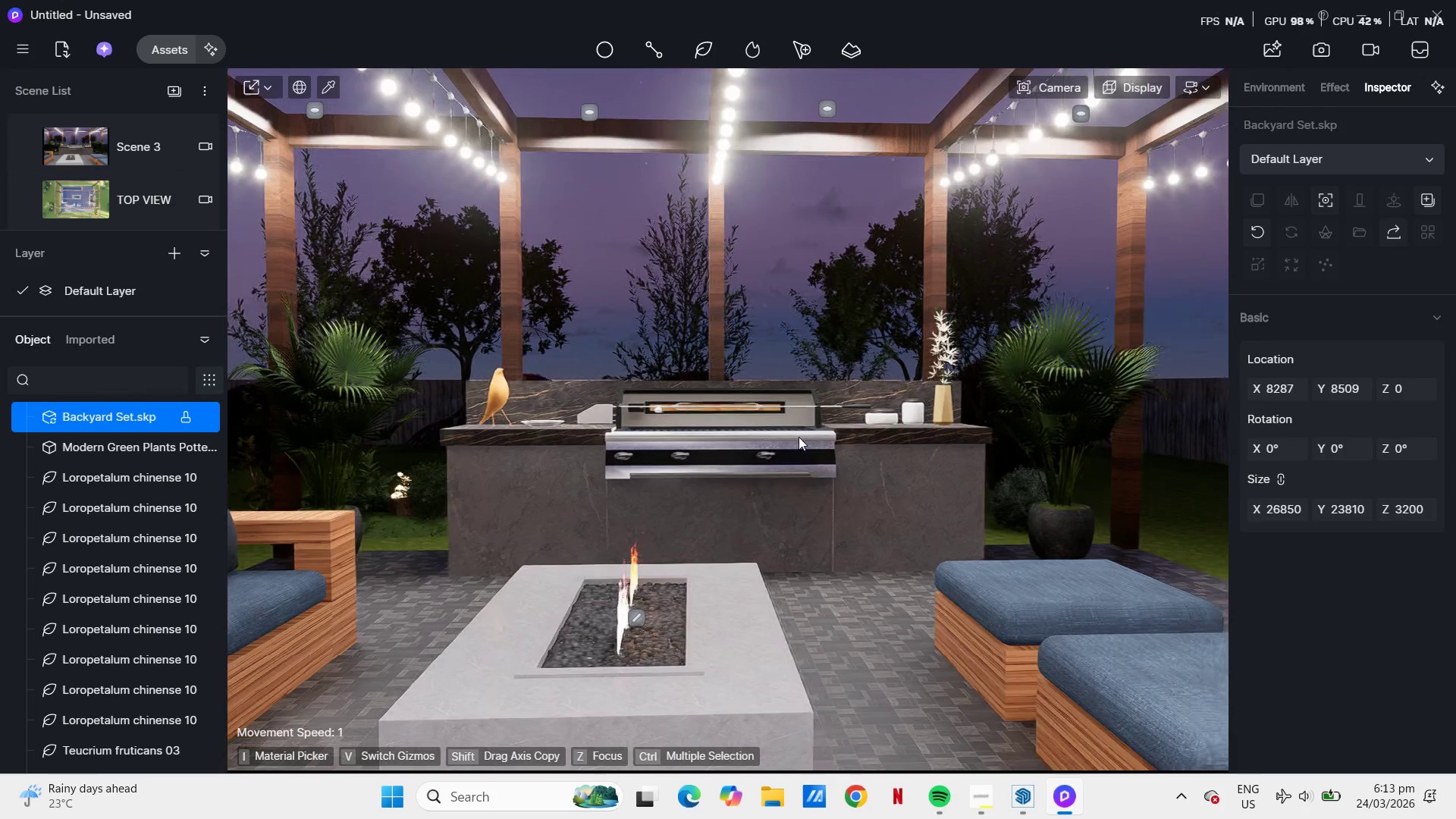 
scroll: coordinate [806, 438], scroll_direction: up, amount: 11.0
 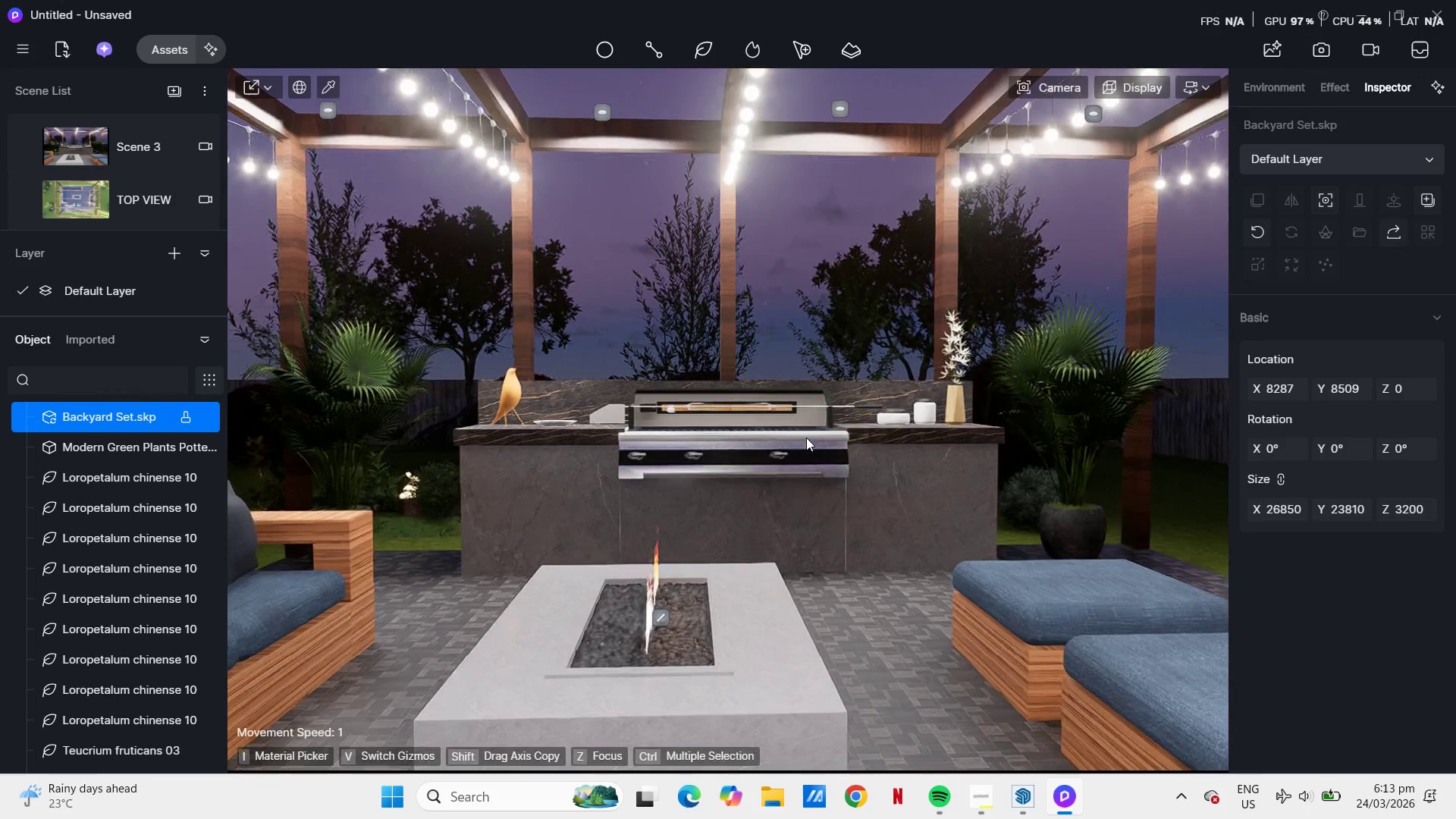 
key(D)
 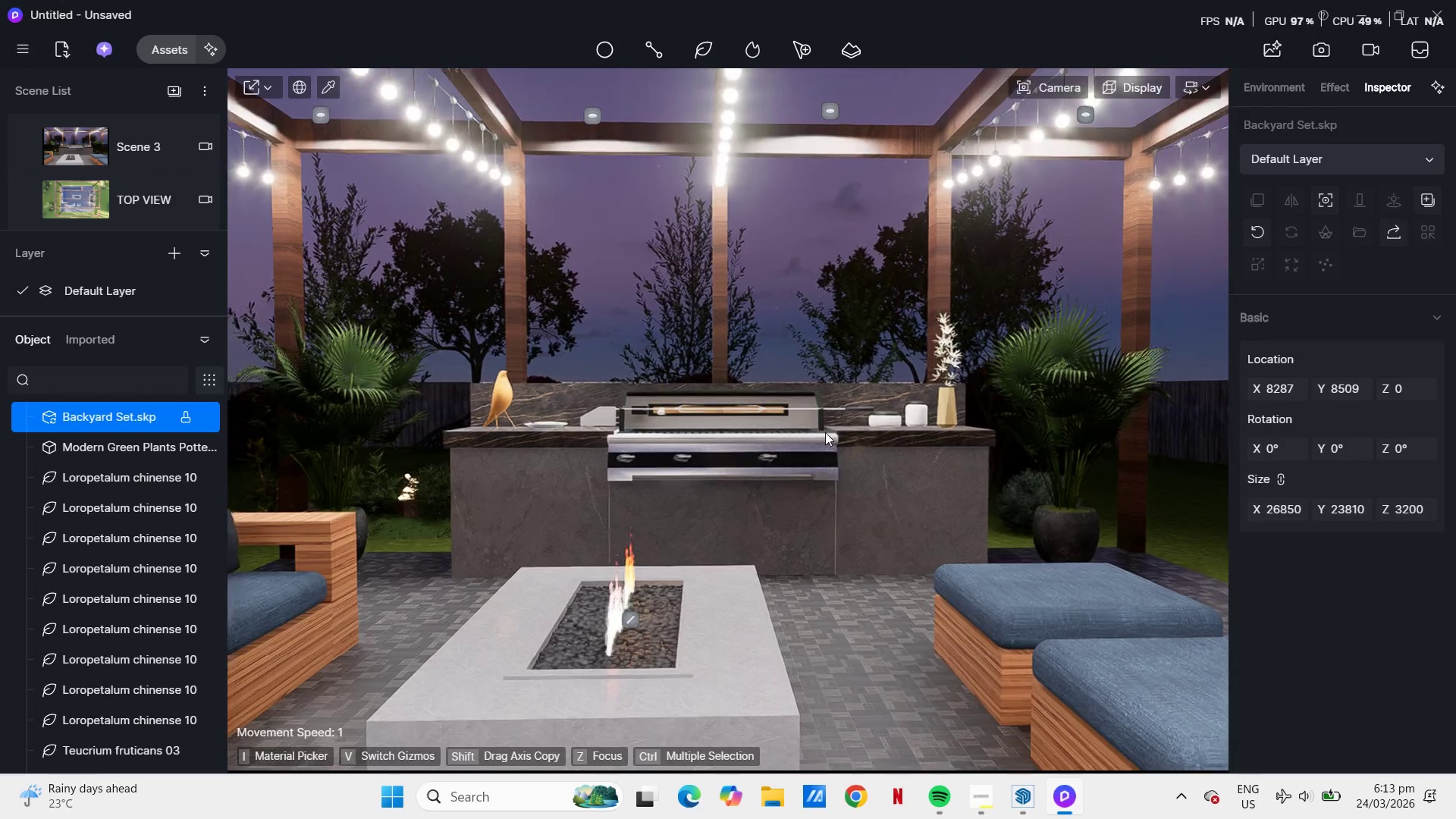 
type(ddd)
 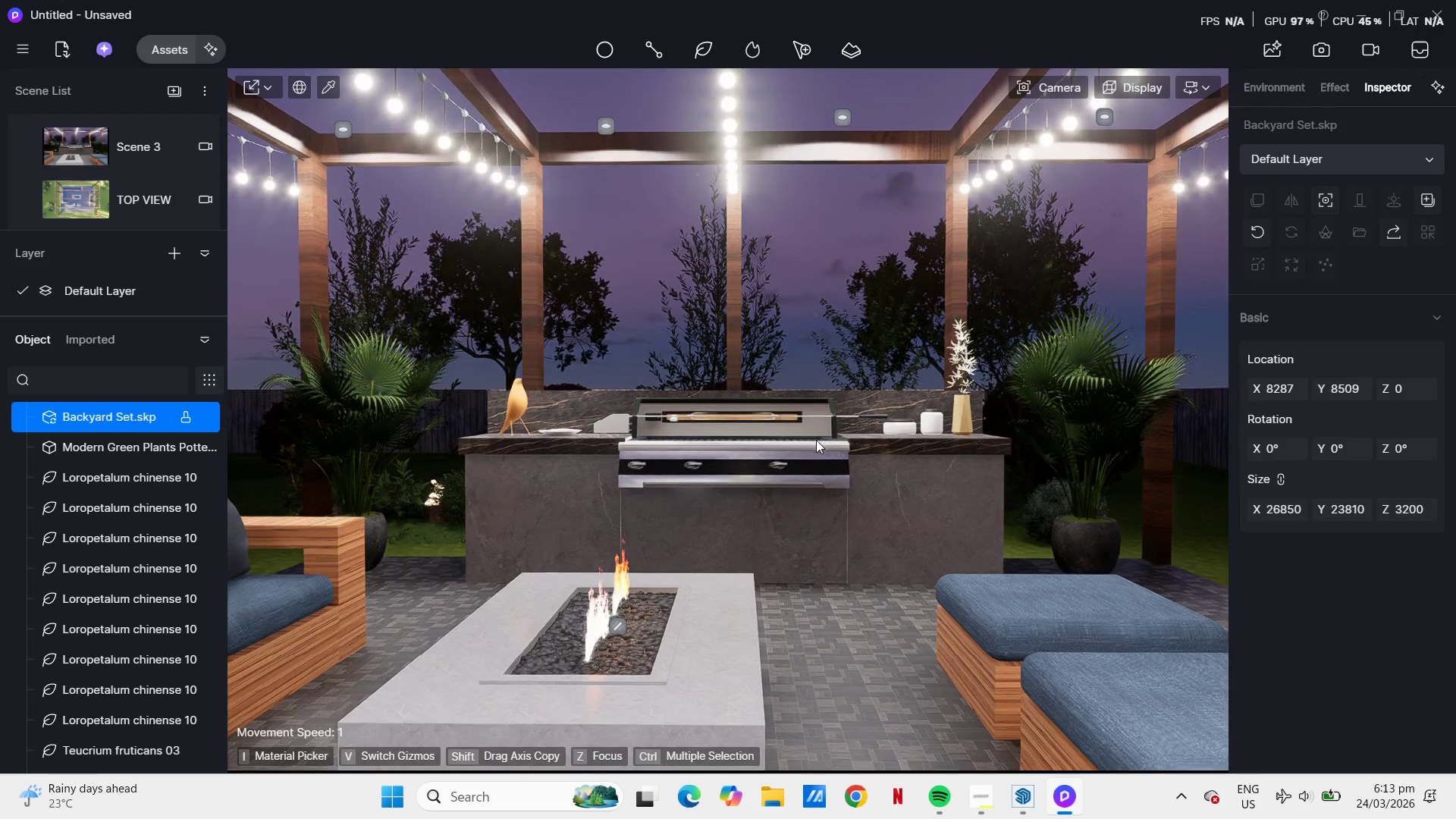 
key(D)
 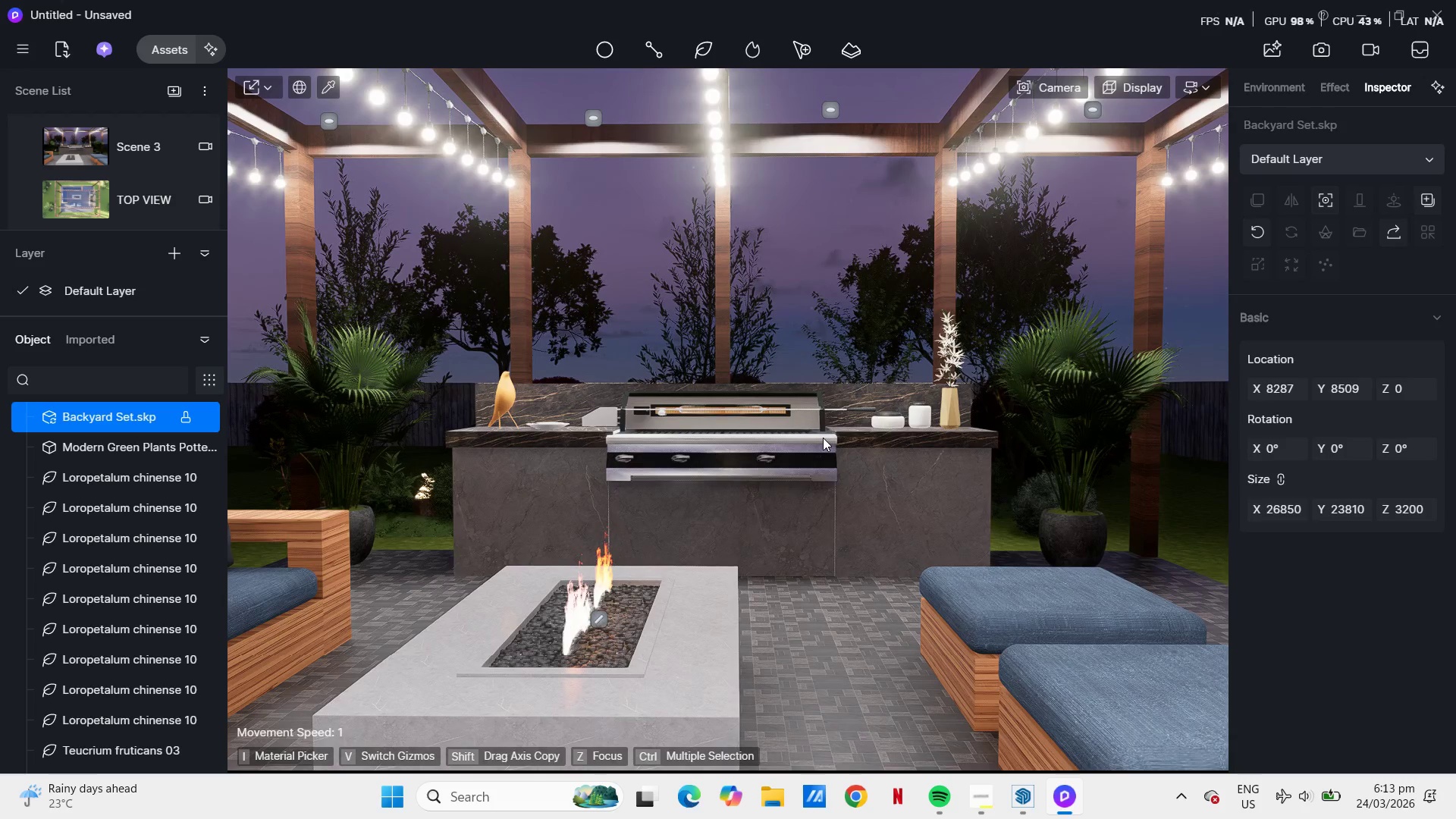 
right_click([823, 438])
 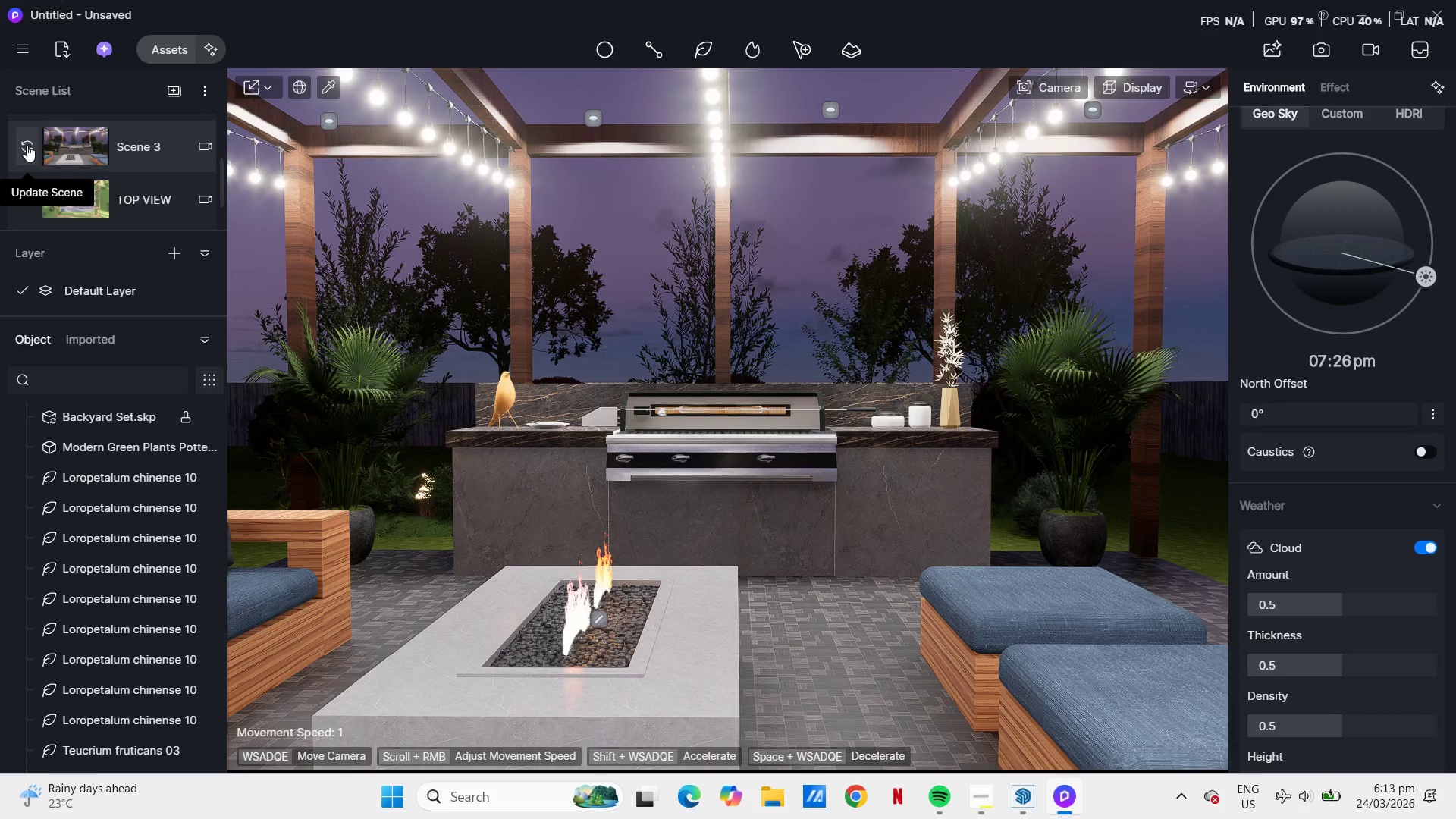 
left_click([1052, 92])
 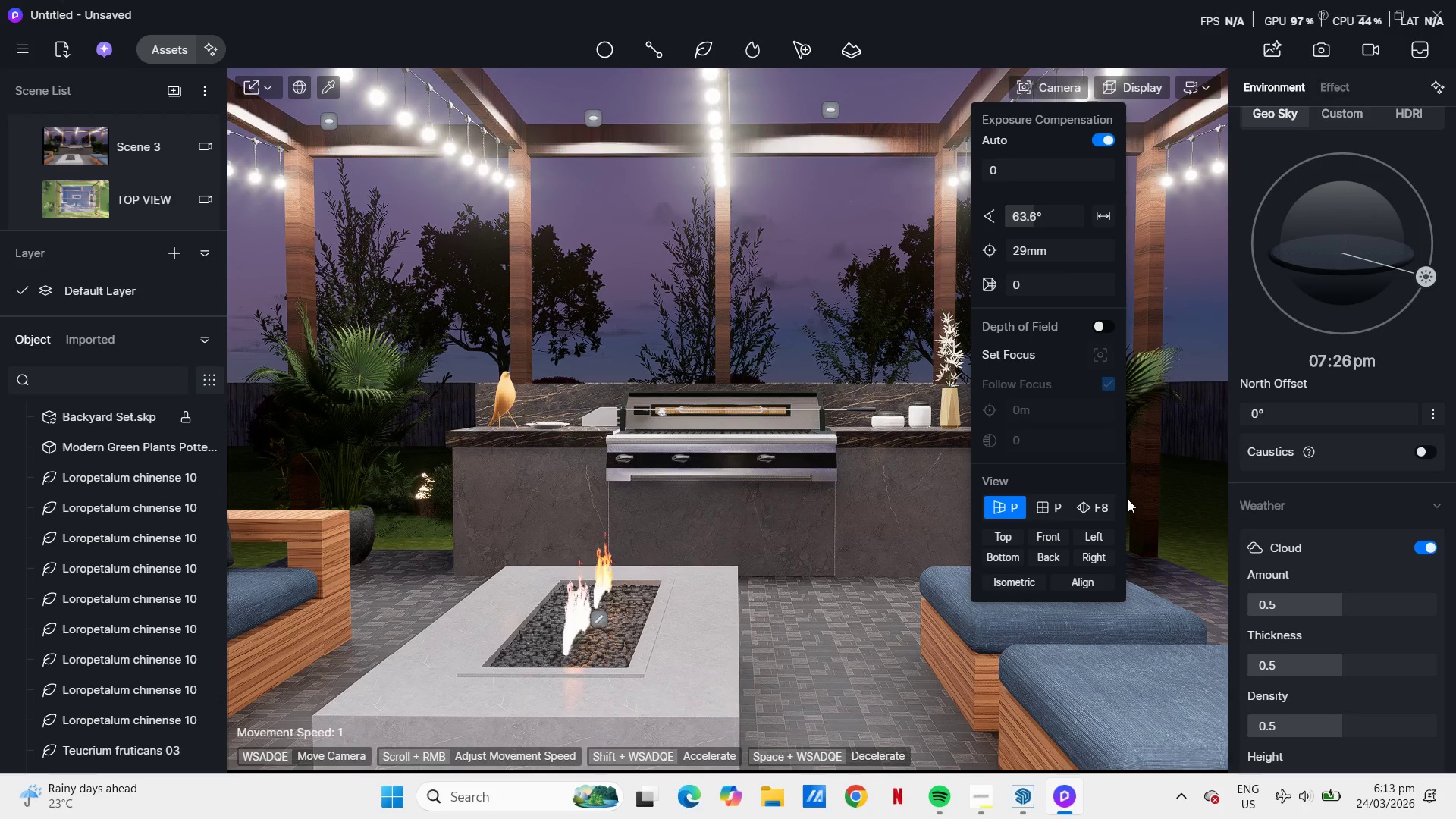 
left_click([1109, 513])
 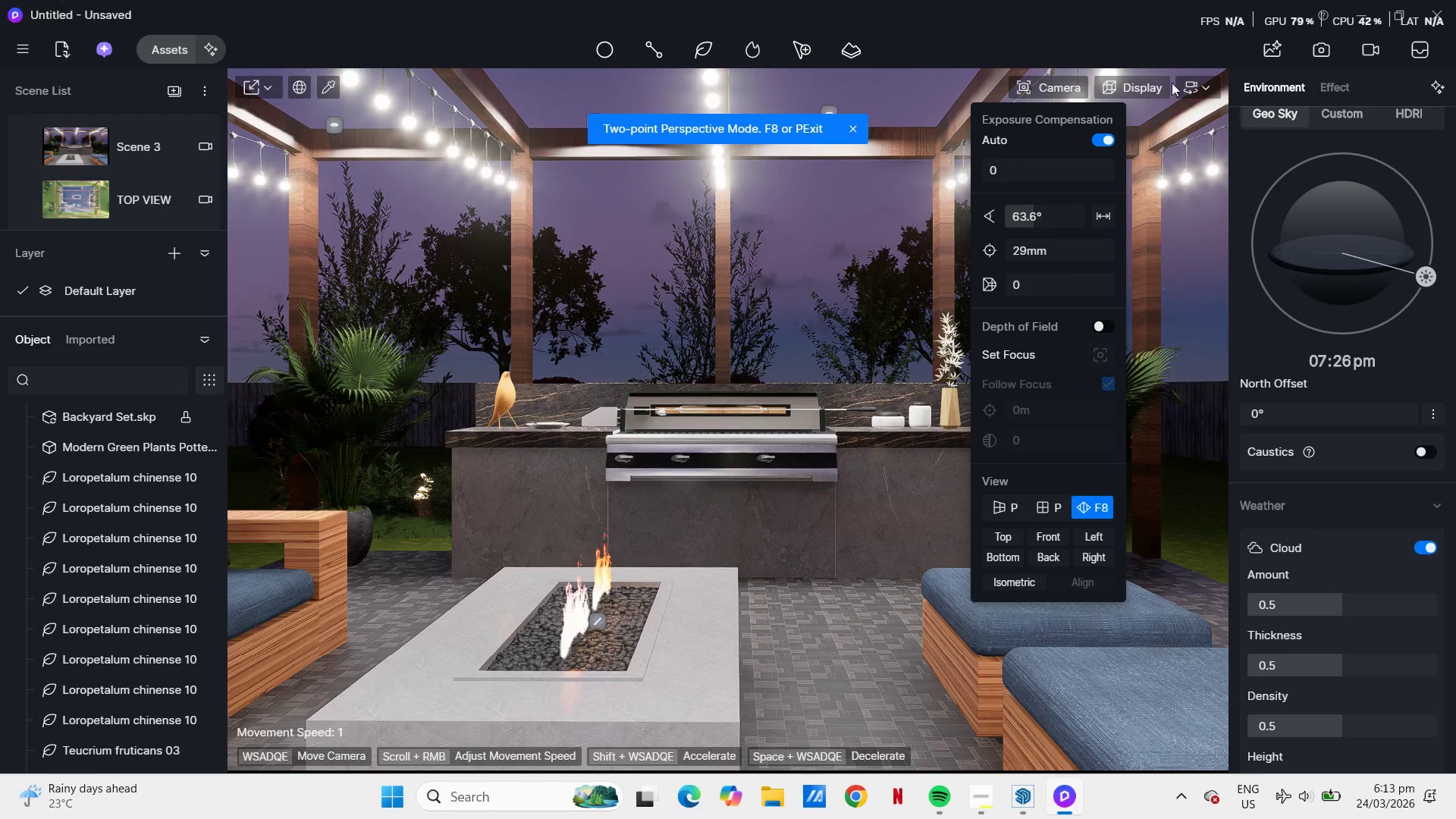 
left_click([1216, 88])
 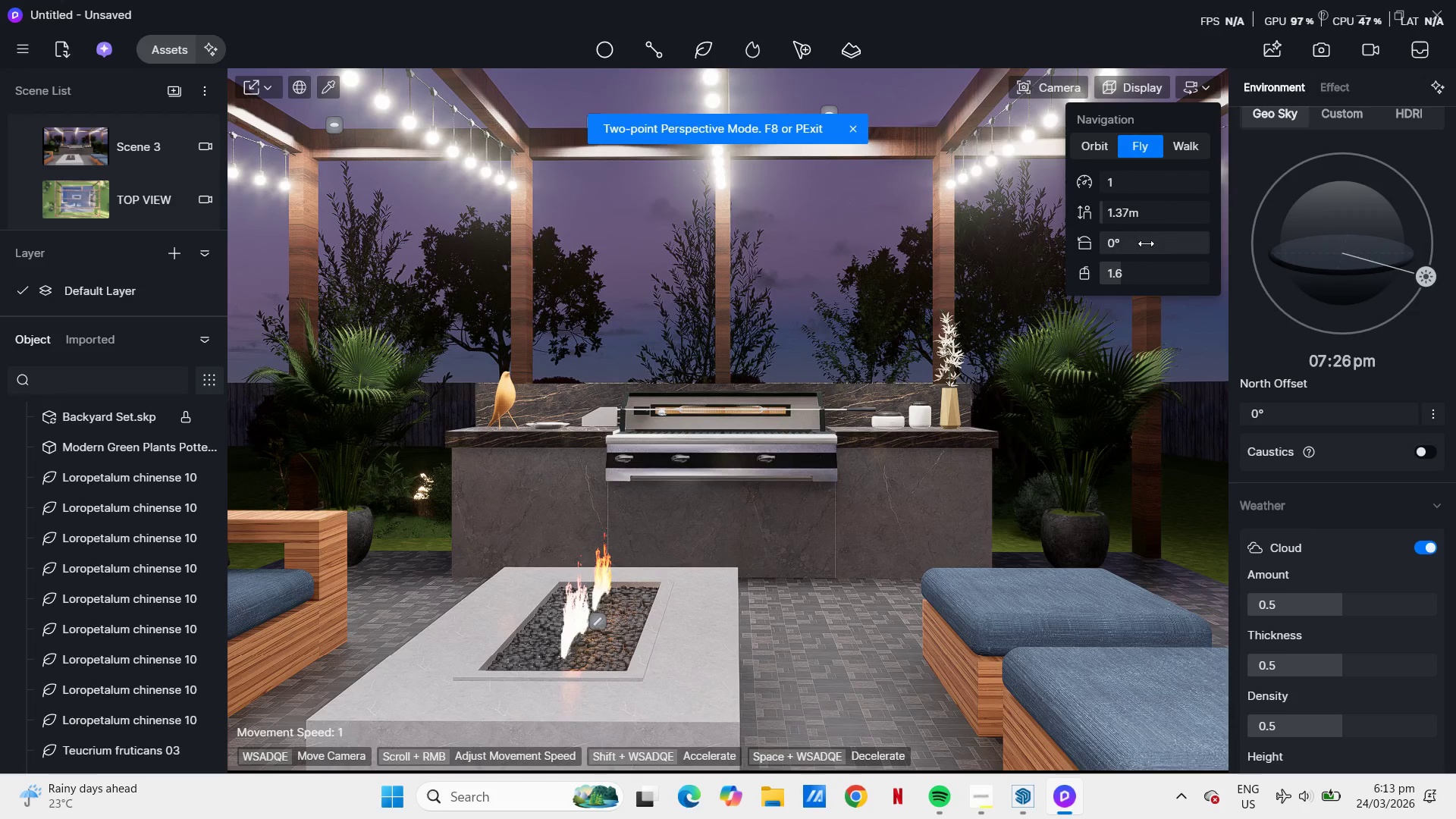 
left_click([1138, 219])
 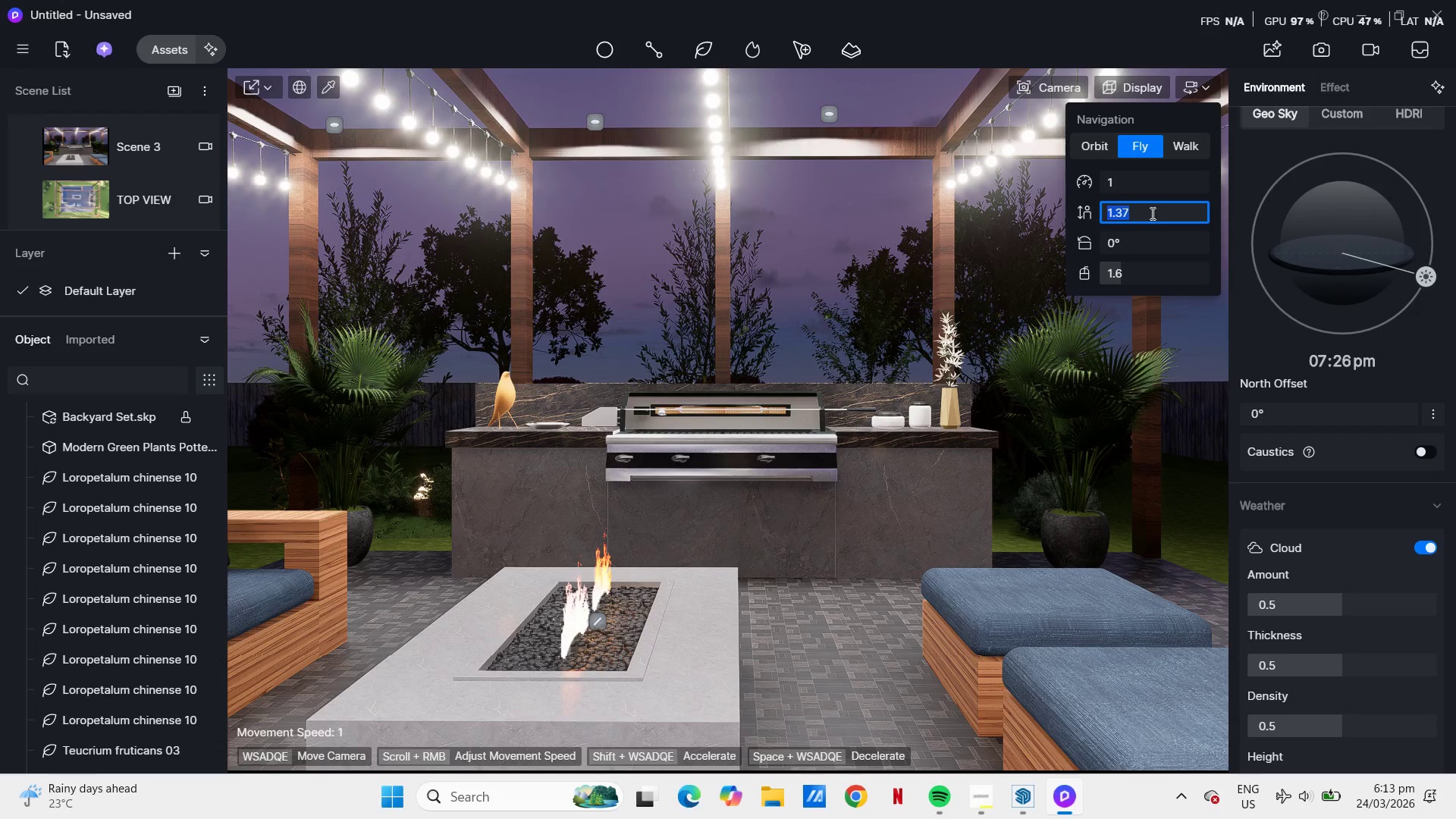 
key(Numpad1)
 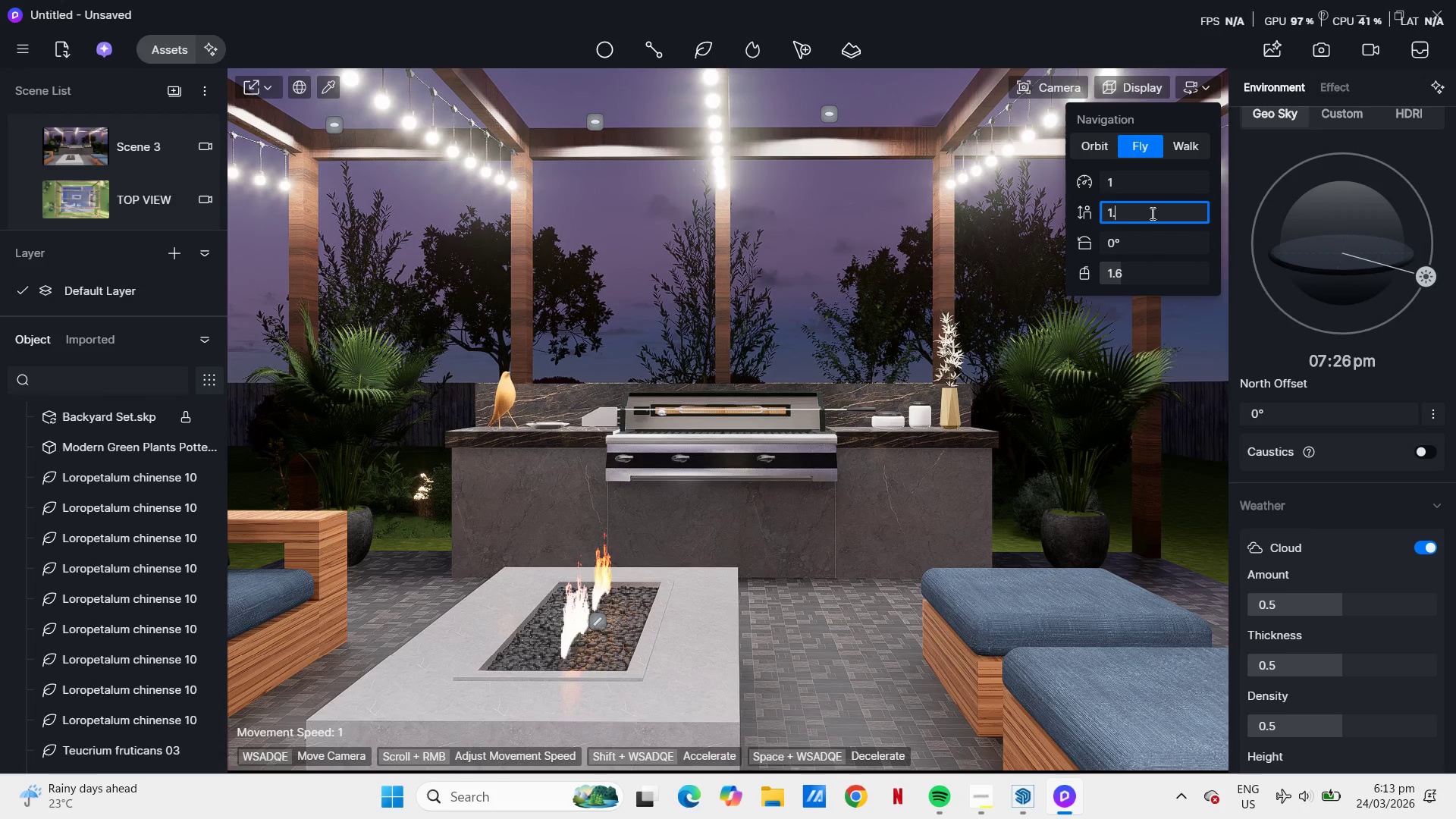 
key(NumpadDecimal)
 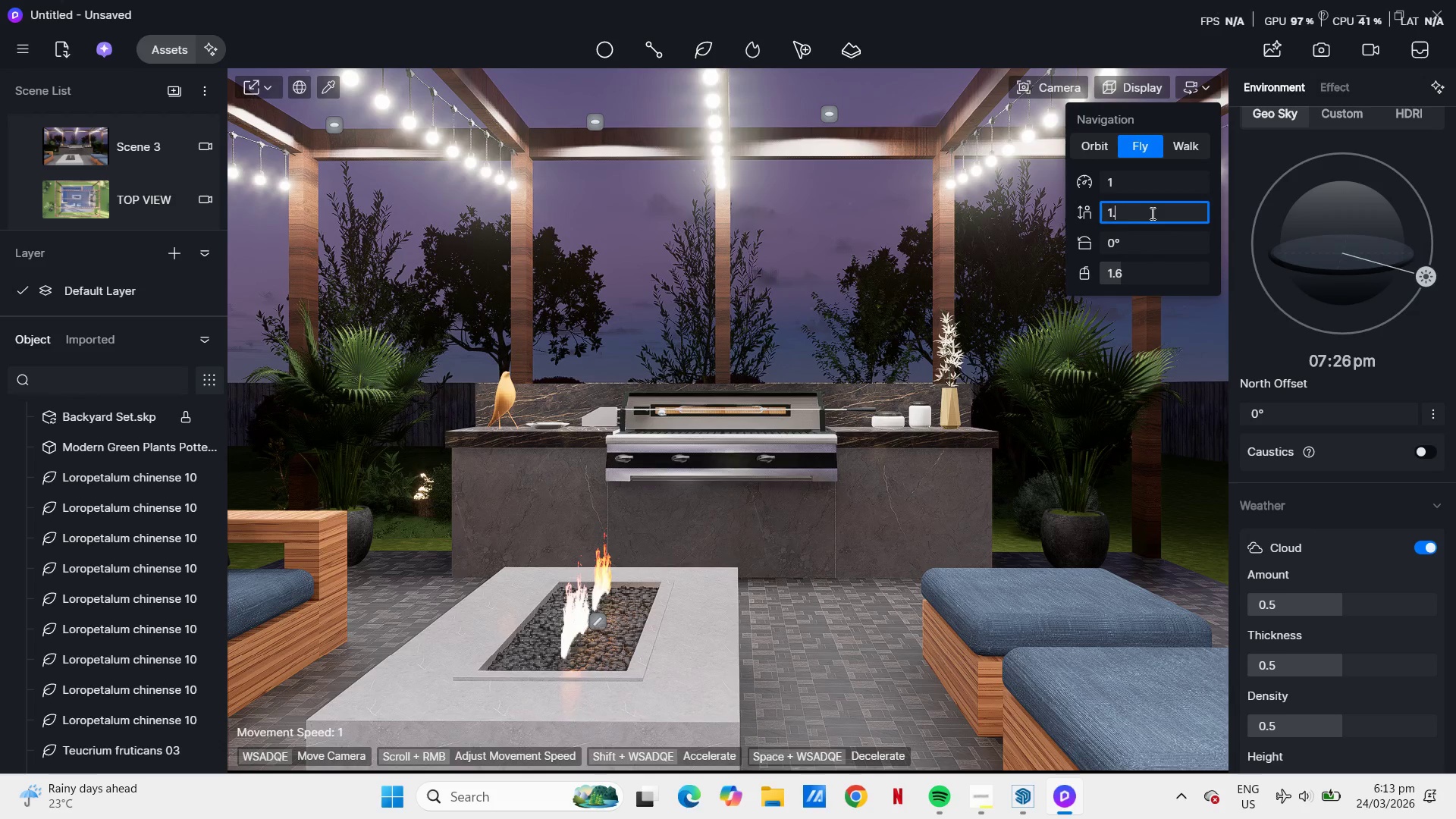 
key(Numpad5)
 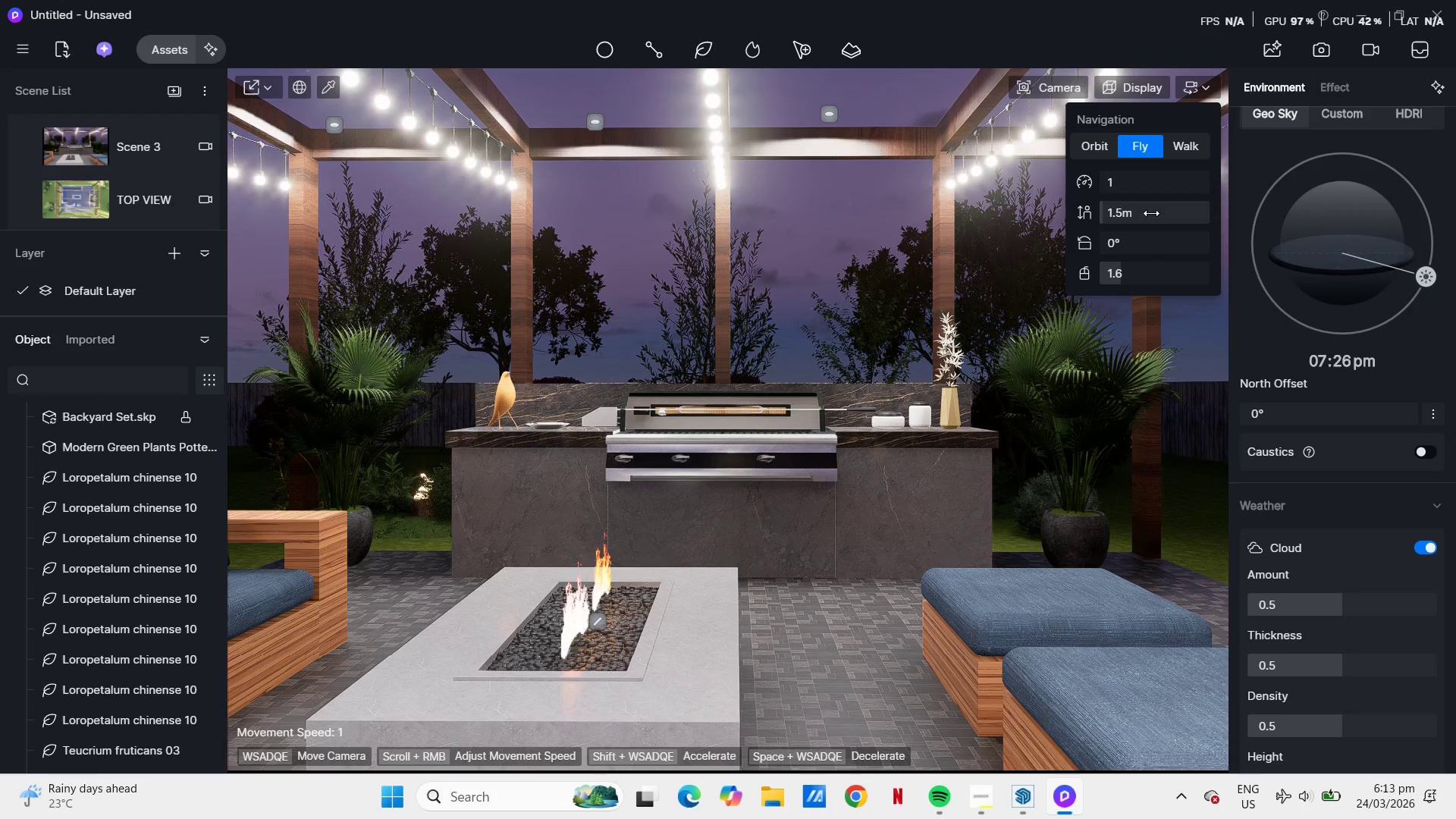 
key(NumpadEnter)
 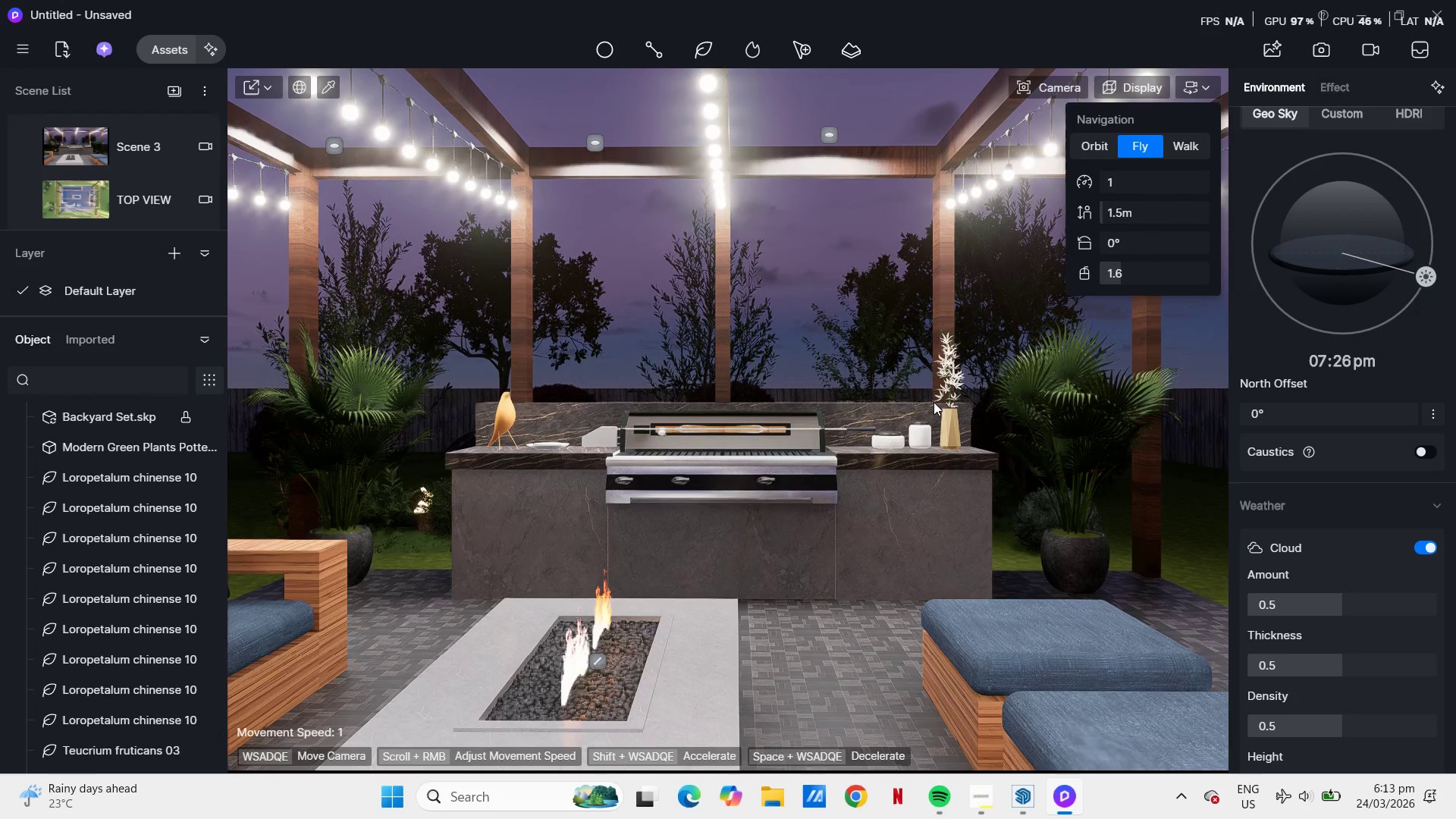 
right_click([924, 417])
 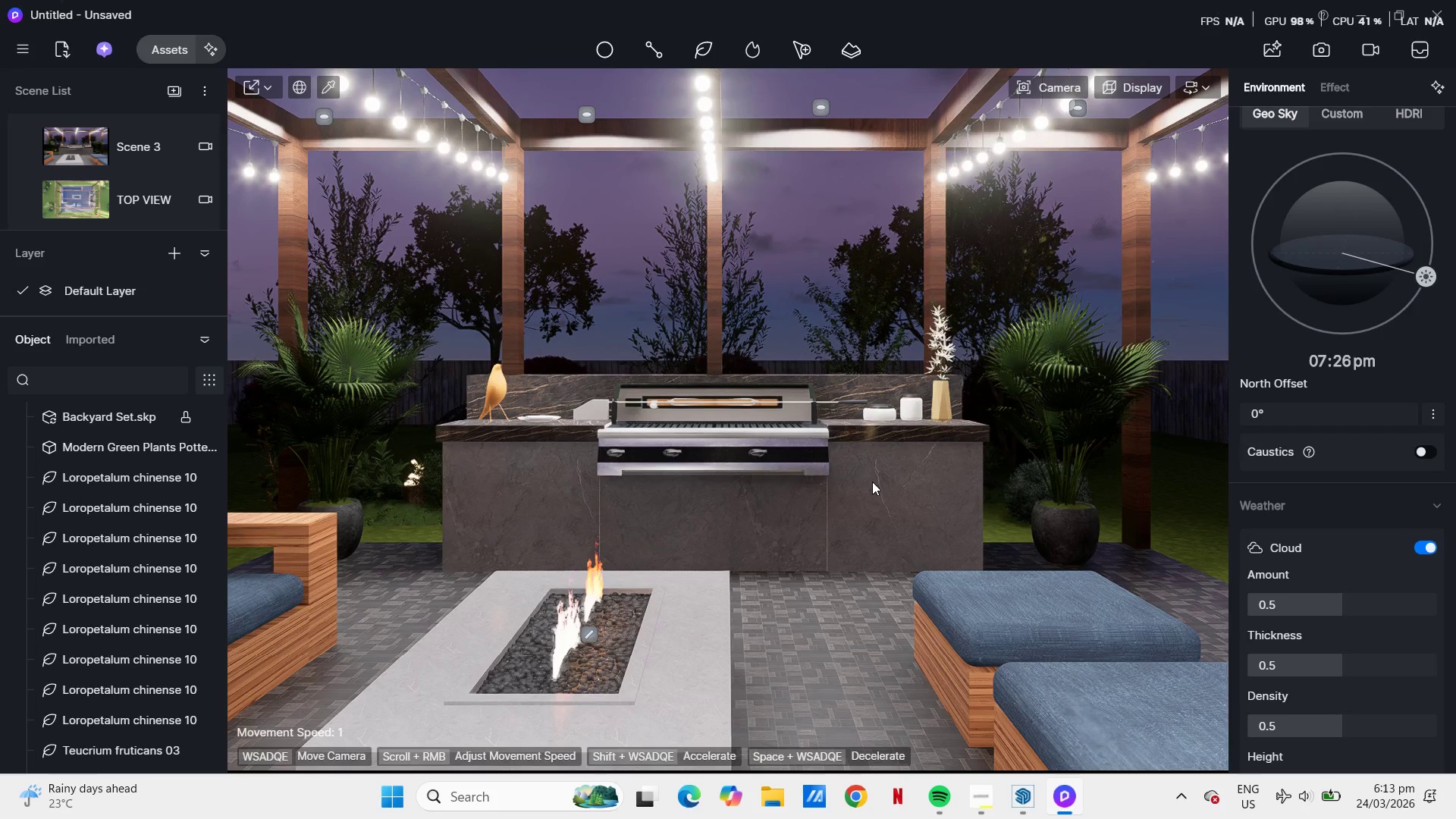 
wait(5.39)
 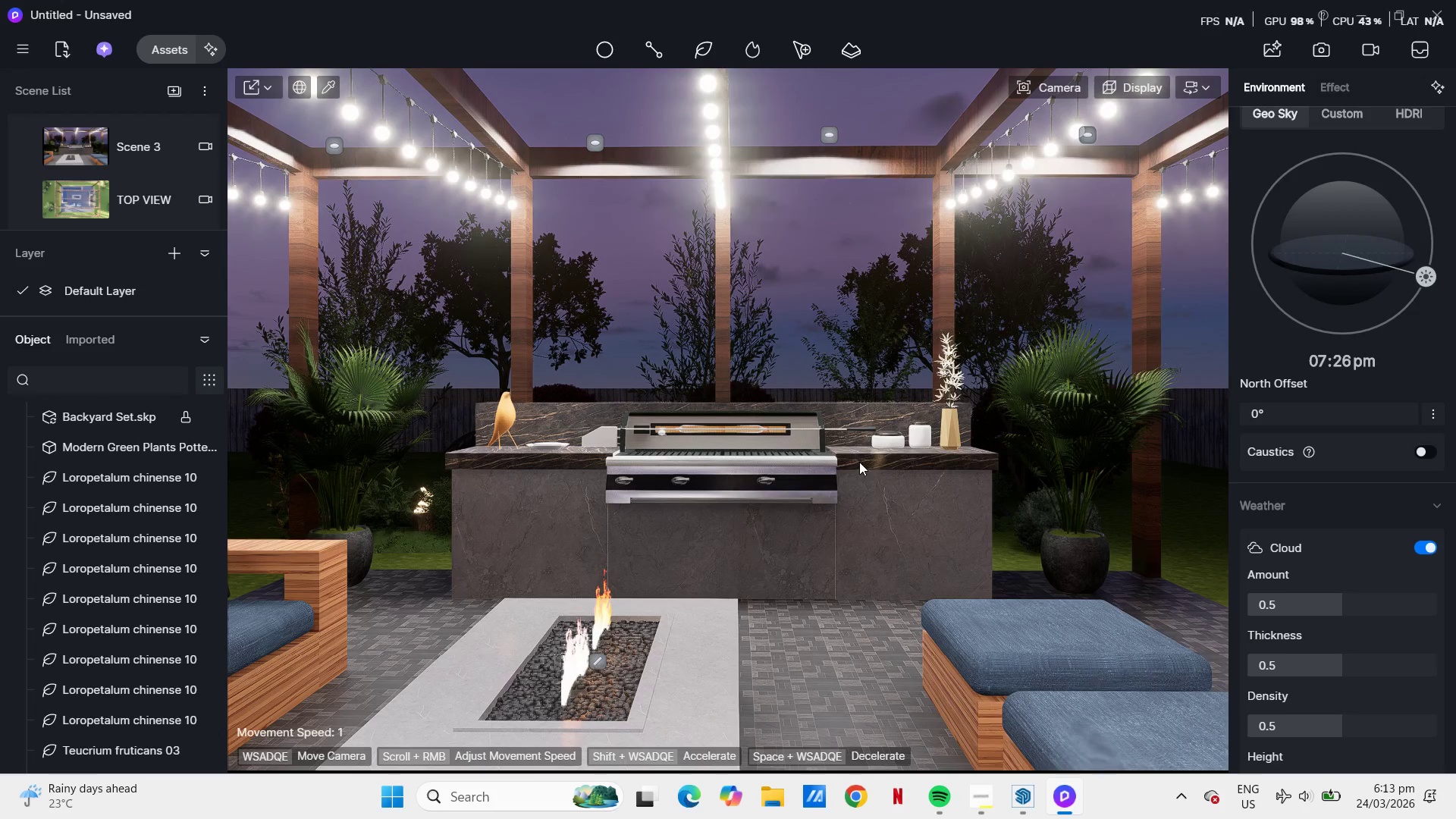 
scroll: coordinate [795, 482], scroll_direction: up, amount: 1.0
 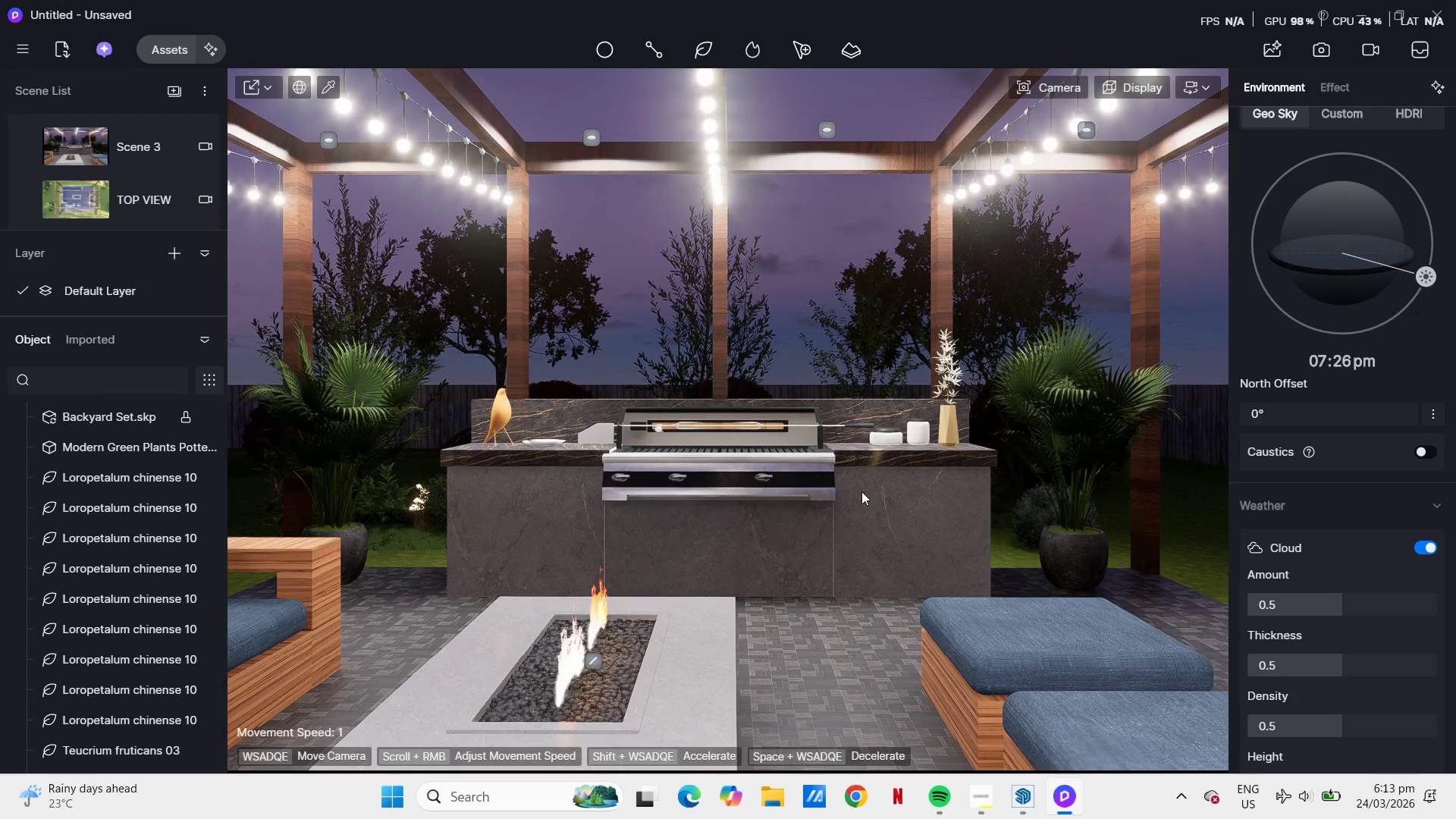 
key(A)
 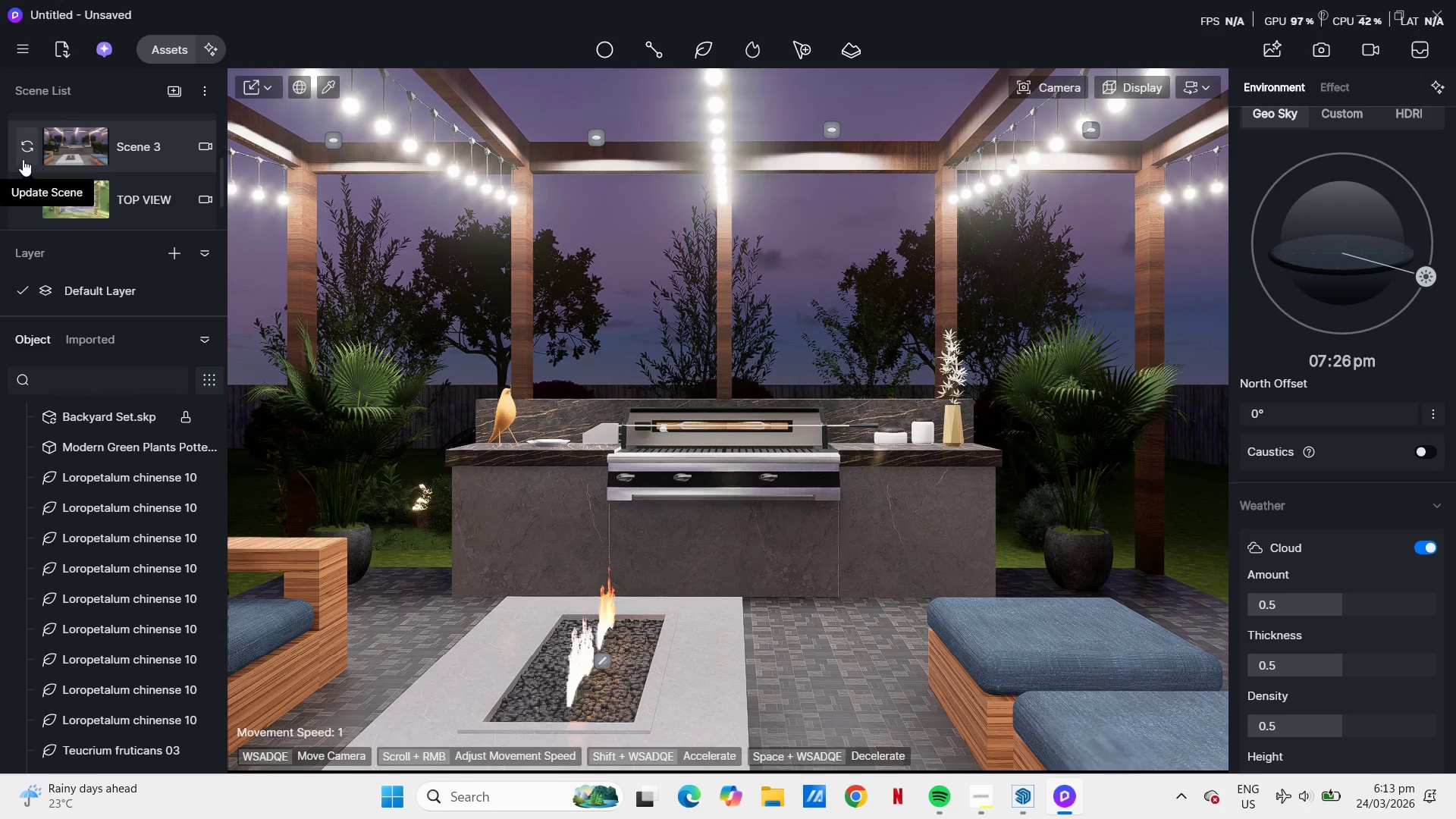 
left_click([27, 145])
 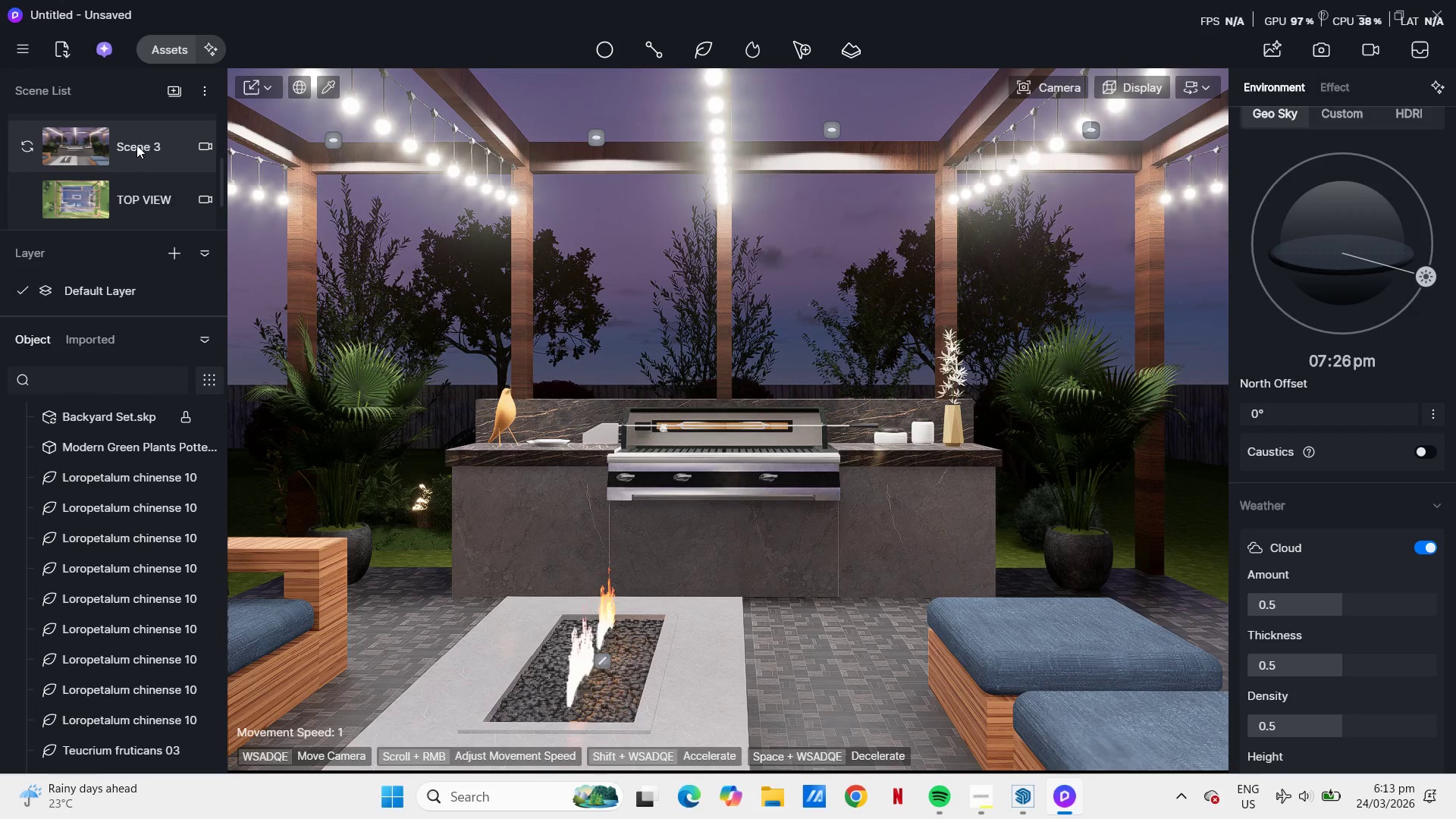 
left_click([136, 145])
 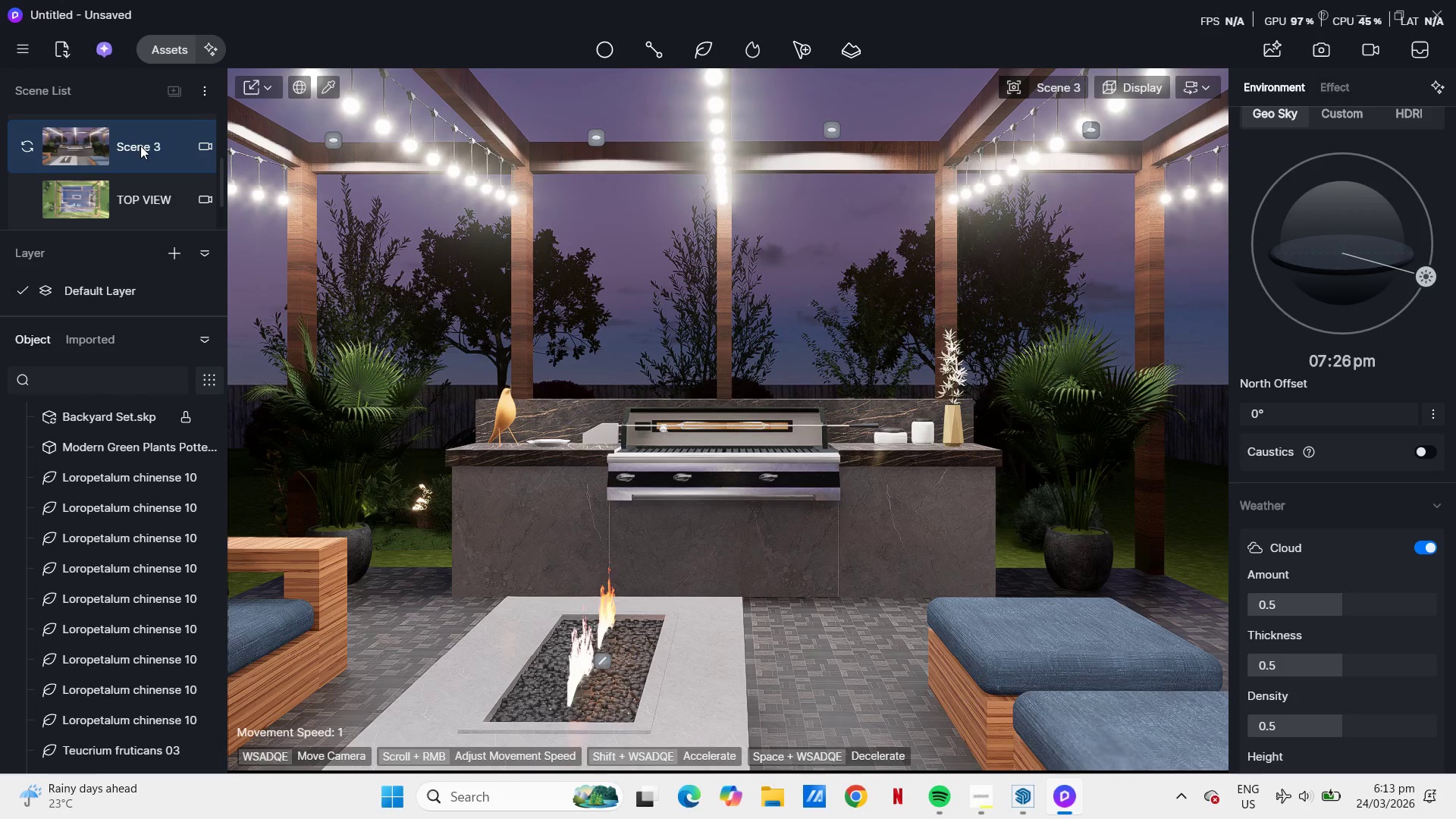 
left_click([141, 146])
 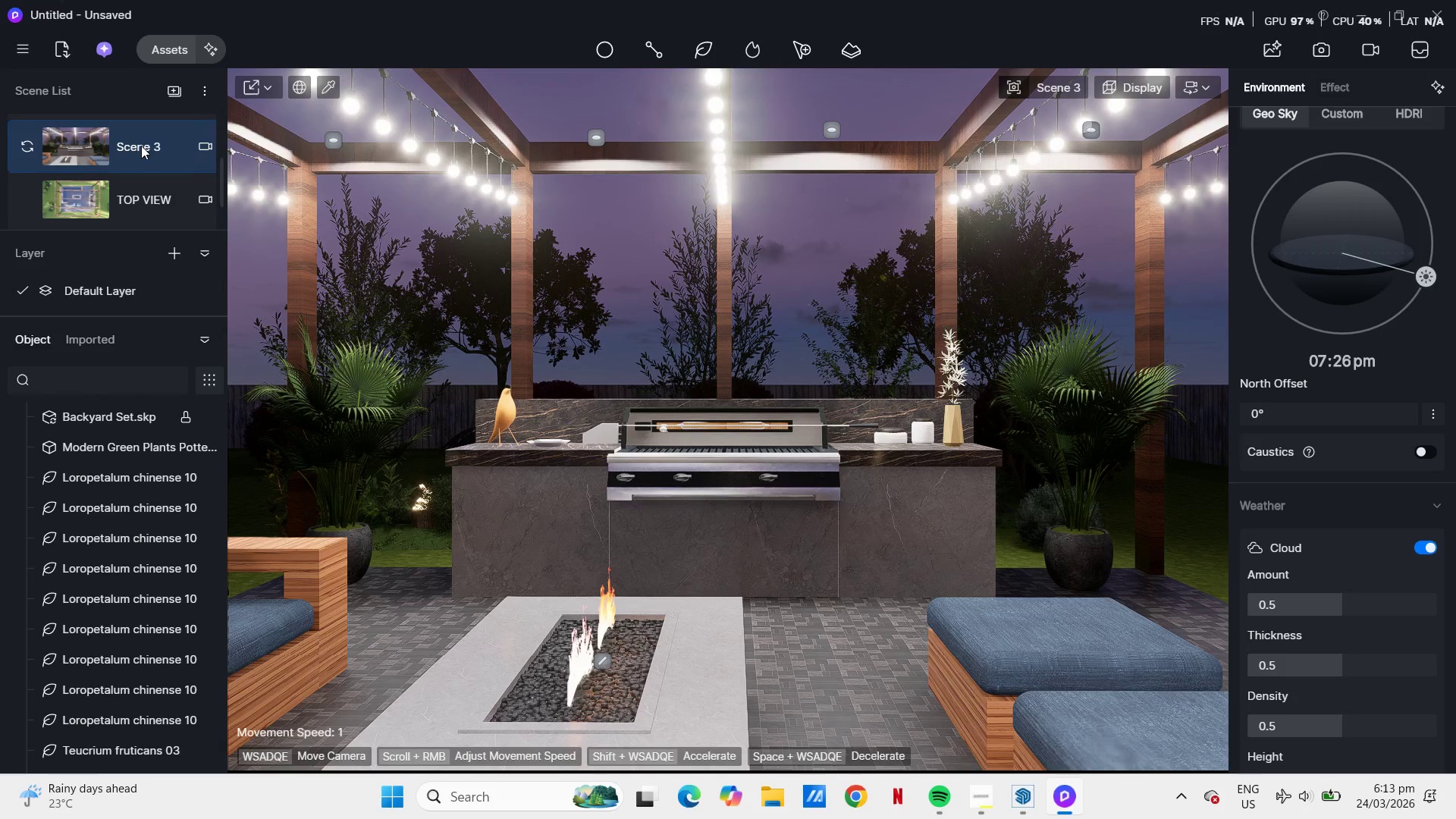 
double_click([141, 146])
 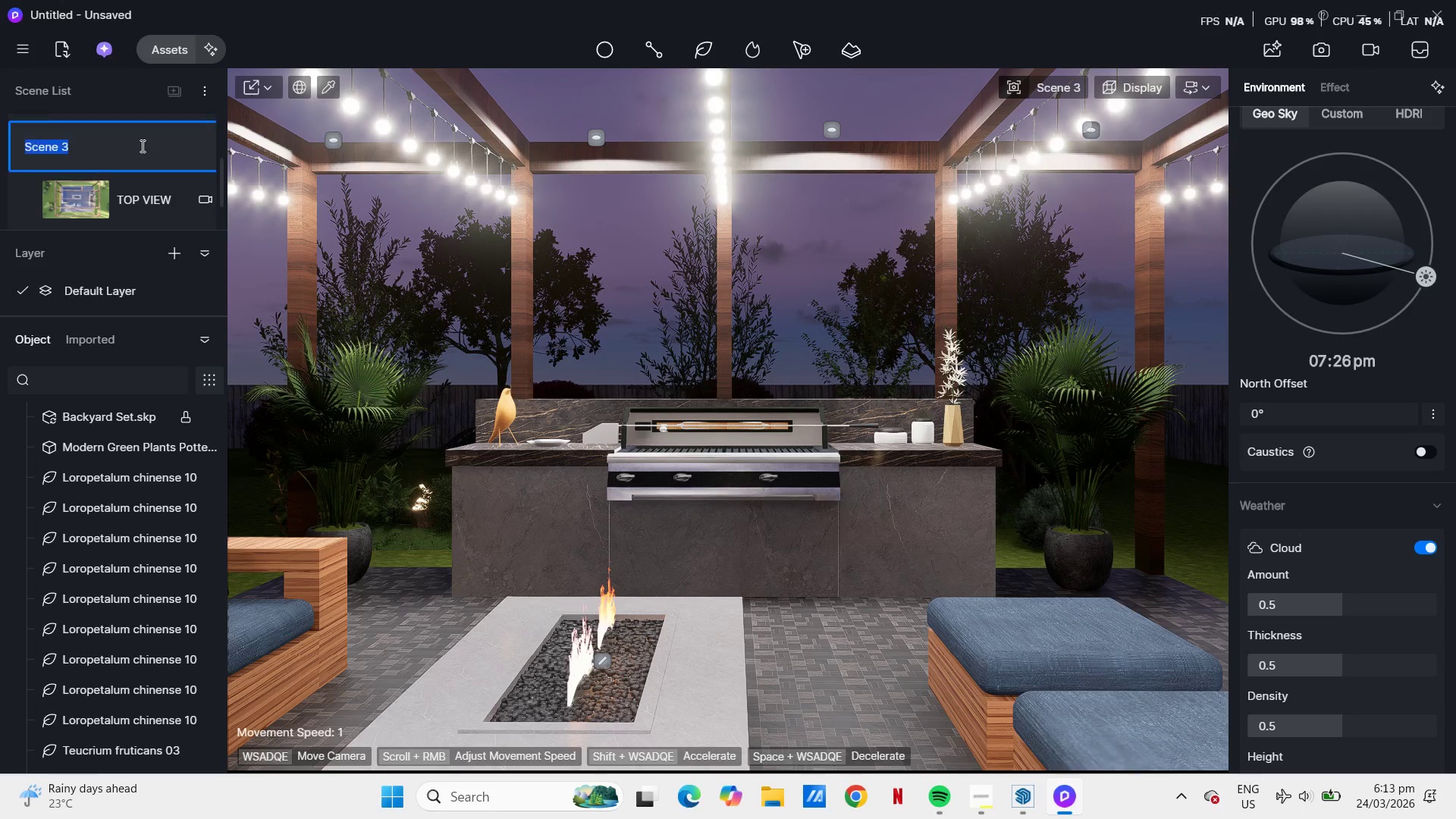 
triple_click([141, 146])
 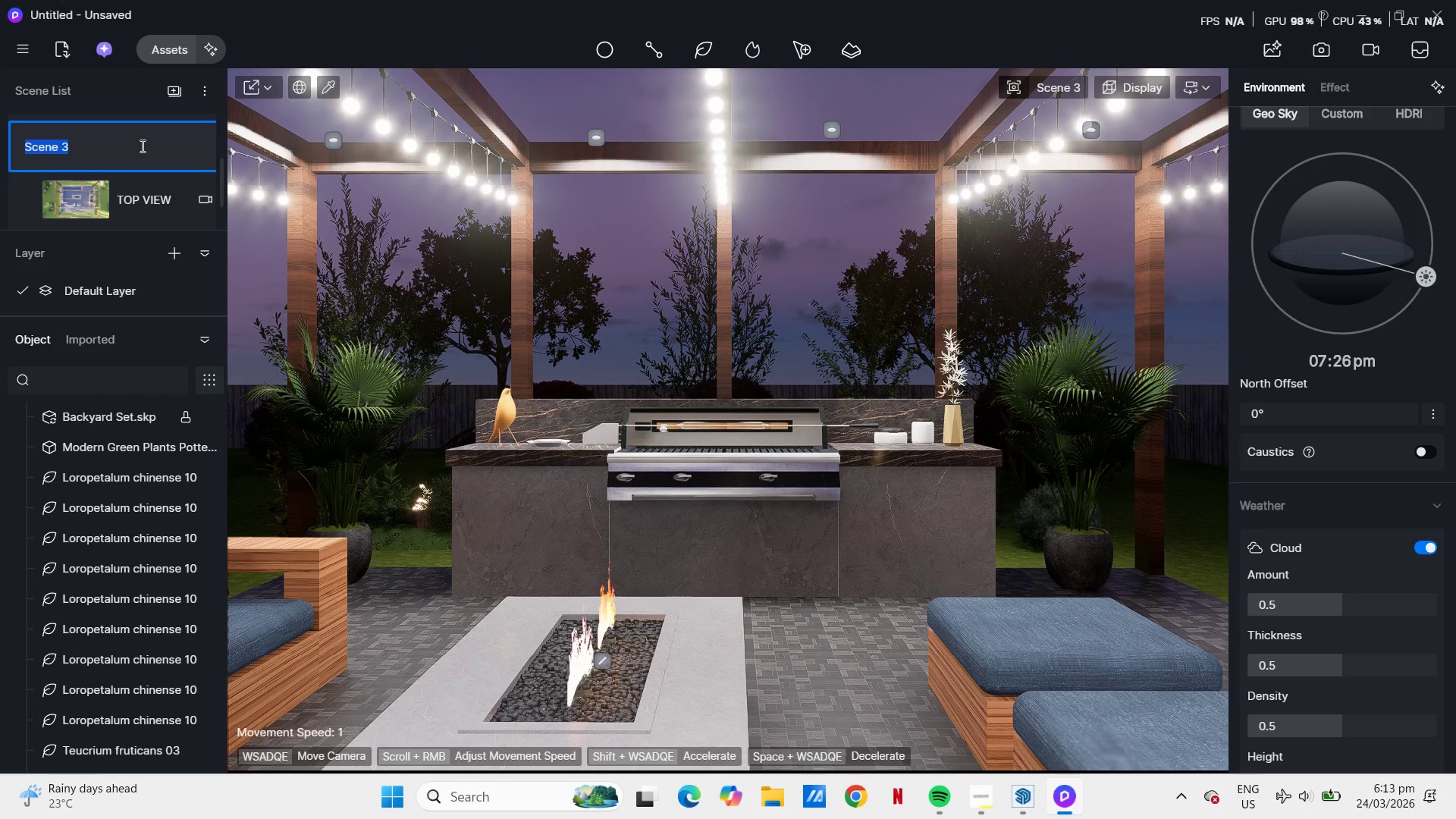 
type(bbq)
 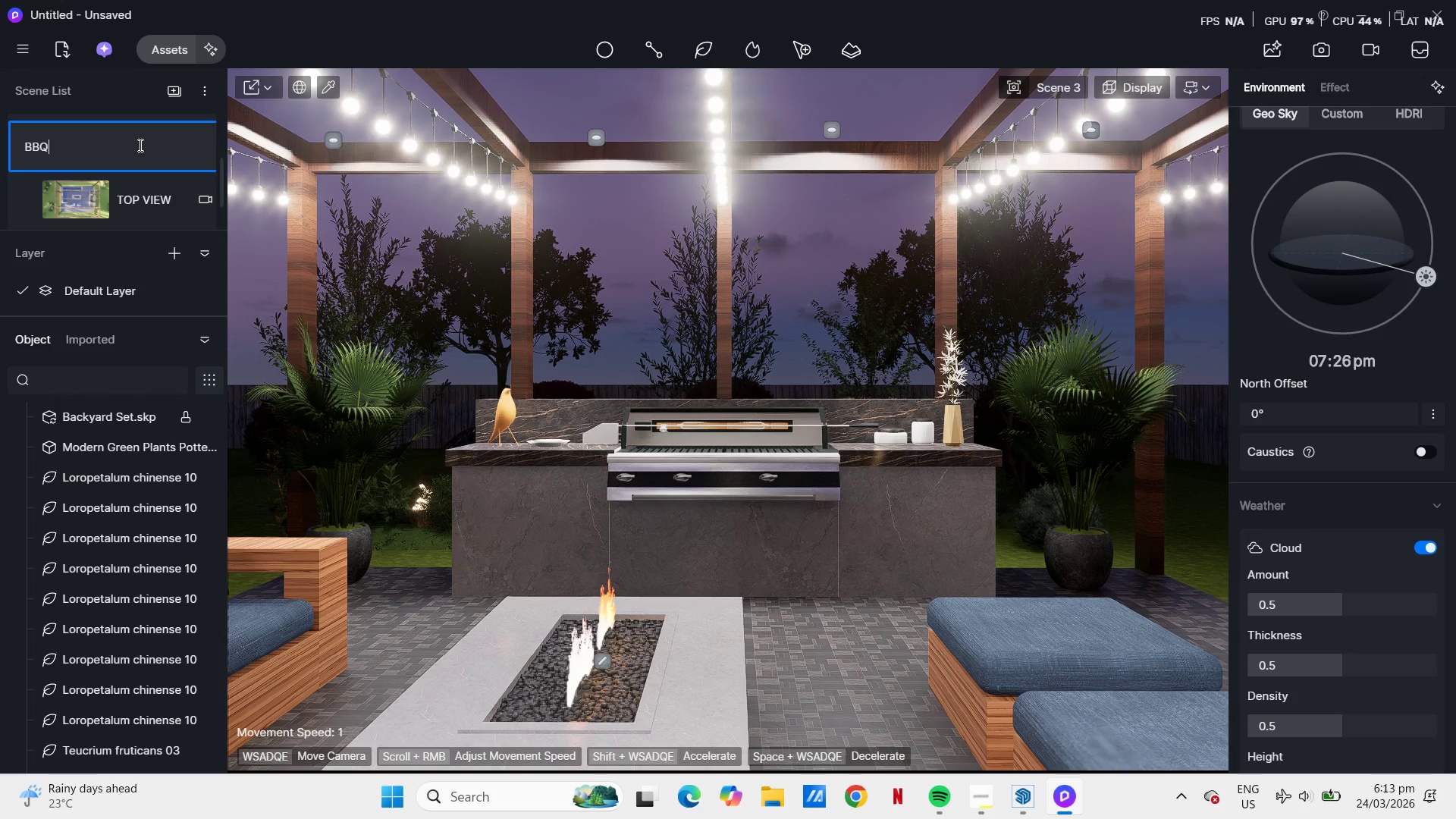 
left_click([419, 201])
 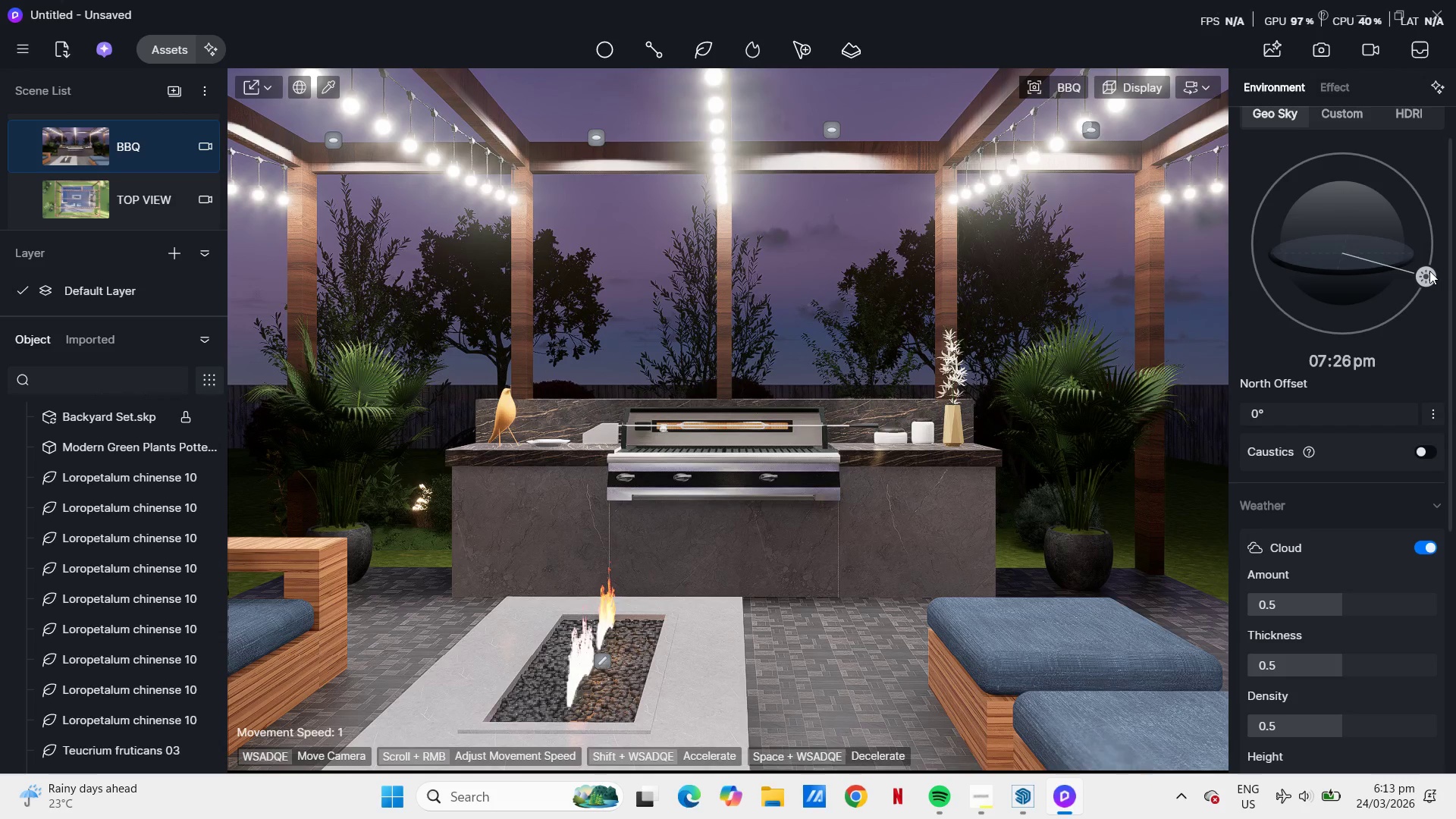 
left_click_drag(start_coordinate=[1429, 271], to_coordinate=[1402, 171])
 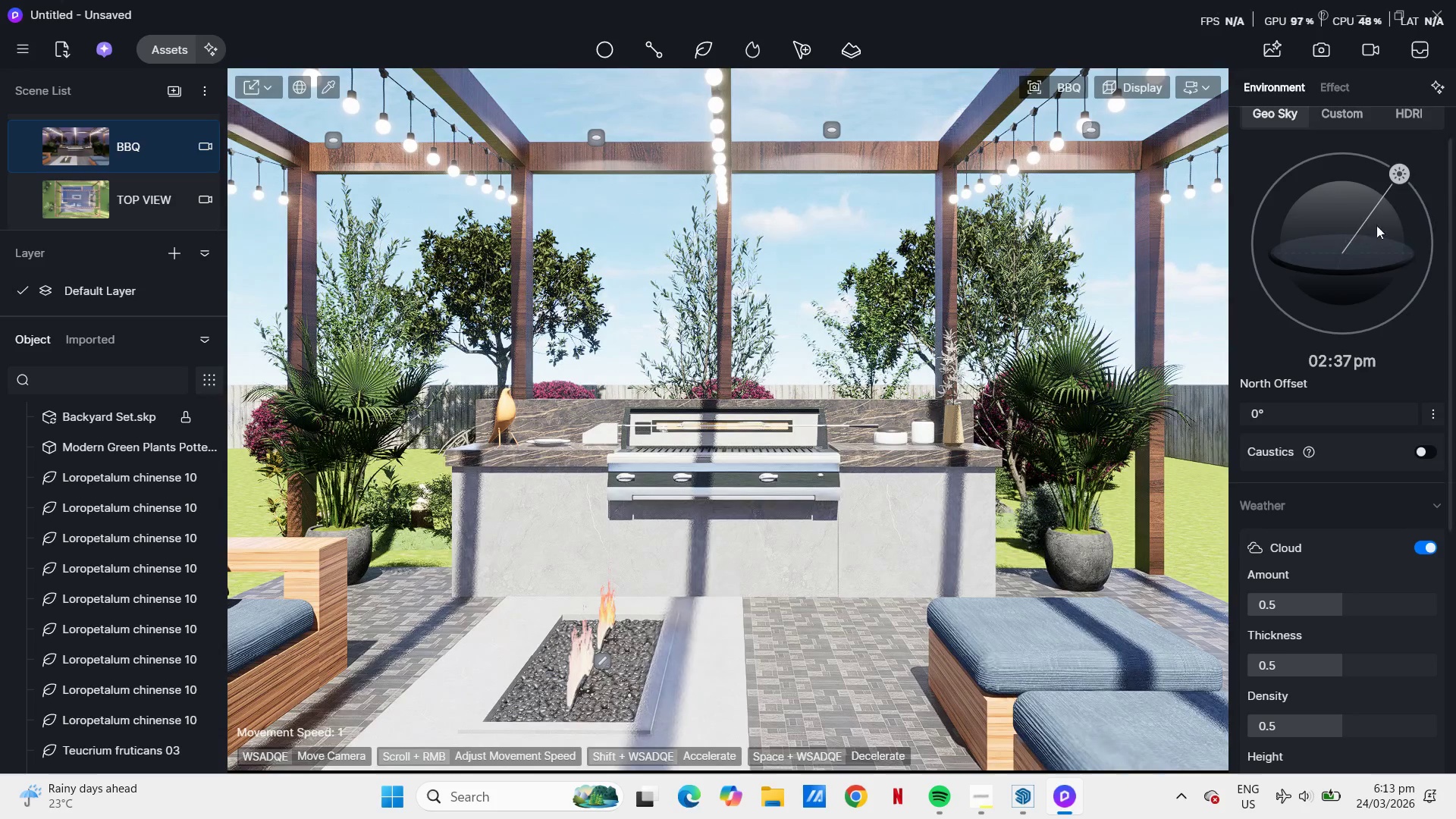 
left_click_drag(start_coordinate=[1406, 172], to_coordinate=[1428, 211])
 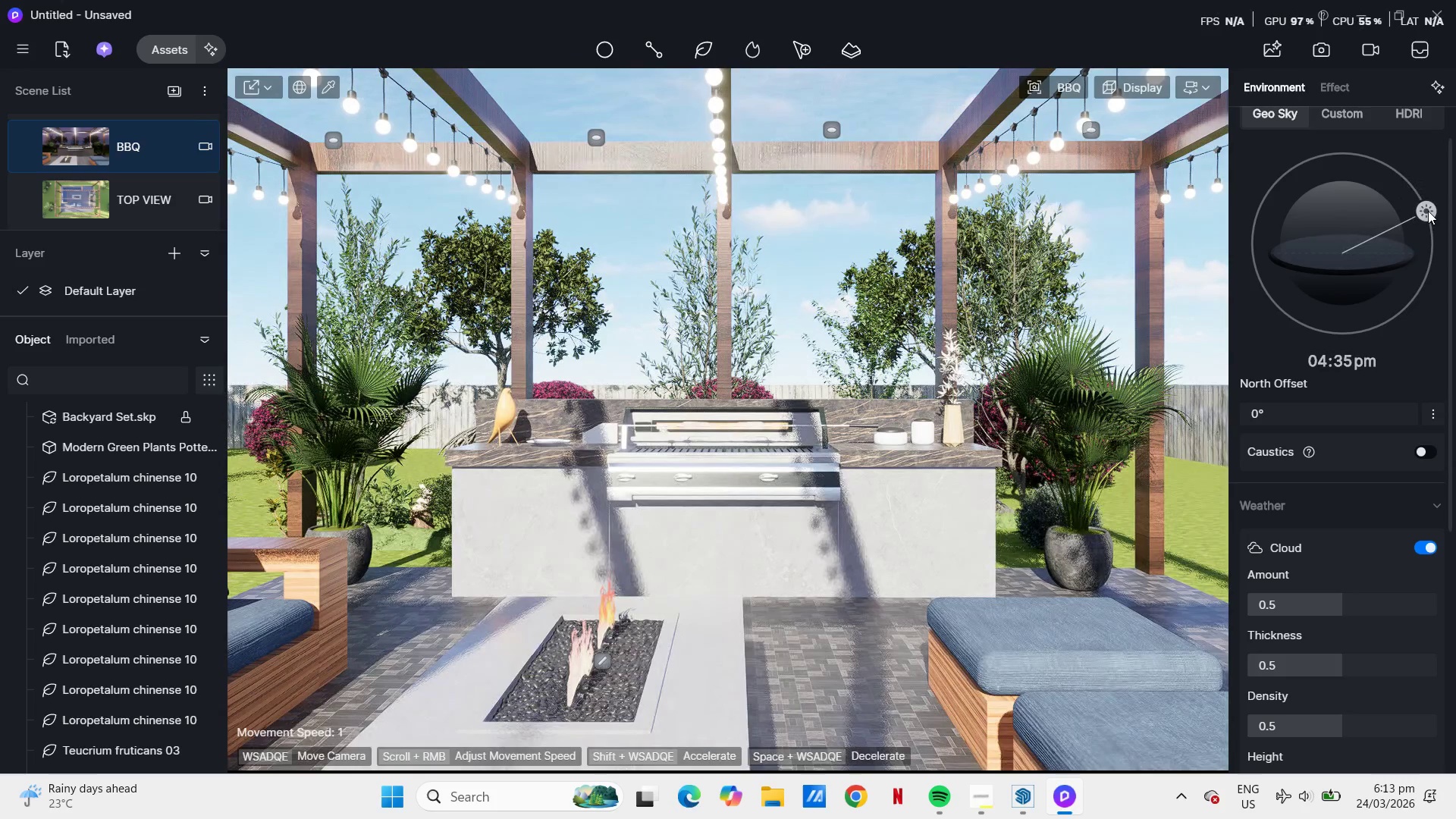 
left_click_drag(start_coordinate=[1428, 211], to_coordinate=[1422, 193])
 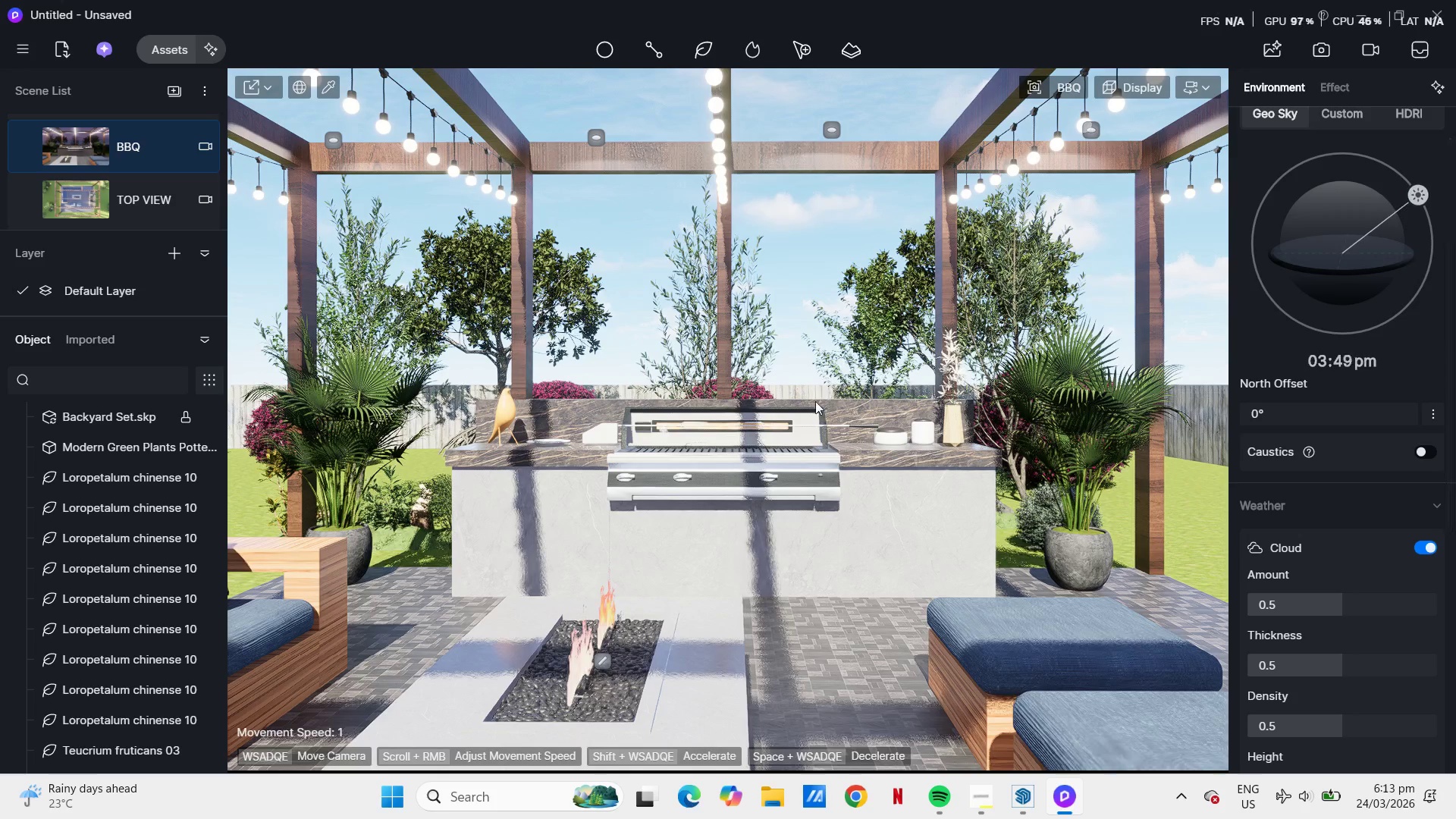 
hold_key(key=Q, duration=0.58)
 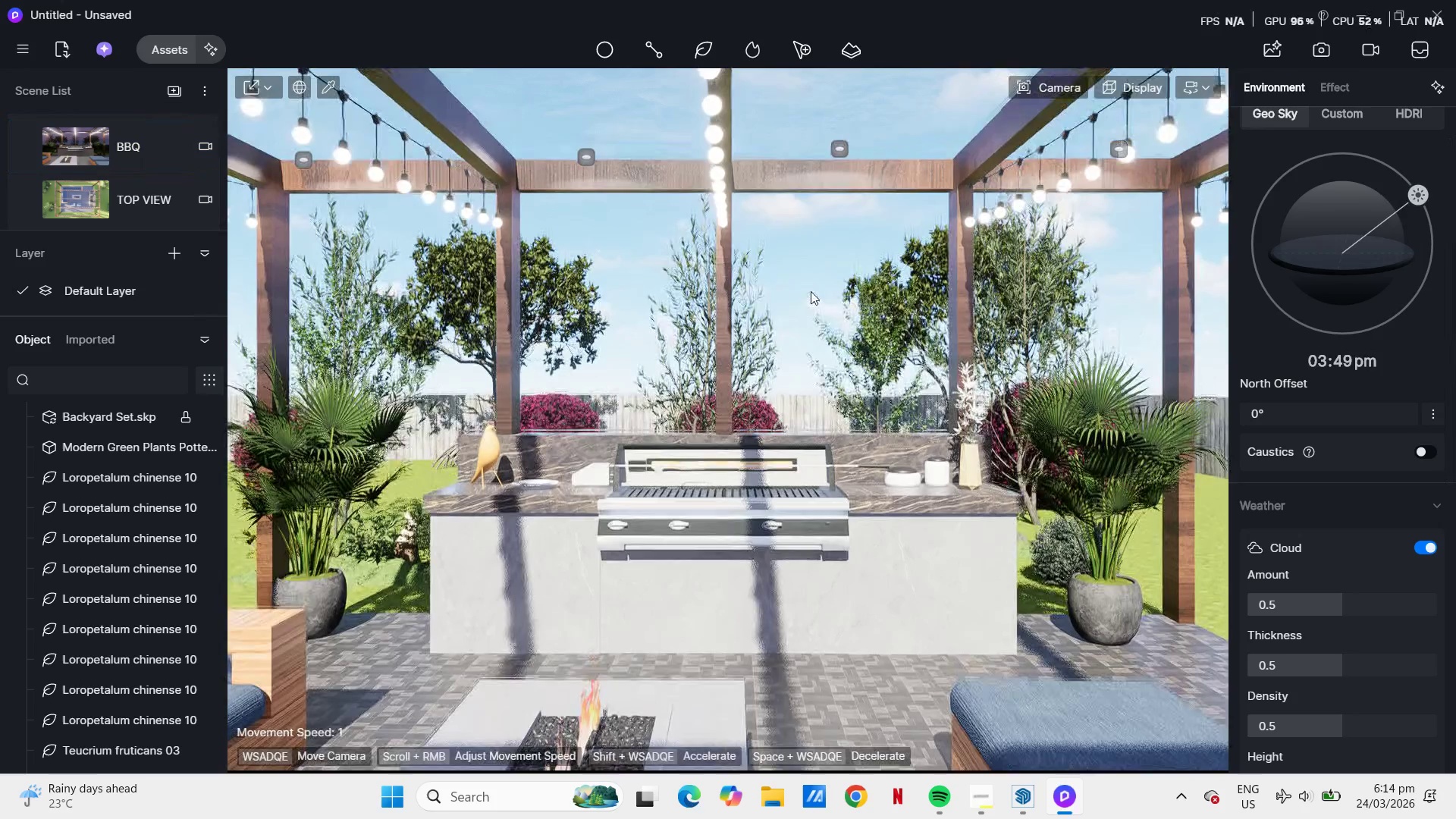 
scroll: coordinate [747, 459], scroll_direction: up, amount: 12.0
 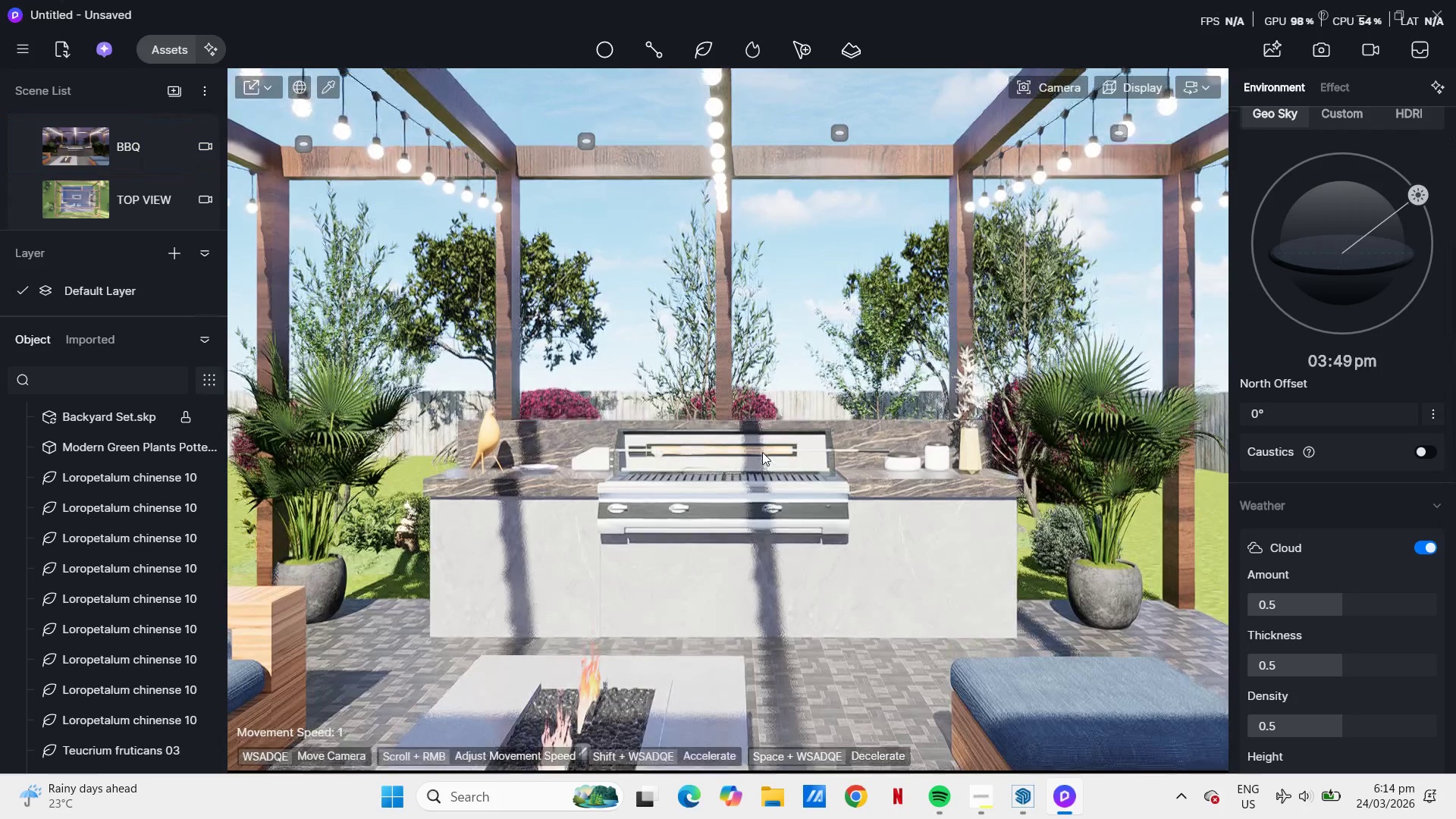 
hold_key(key=Q, duration=0.77)
 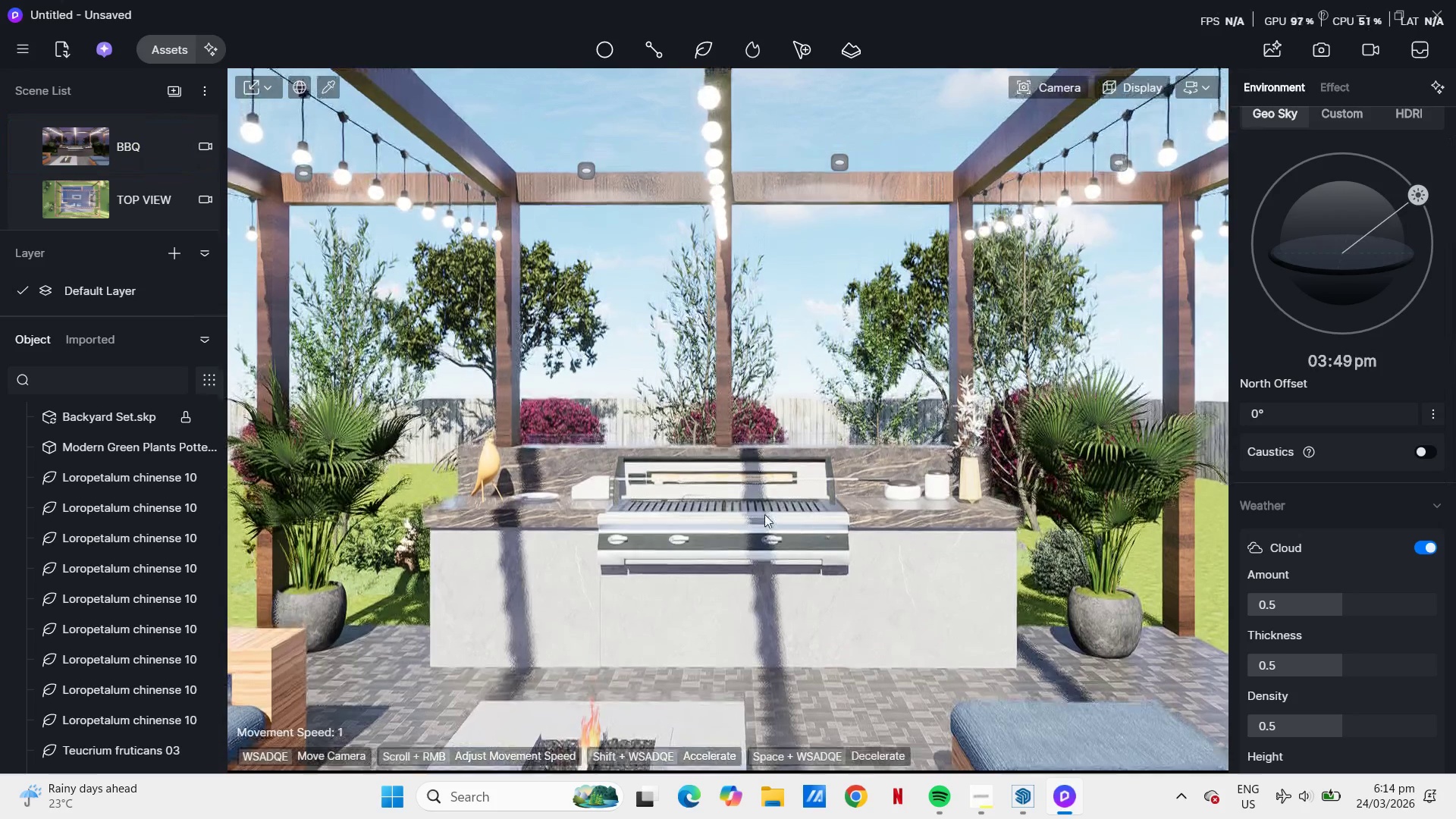 
scroll: coordinate [769, 469], scroll_direction: up, amount: 56.0
 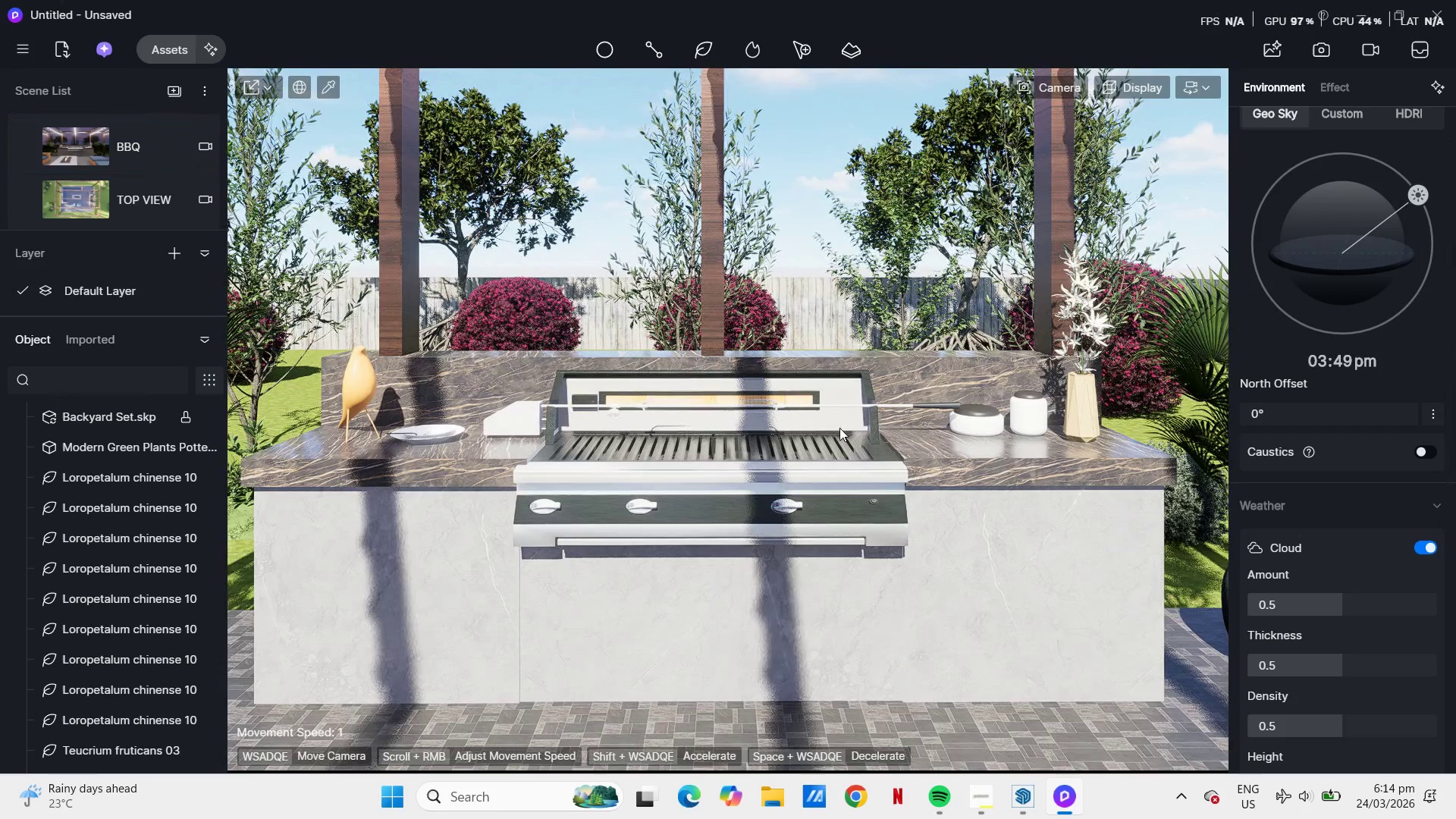 
left_click([85, 148])
 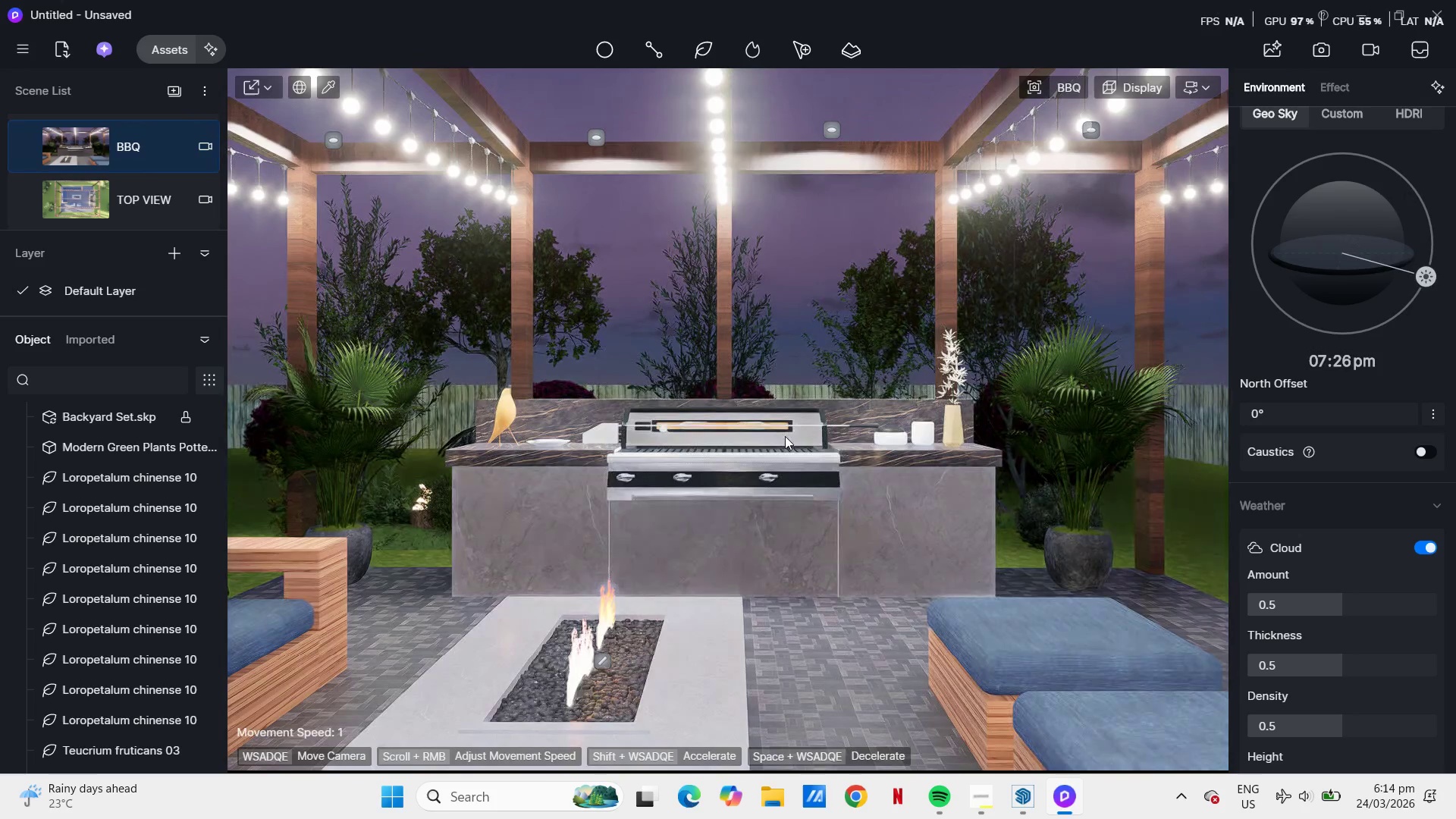 
hold_key(key=S, duration=0.44)
 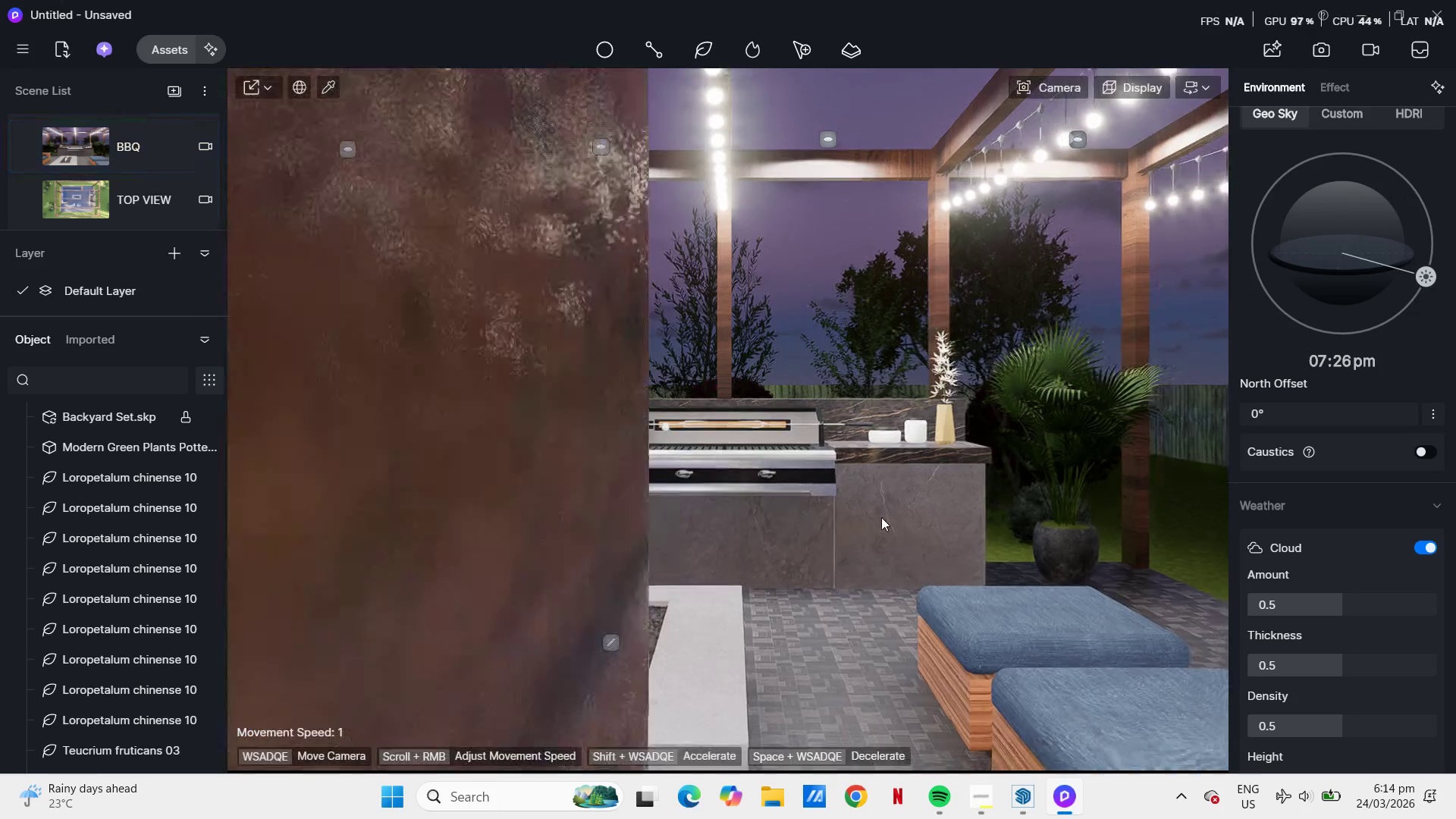 
hold_key(key=D, duration=1.24)
 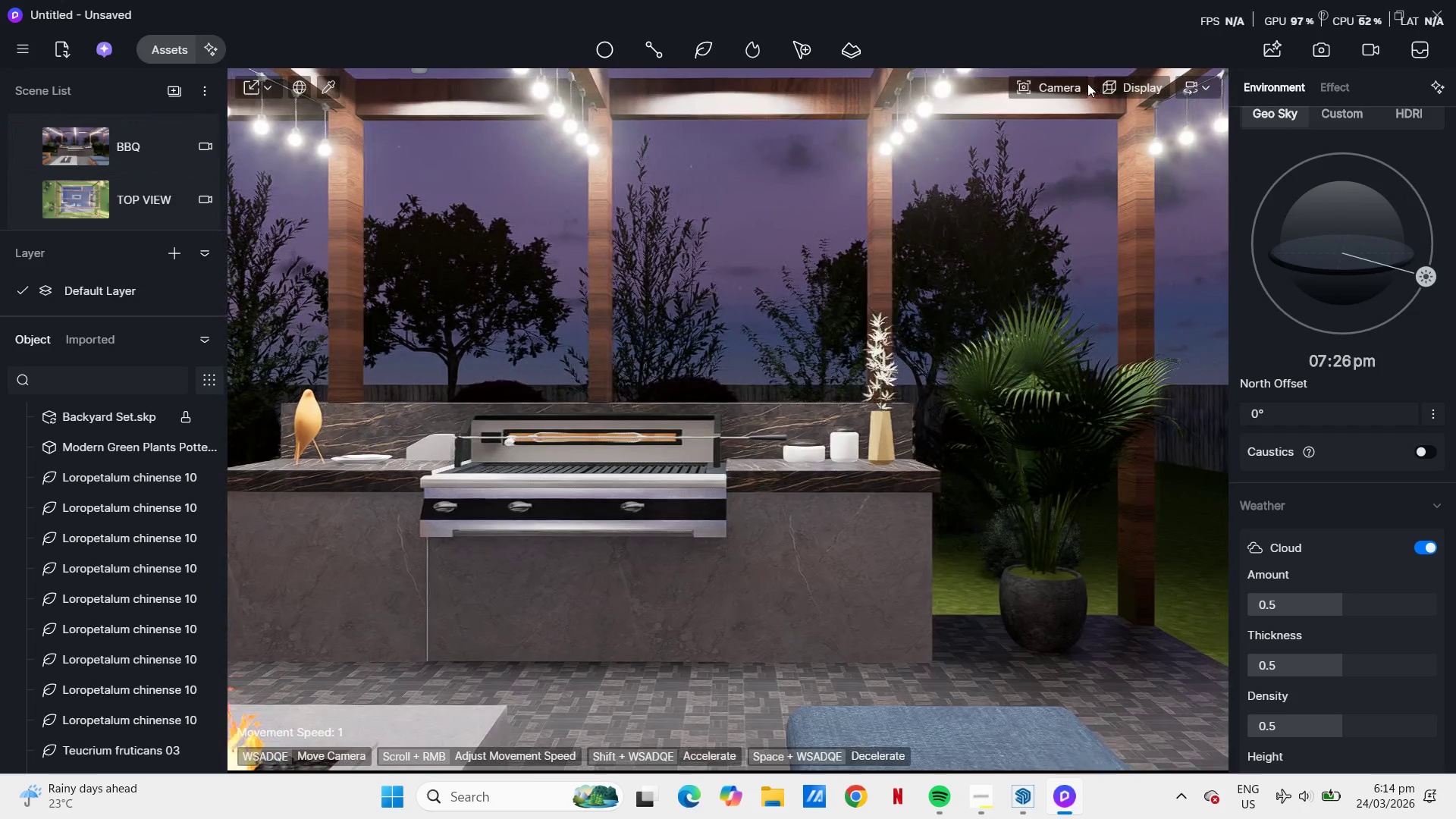 
scroll: coordinate [888, 507], scroll_direction: up, amount: 47.0
 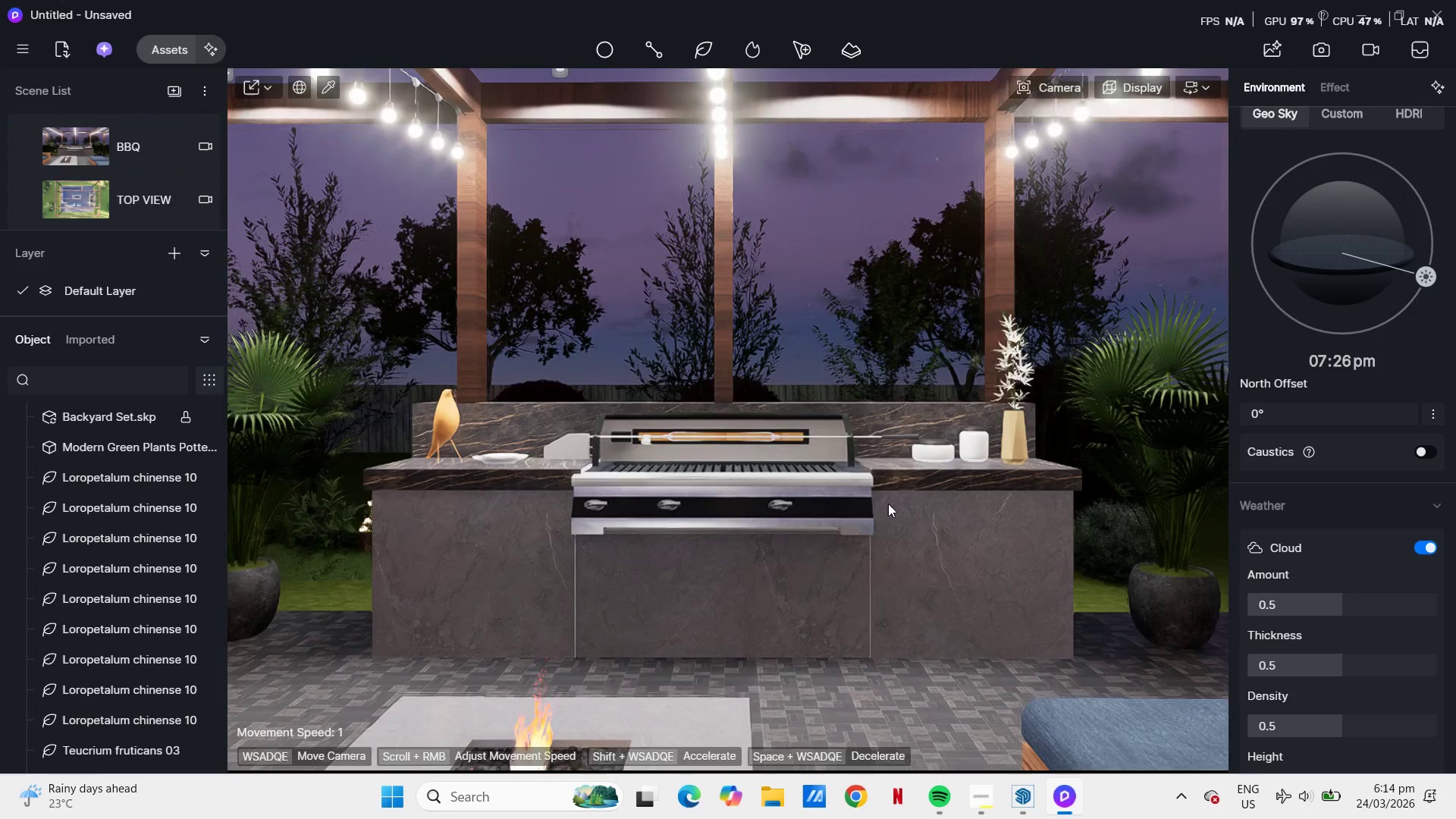 
hold_key(key=D, duration=3.92)
 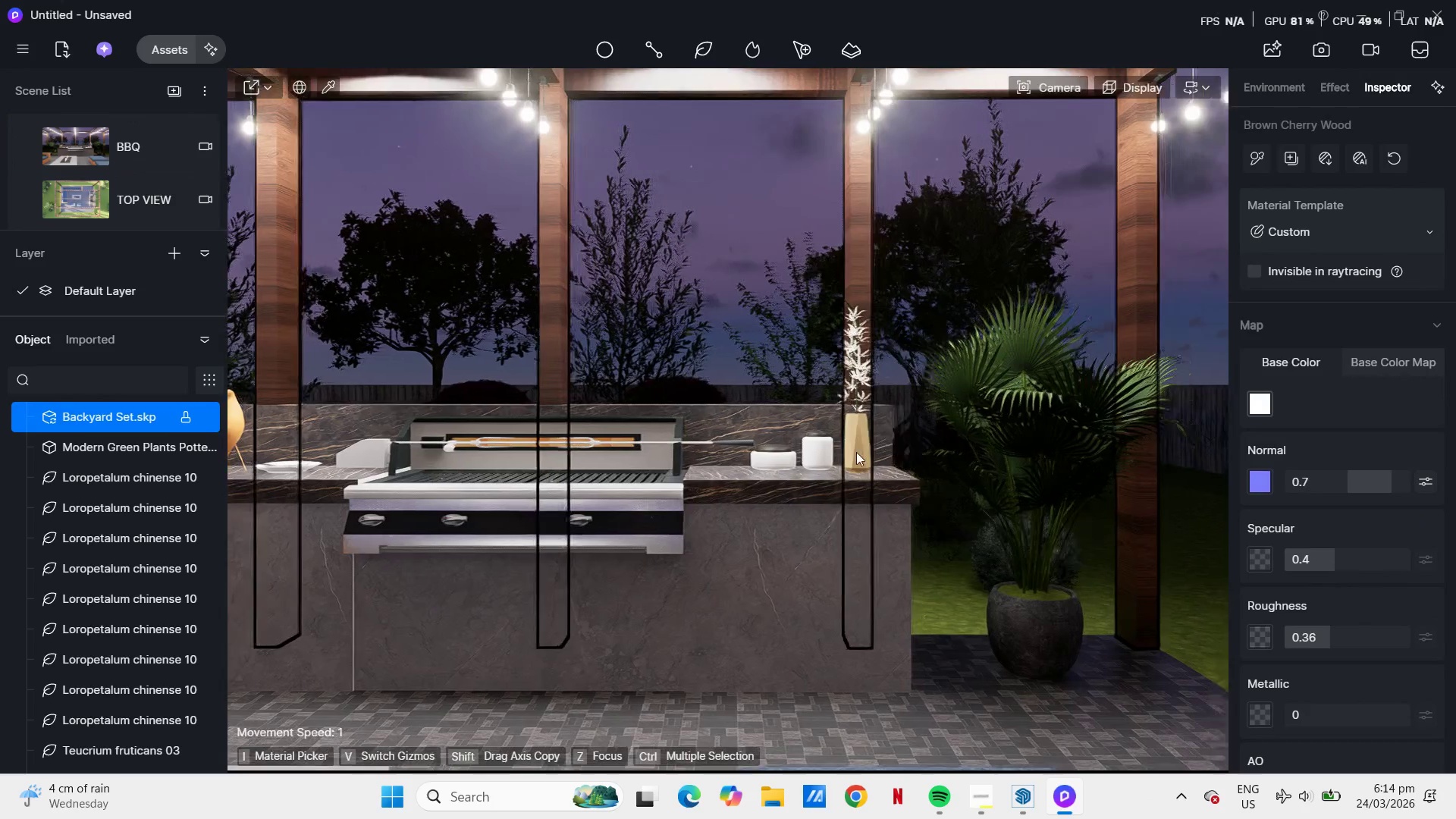 
left_click([1078, 83])
 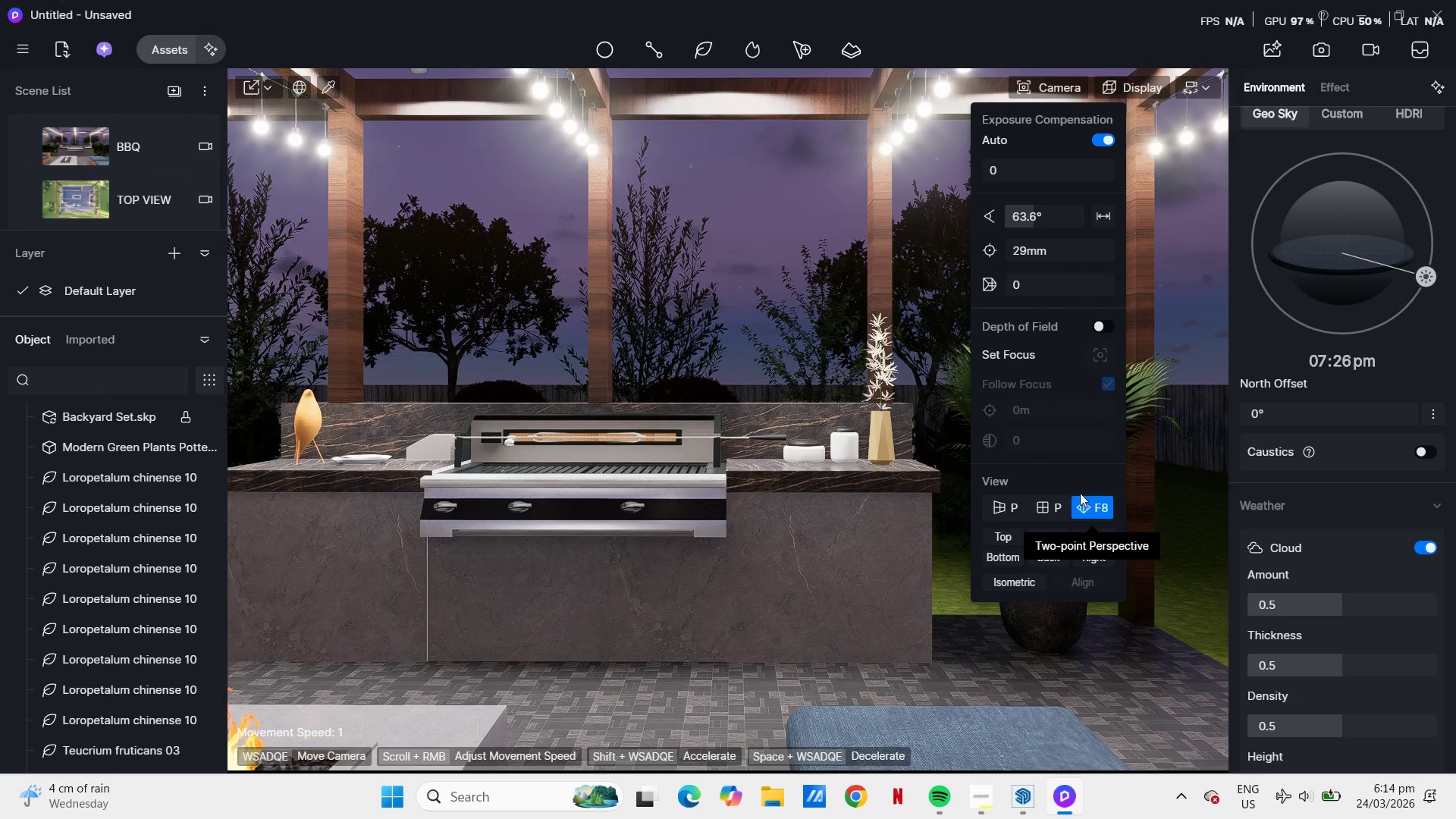 
left_click([887, 282])
 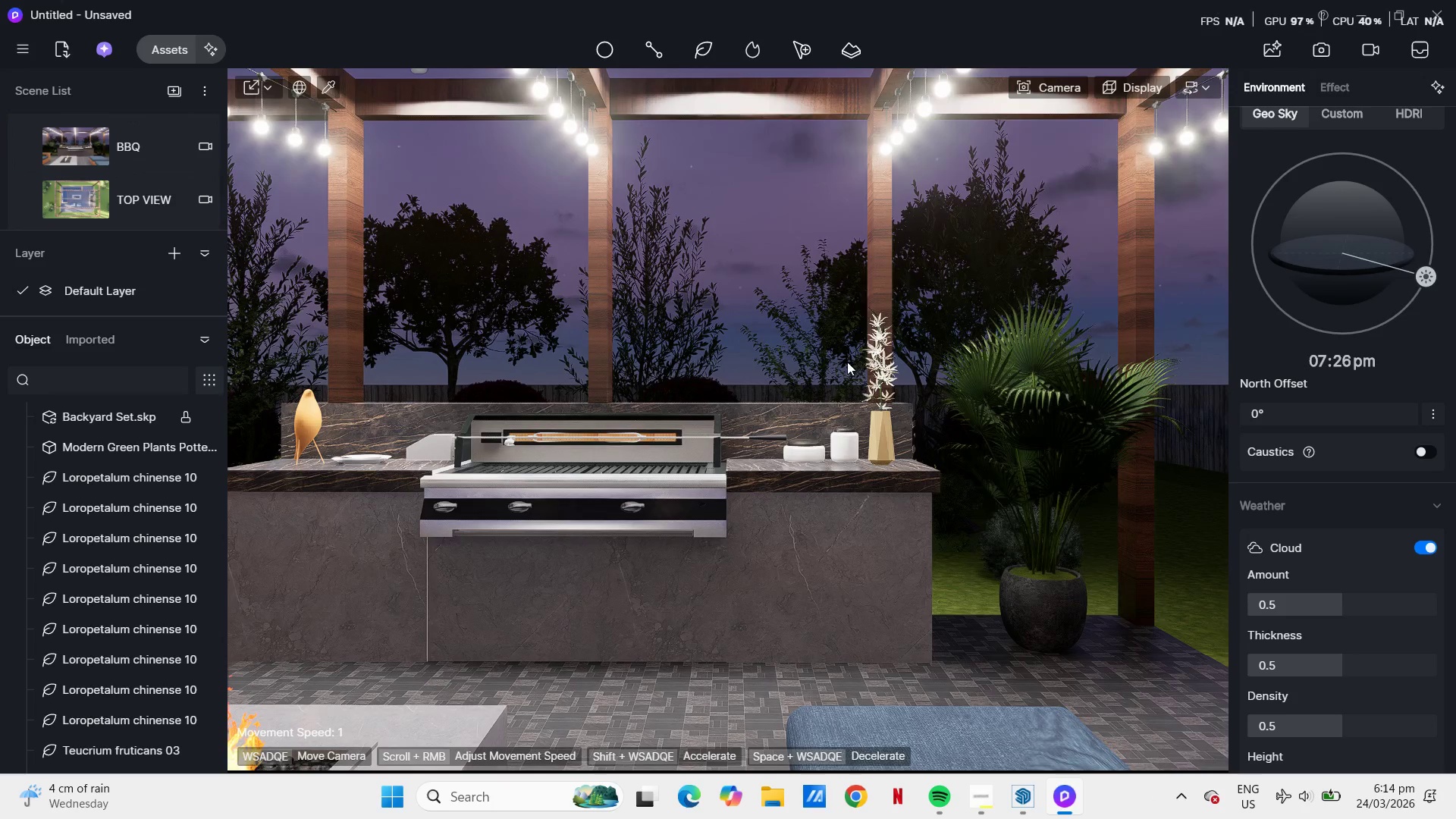 
hold_key(key=D, duration=1.51)
 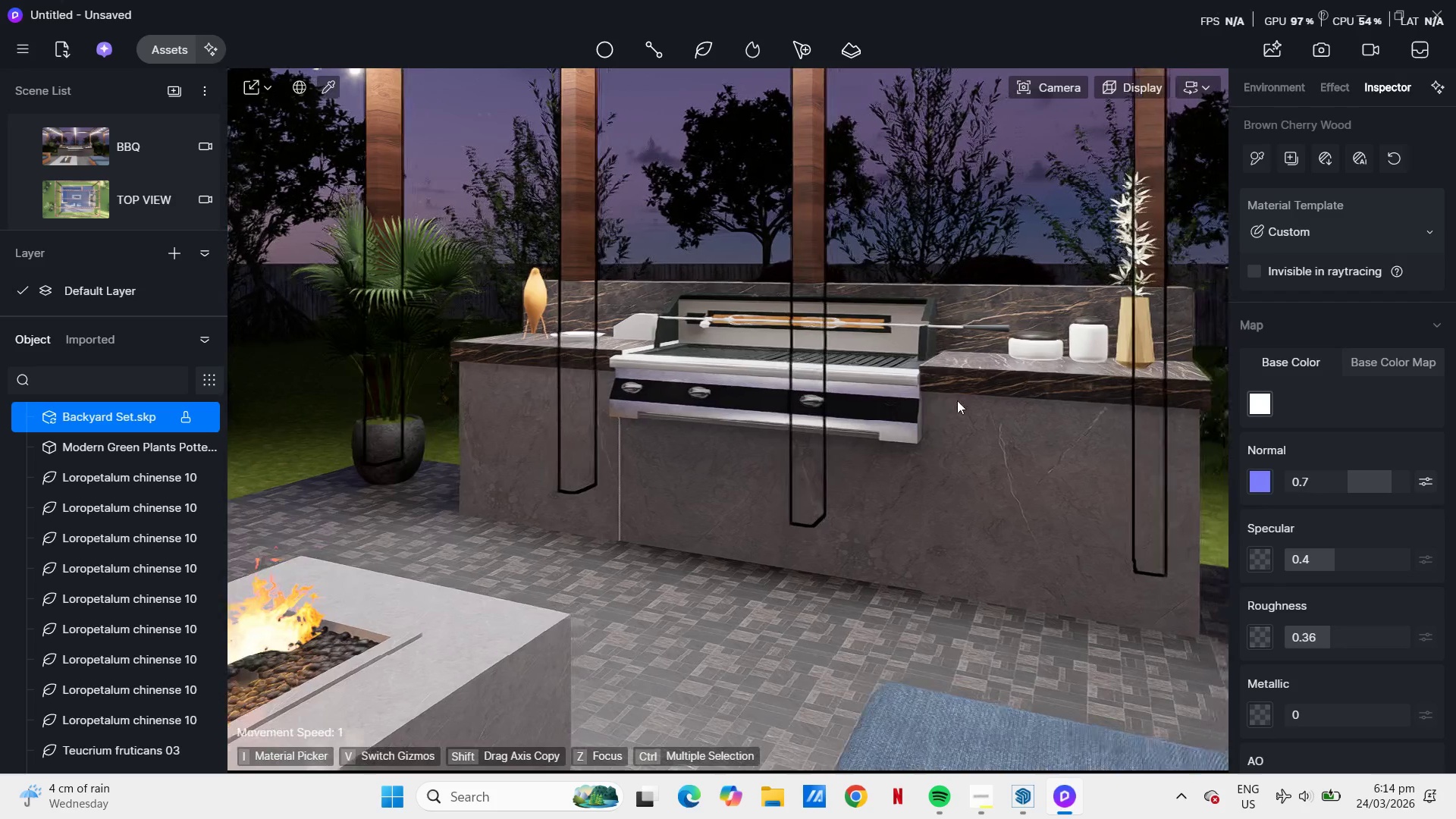 
scroll: coordinate [899, 441], scroll_direction: up, amount: 12.0
 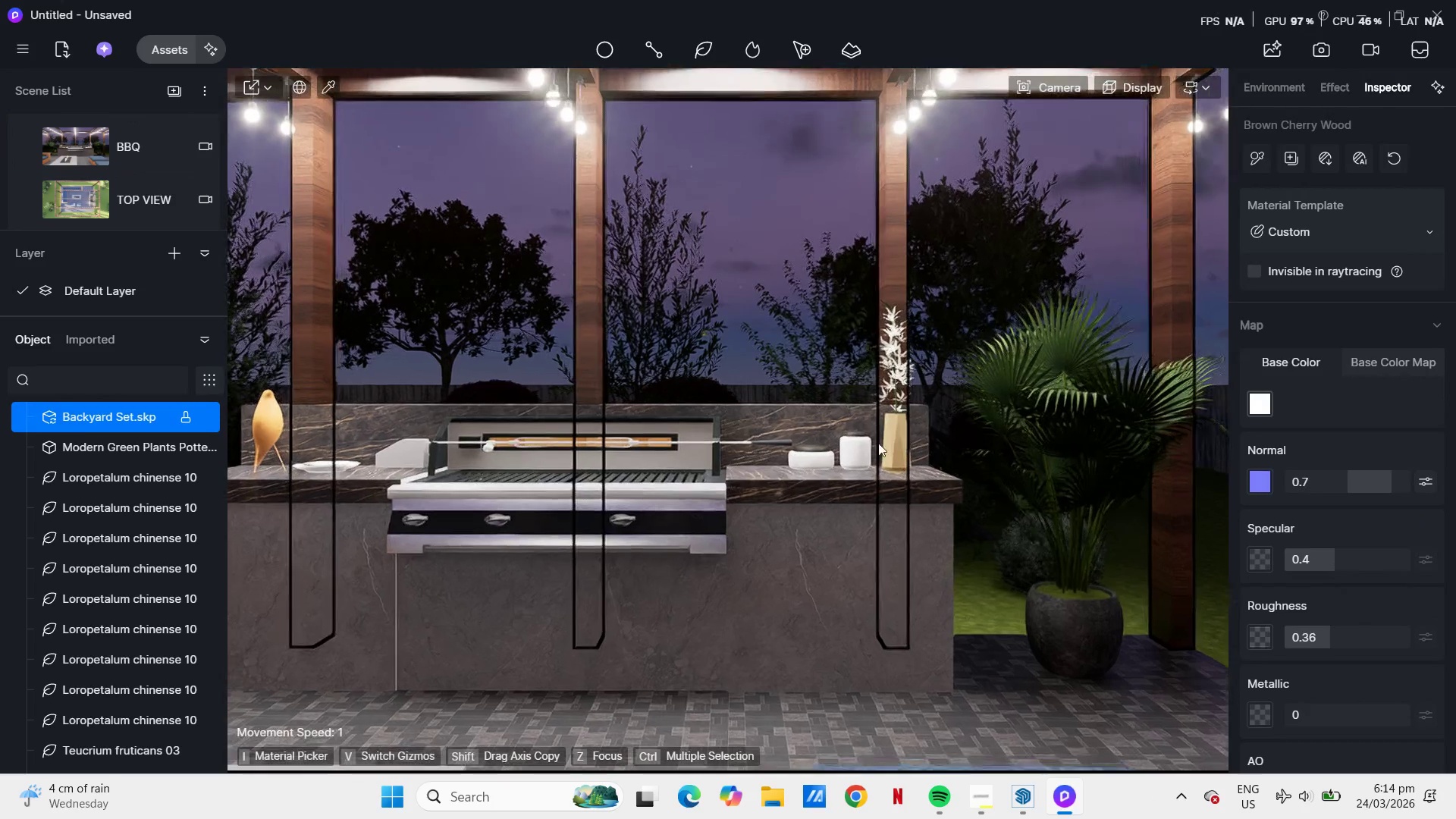 
hold_key(key=Q, duration=0.41)
 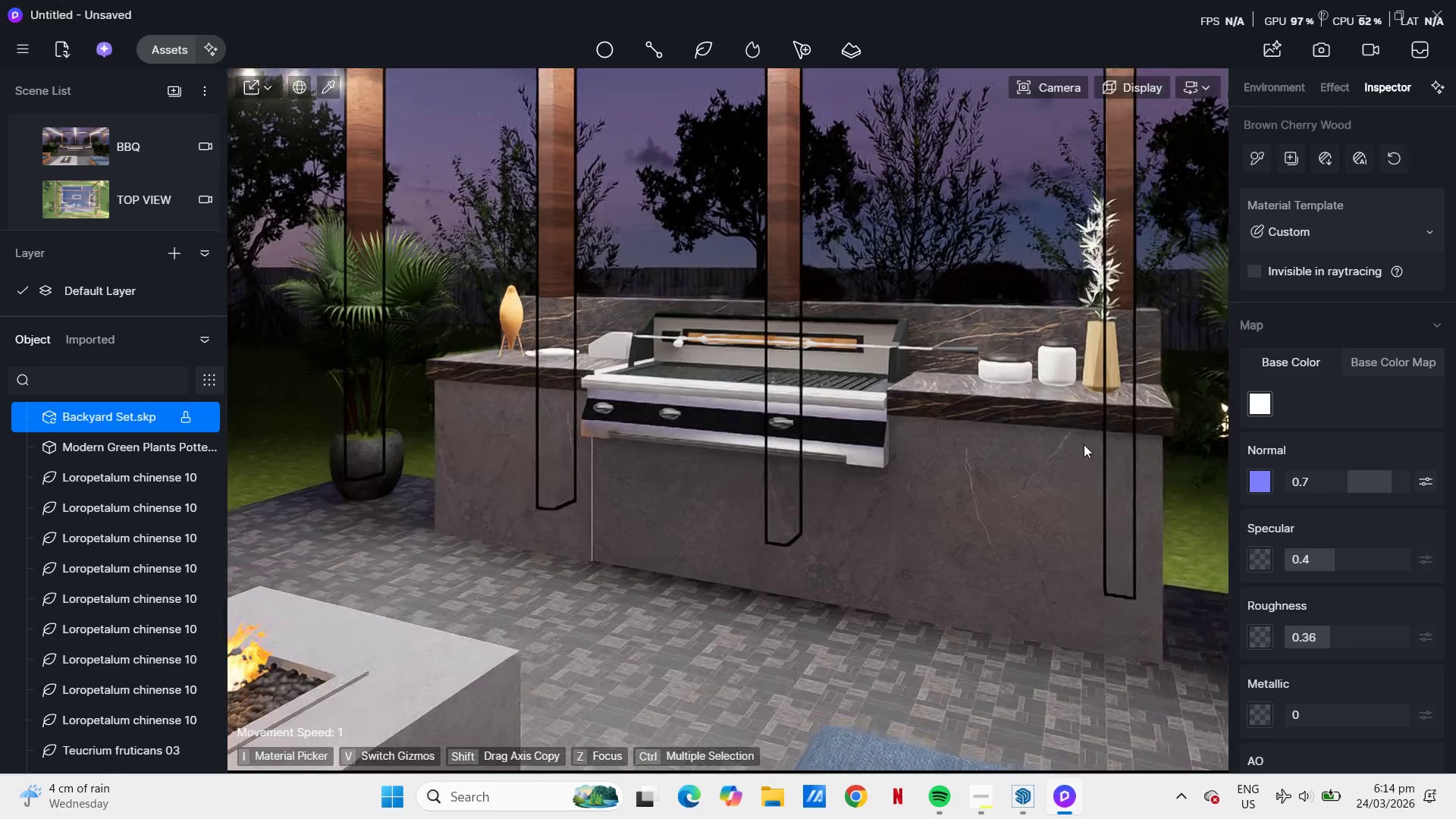 
hold_key(key=D, duration=1.23)
 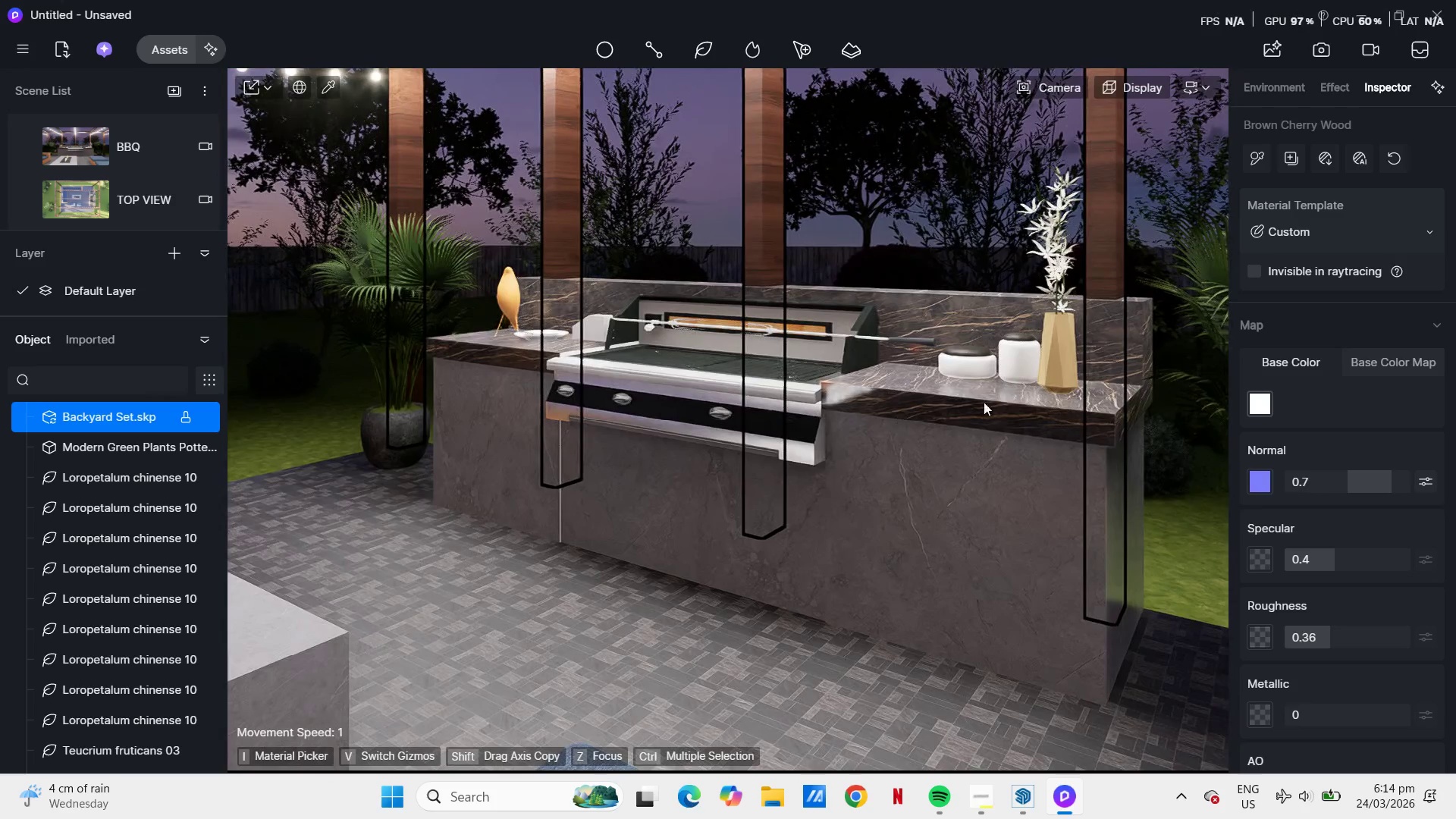 
scroll: coordinate [1084, 444], scroll_direction: up, amount: 6.0
 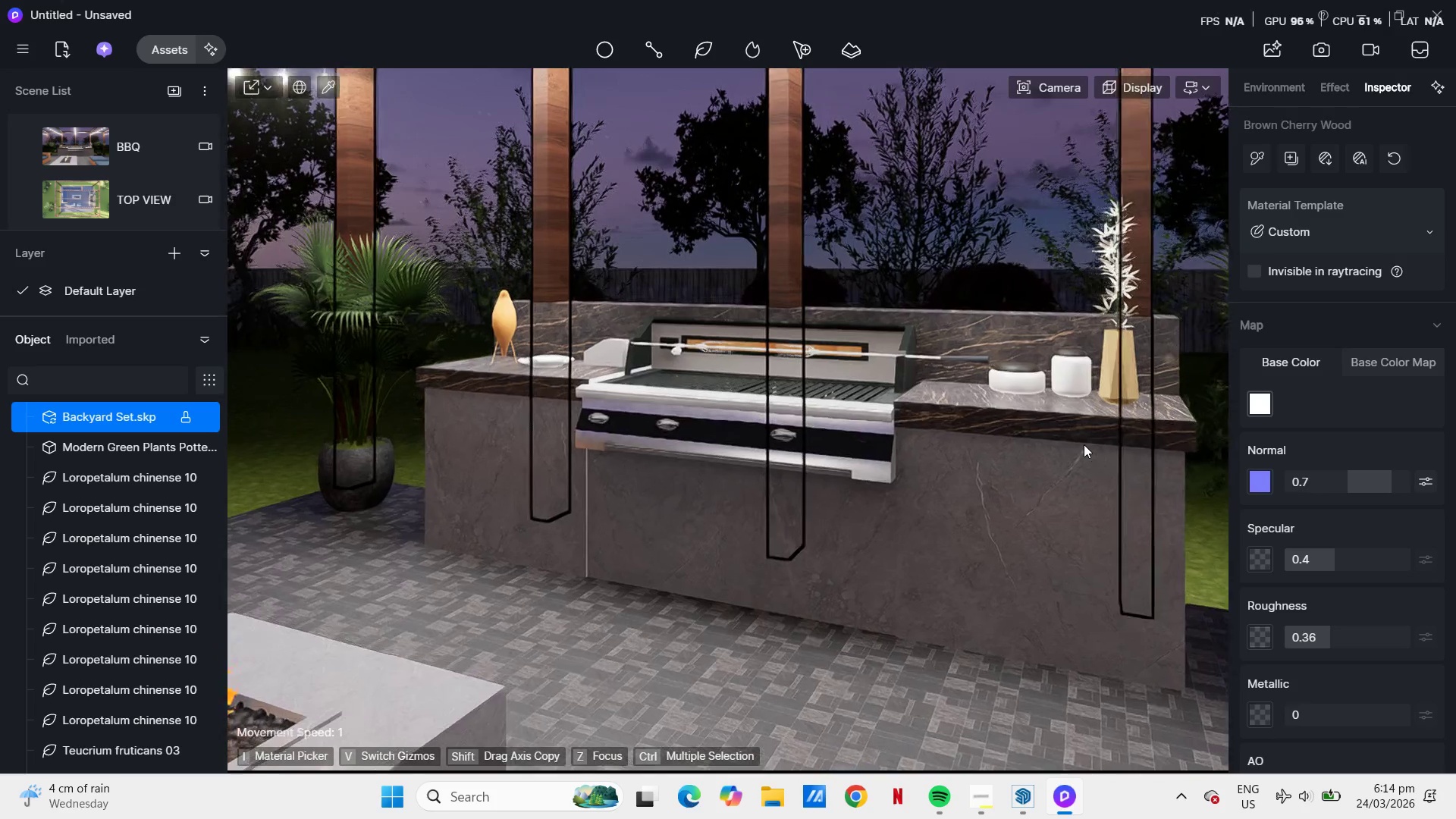 
hold_key(key=D, duration=0.64)
 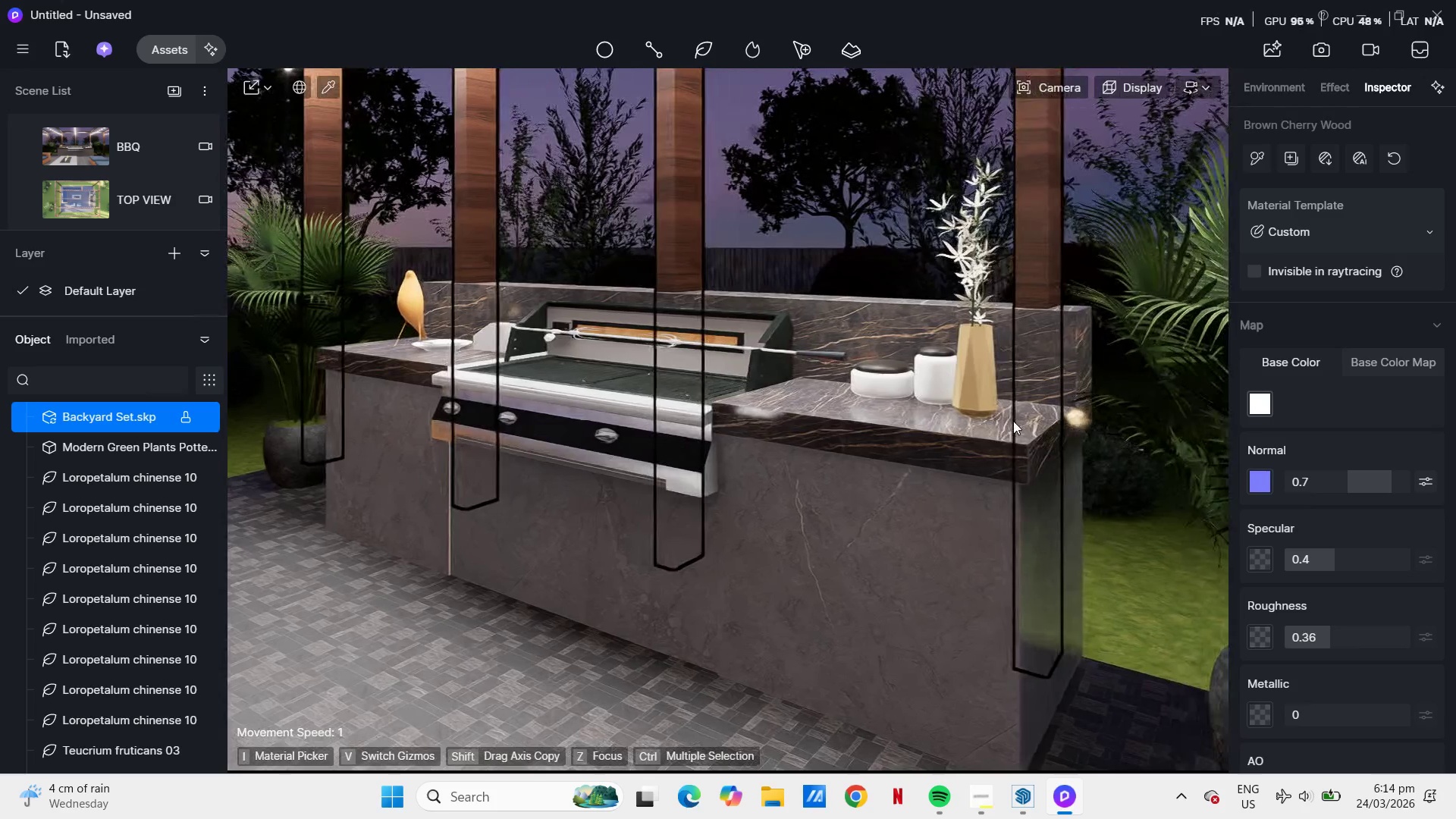 
scroll: coordinate [1027, 404], scroll_direction: up, amount: 12.0
 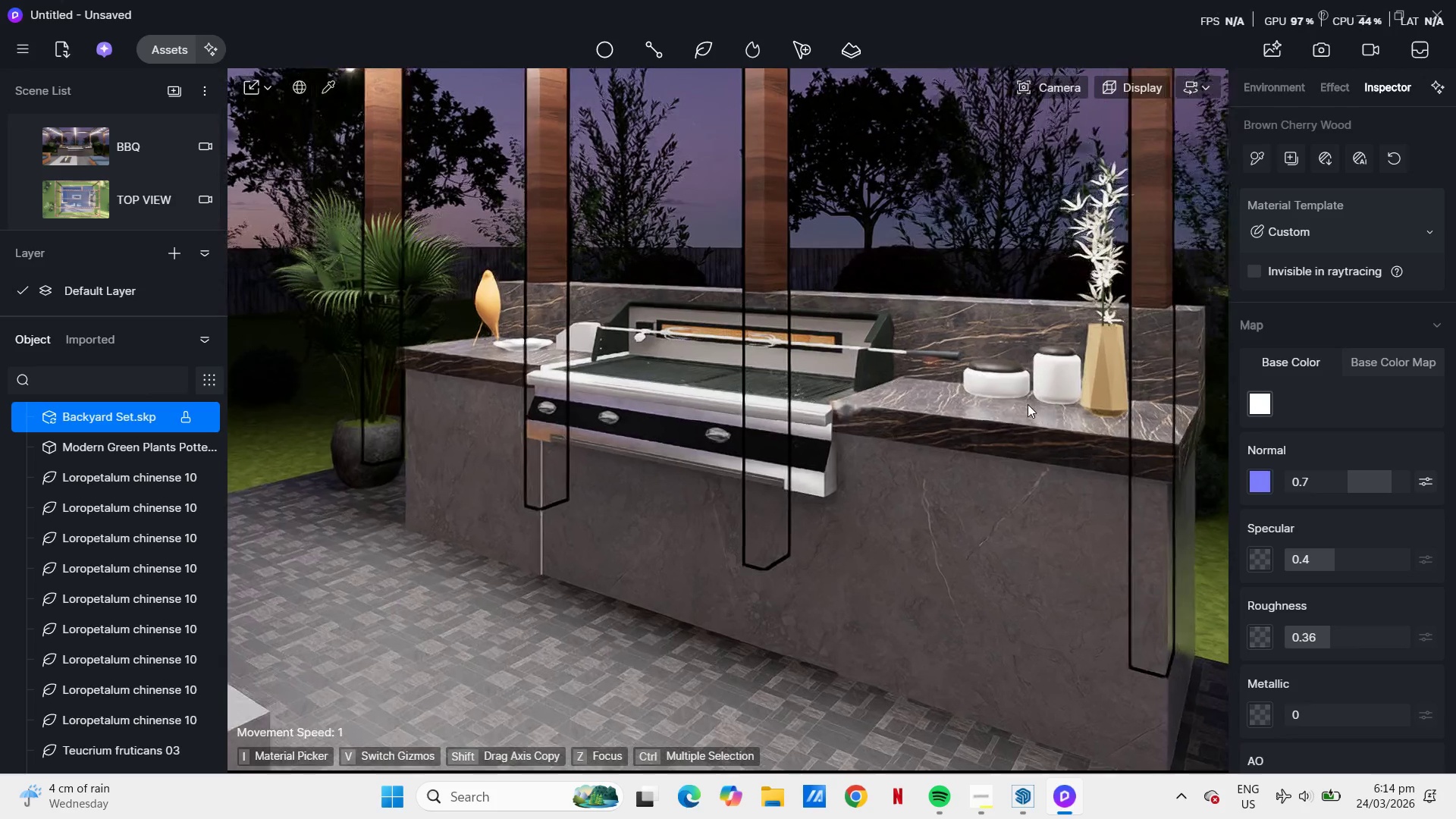 
key(D)
 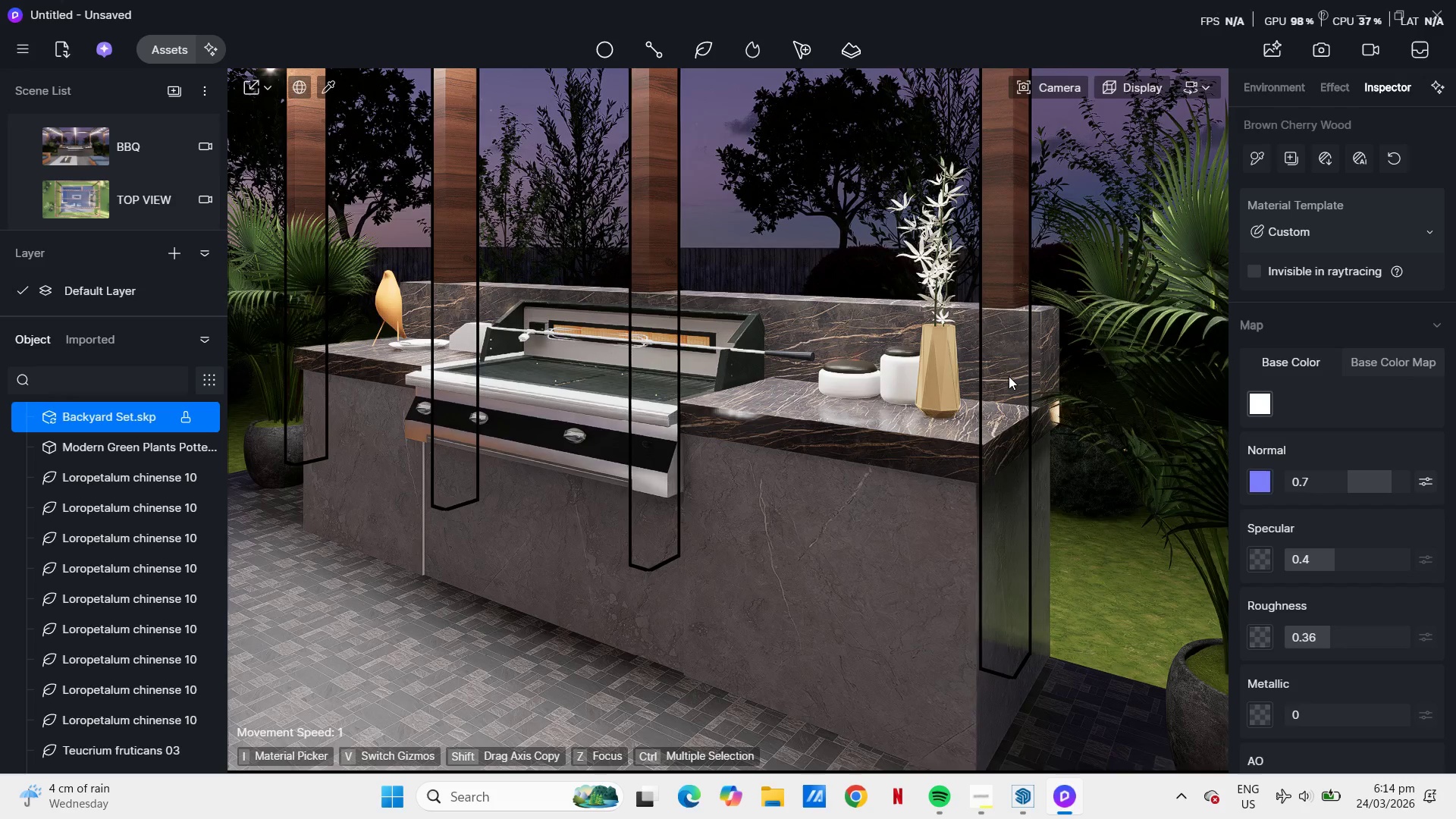 
wait(6.56)
 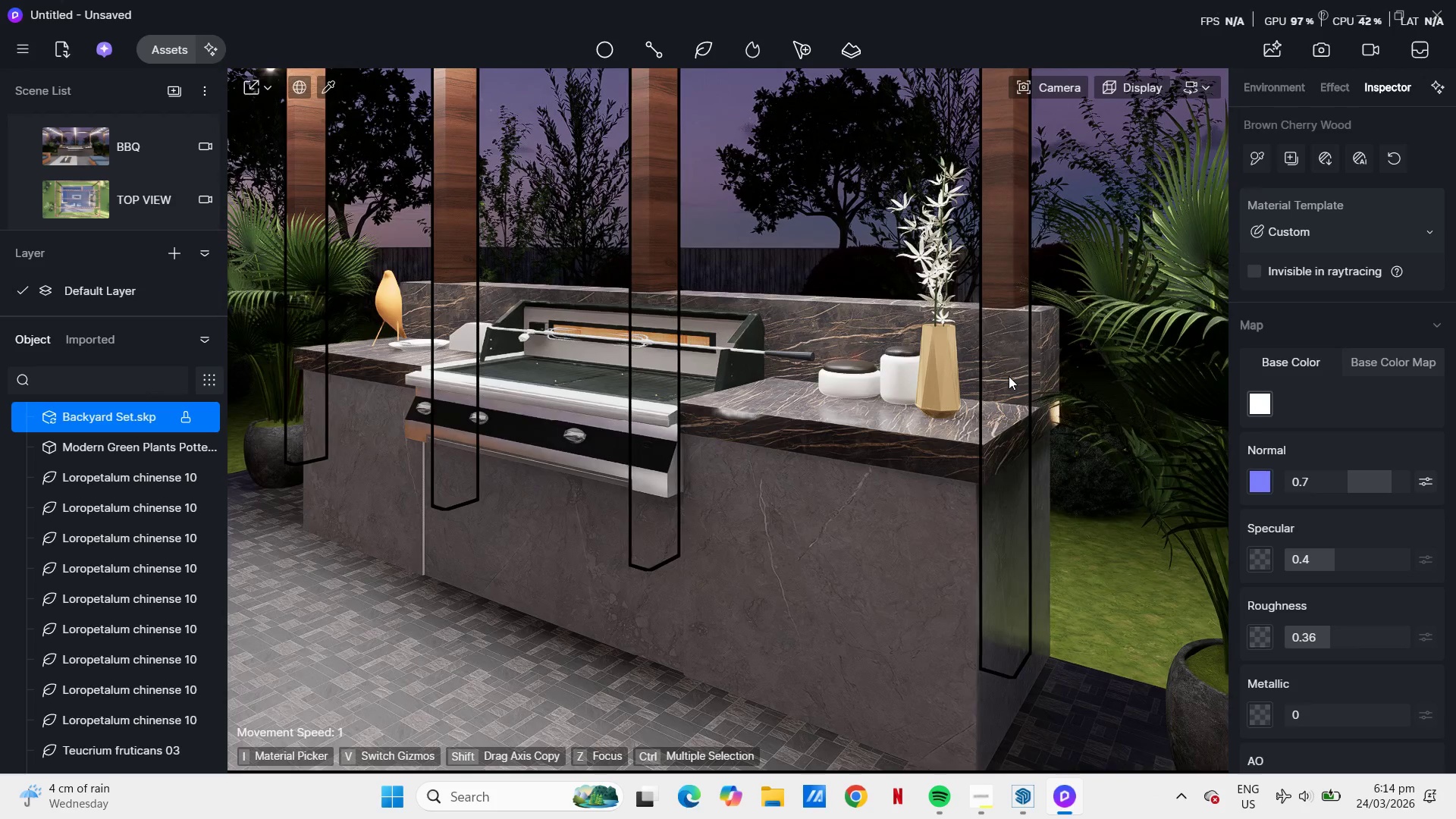 
type(qaae)
 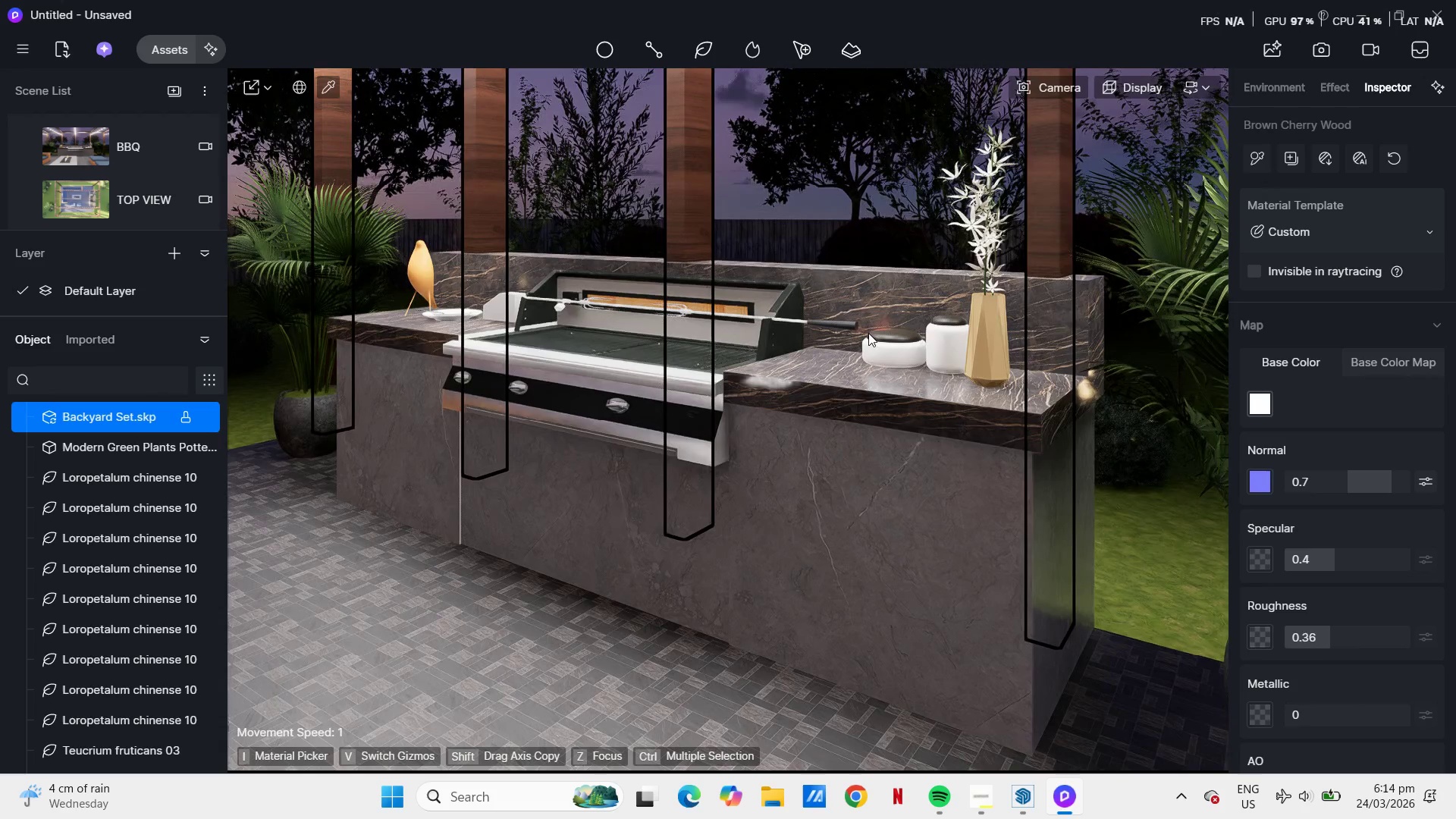 
scroll: coordinate [869, 334], scroll_direction: down, amount: 1.0
 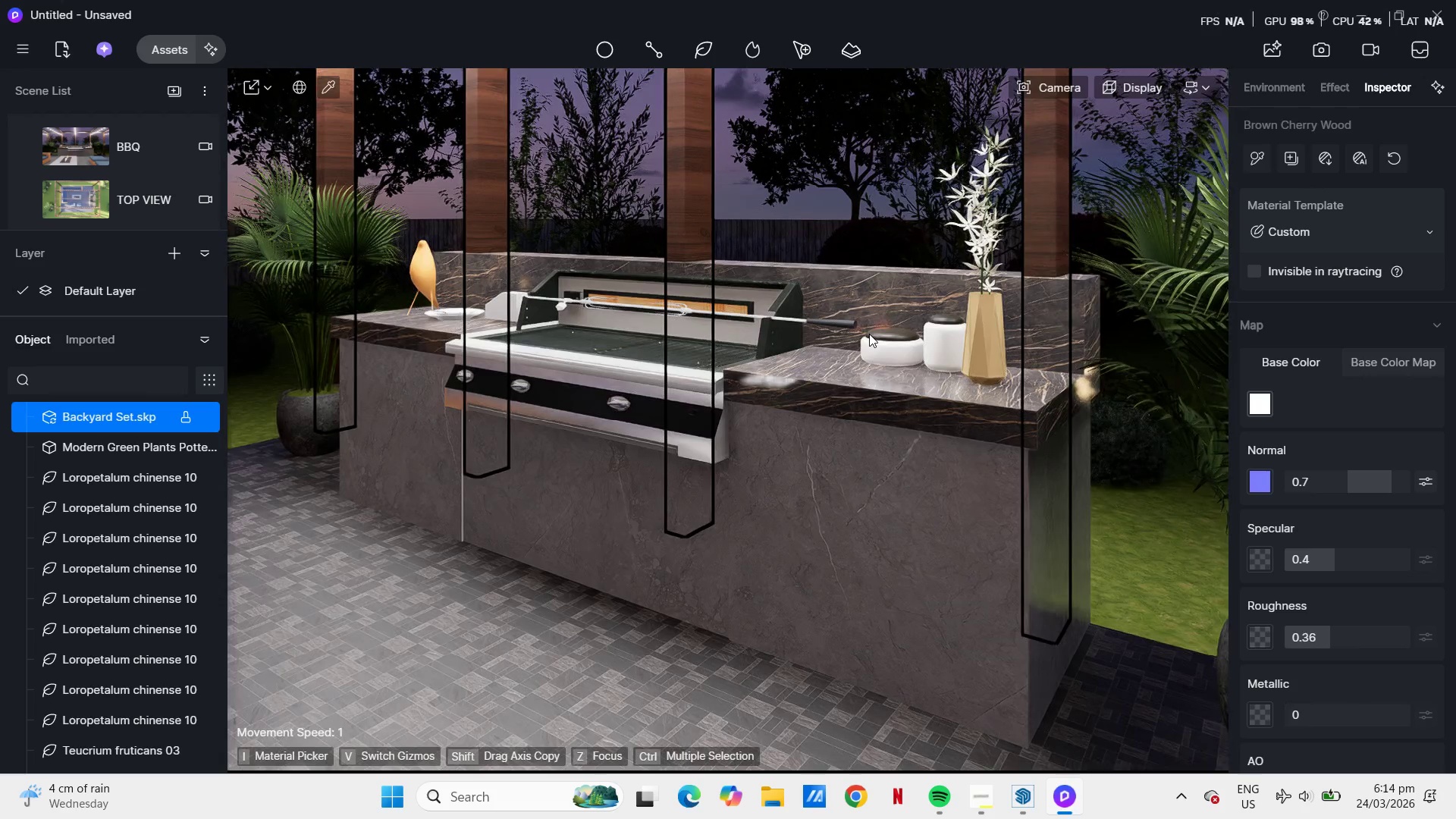 
hold_key(key=Q, duration=0.64)
 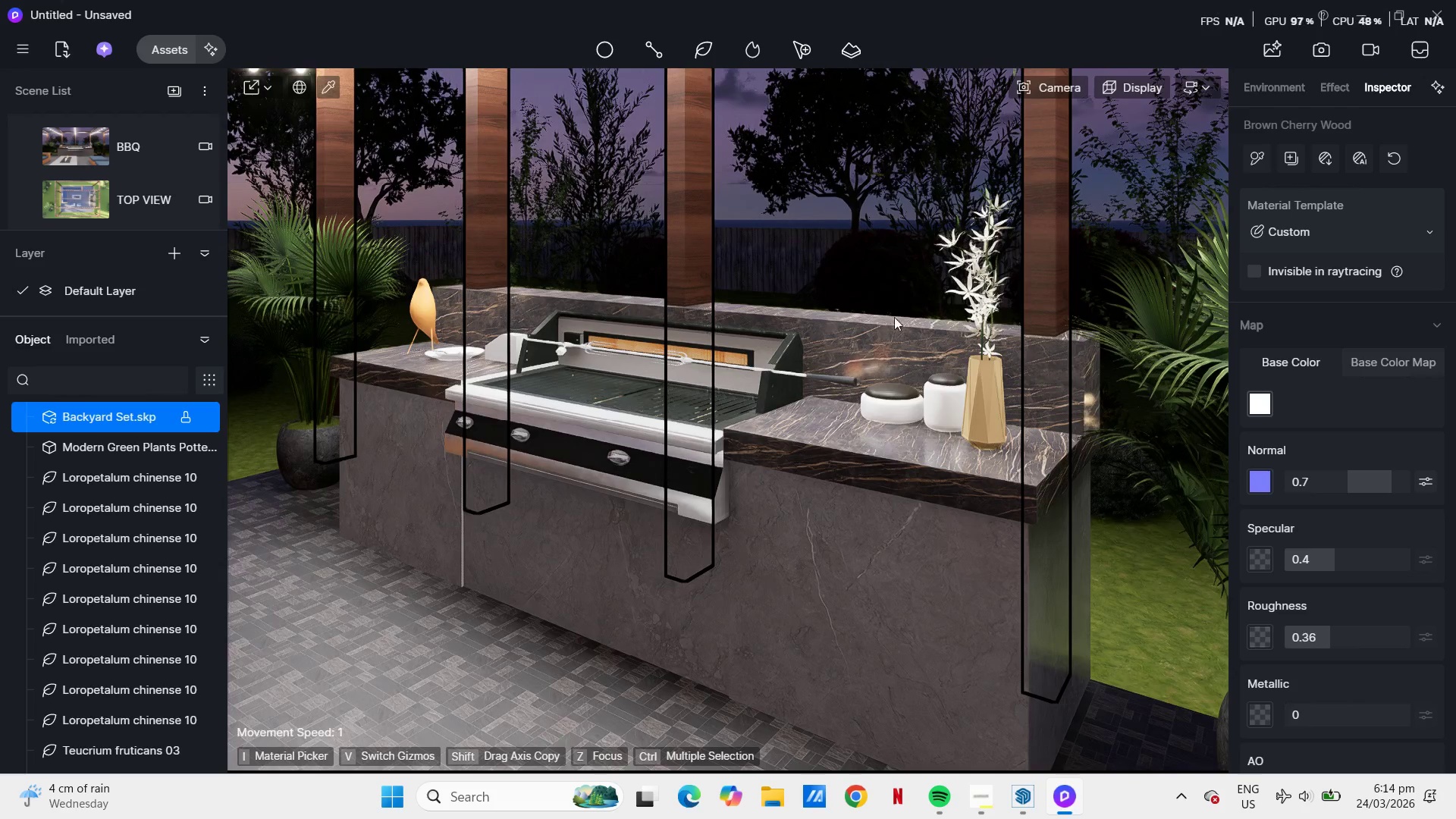 
type(qe)
 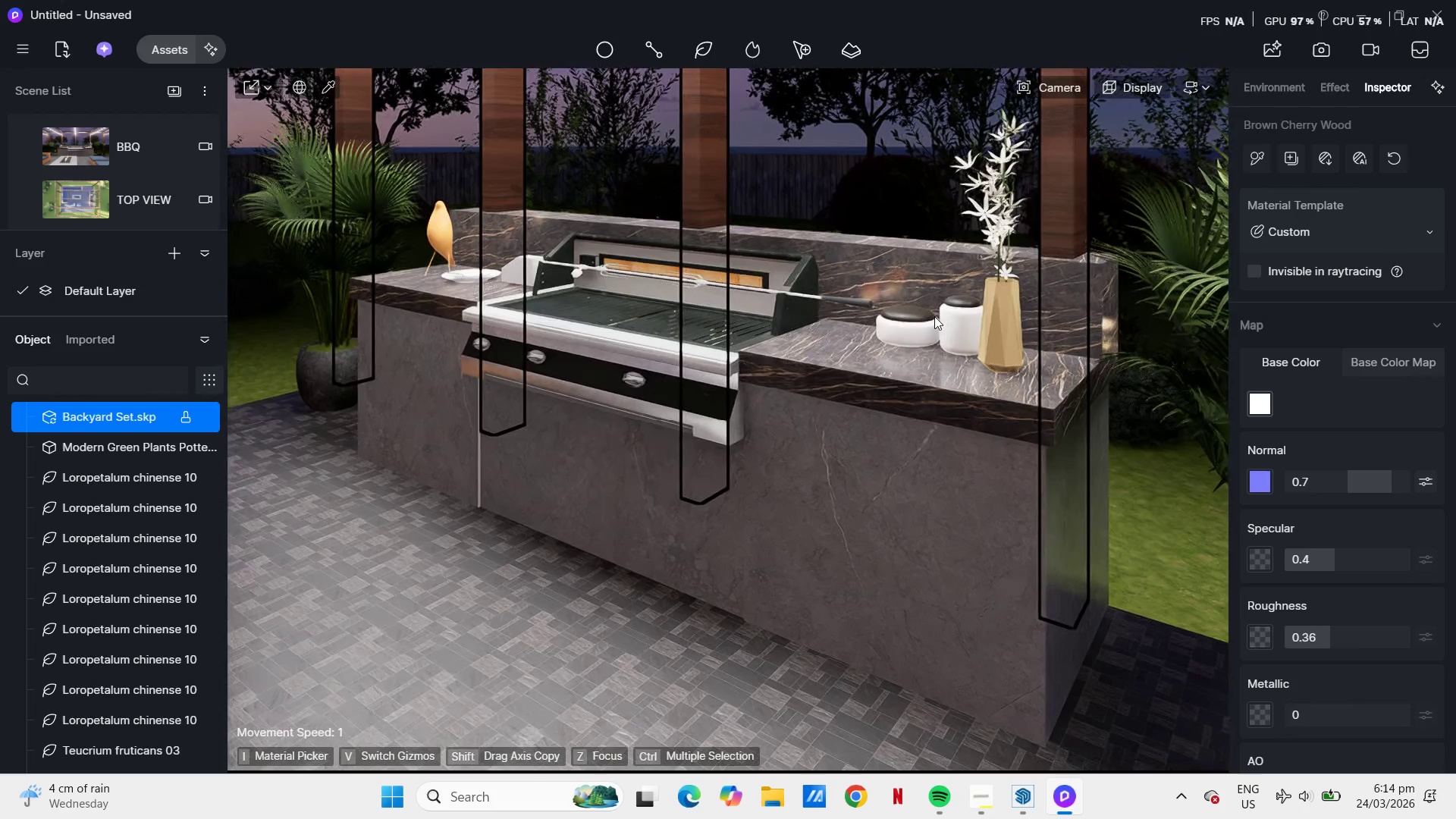 
hold_key(key=E, duration=0.69)
 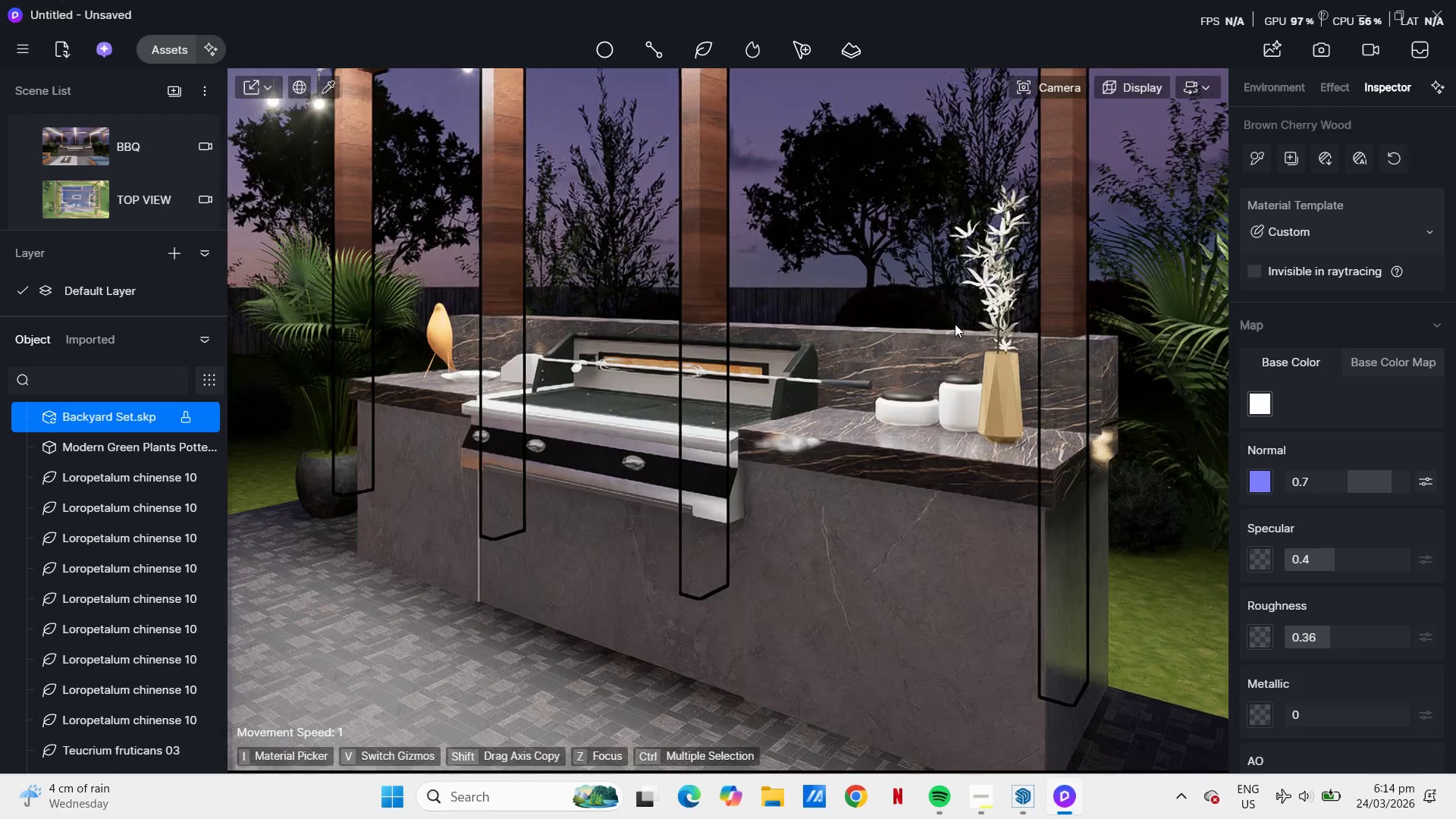 
hold_key(key=Q, duration=1.52)
 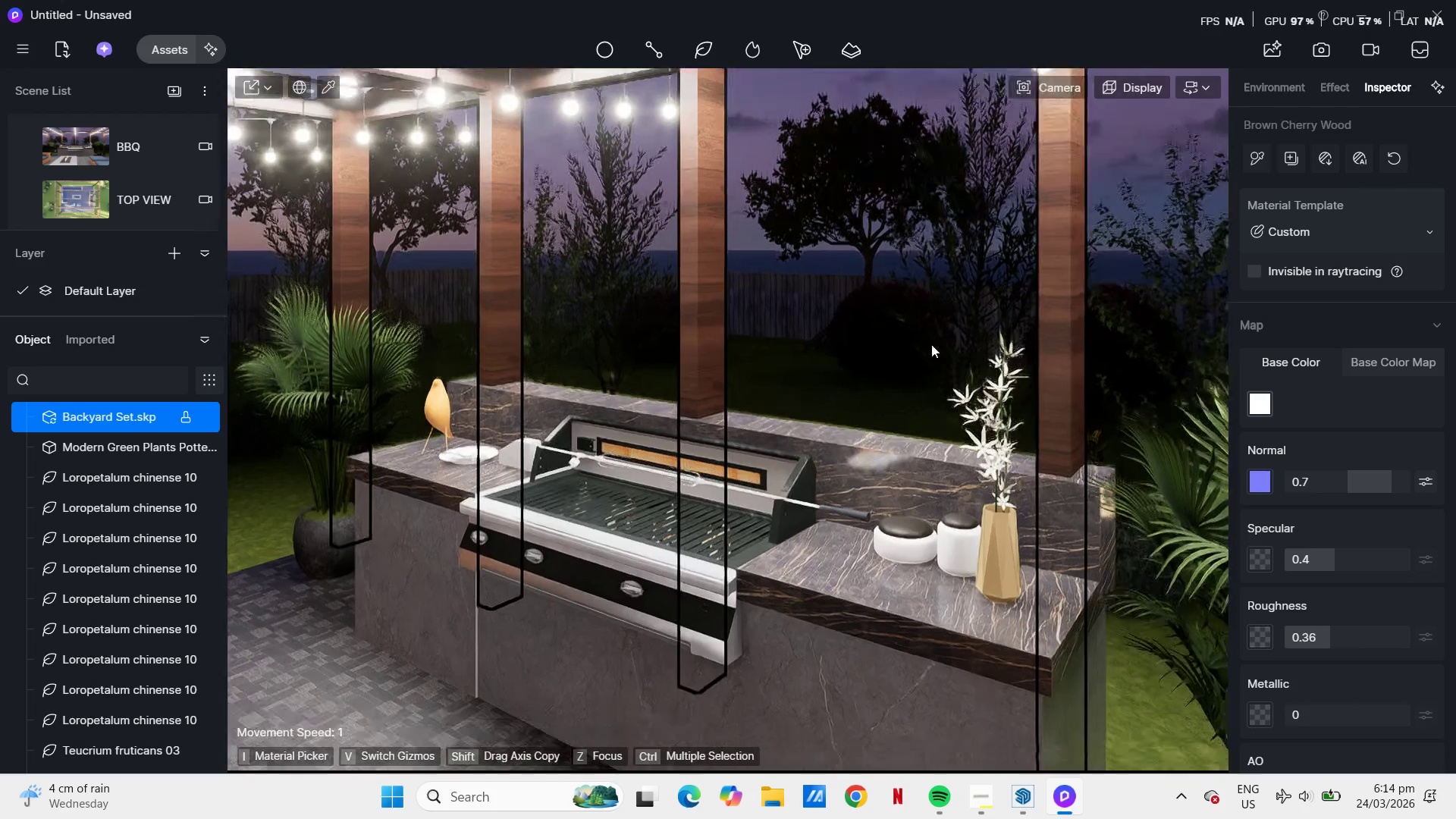 
hold_key(key=Q, duration=0.39)
 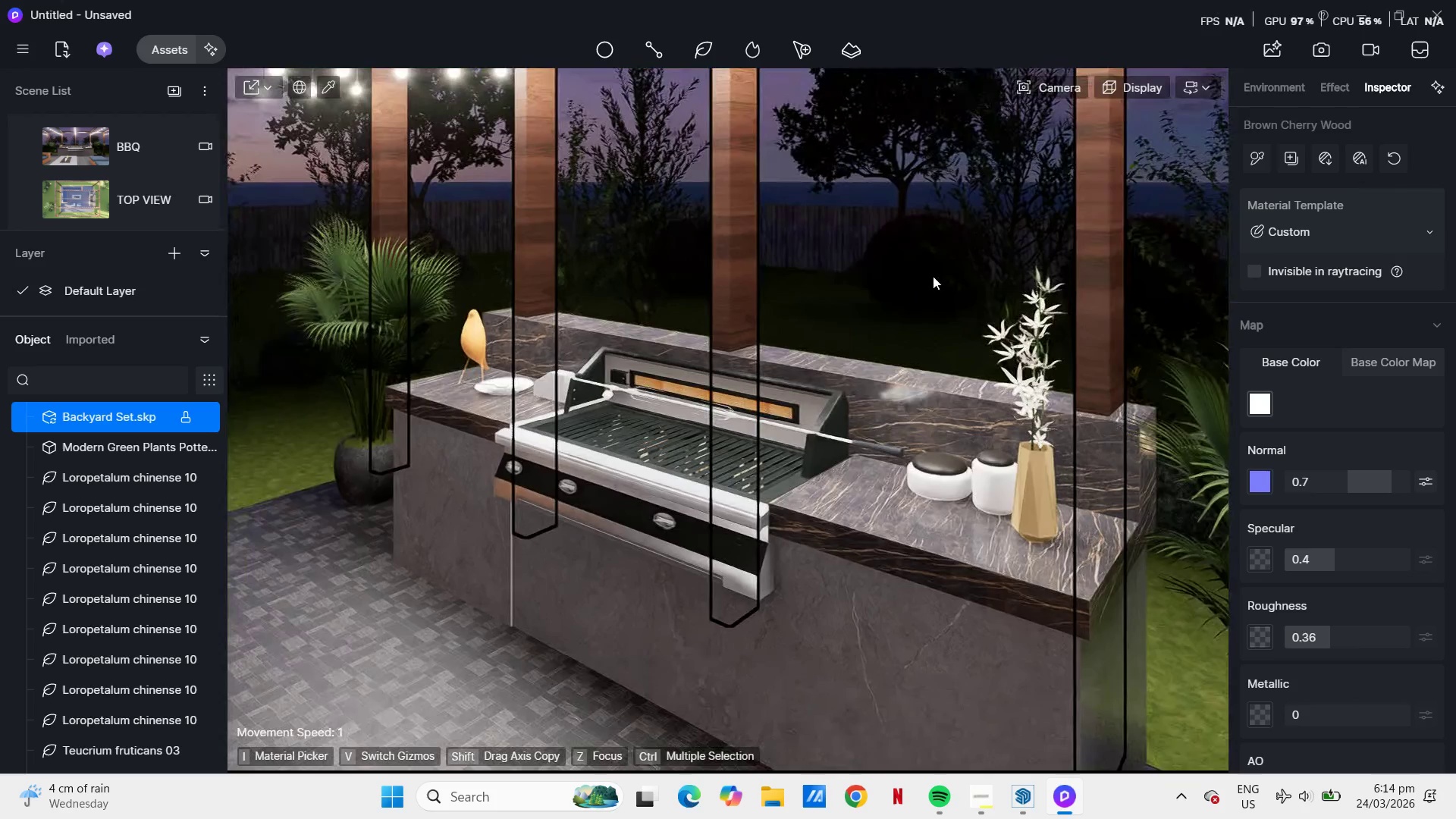 
scroll: coordinate [952, 280], scroll_direction: down, amount: 19.0
 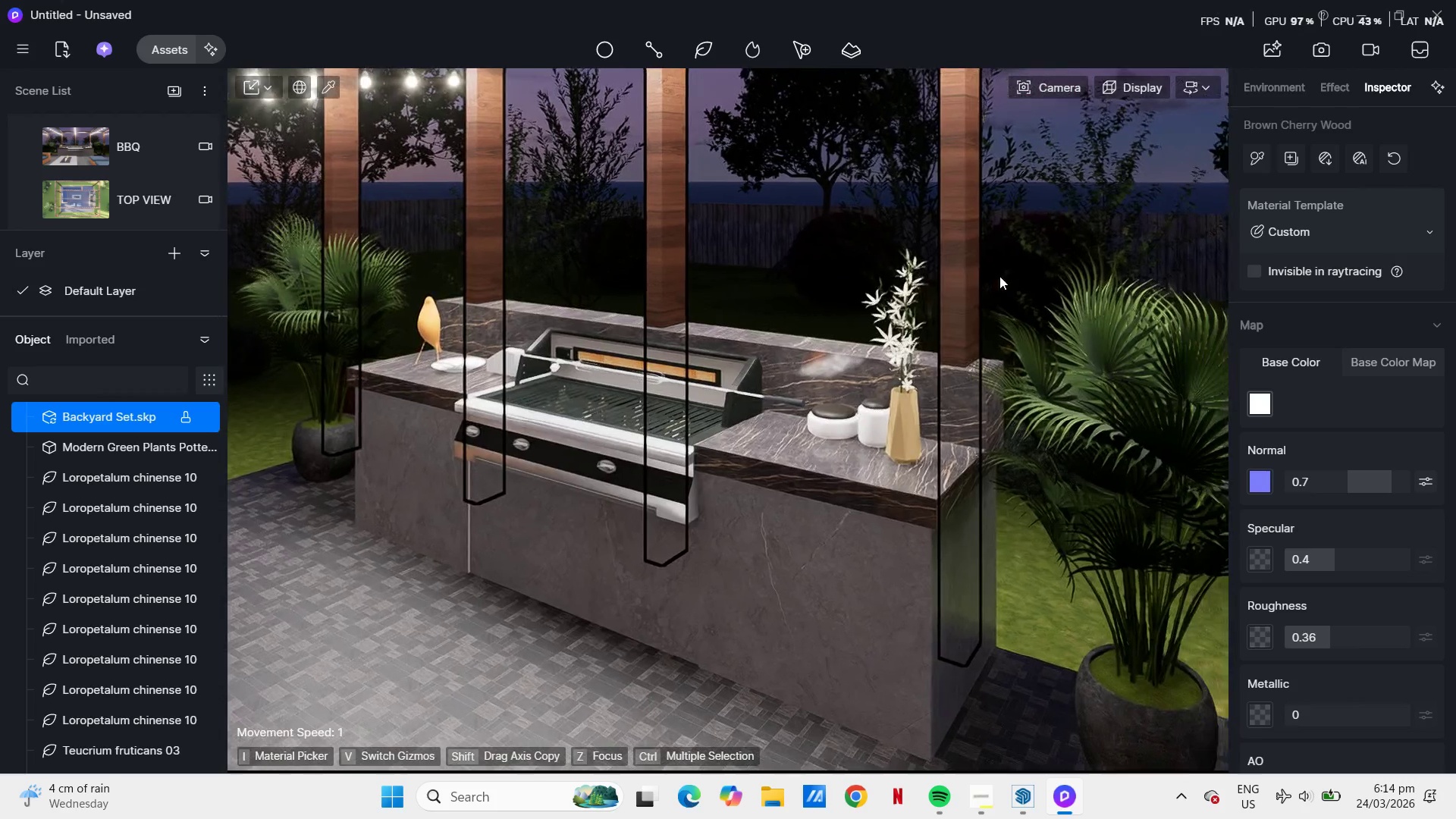 
hold_key(key=E, duration=0.69)
 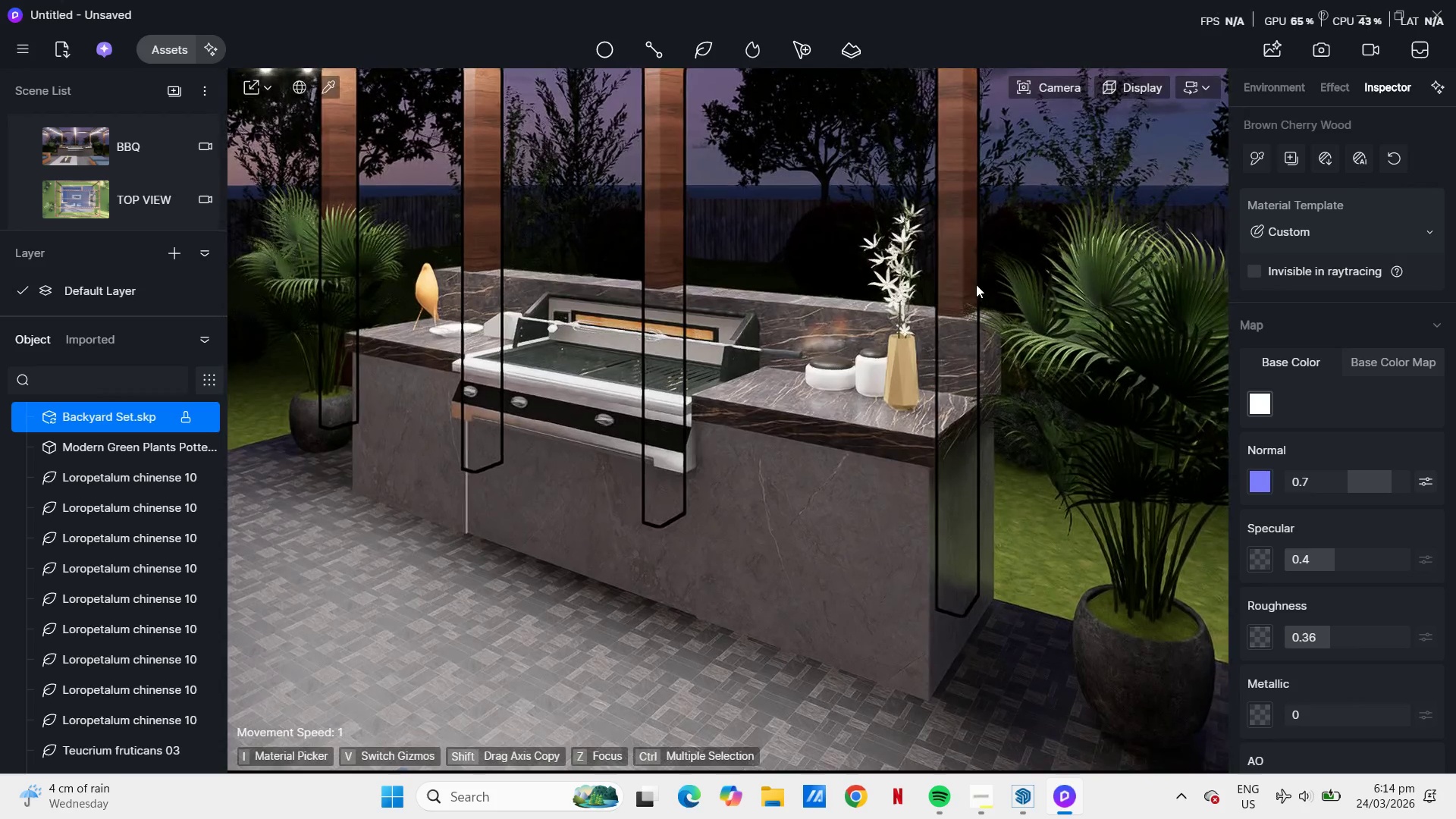 
hold_key(key=E, duration=9.83)
 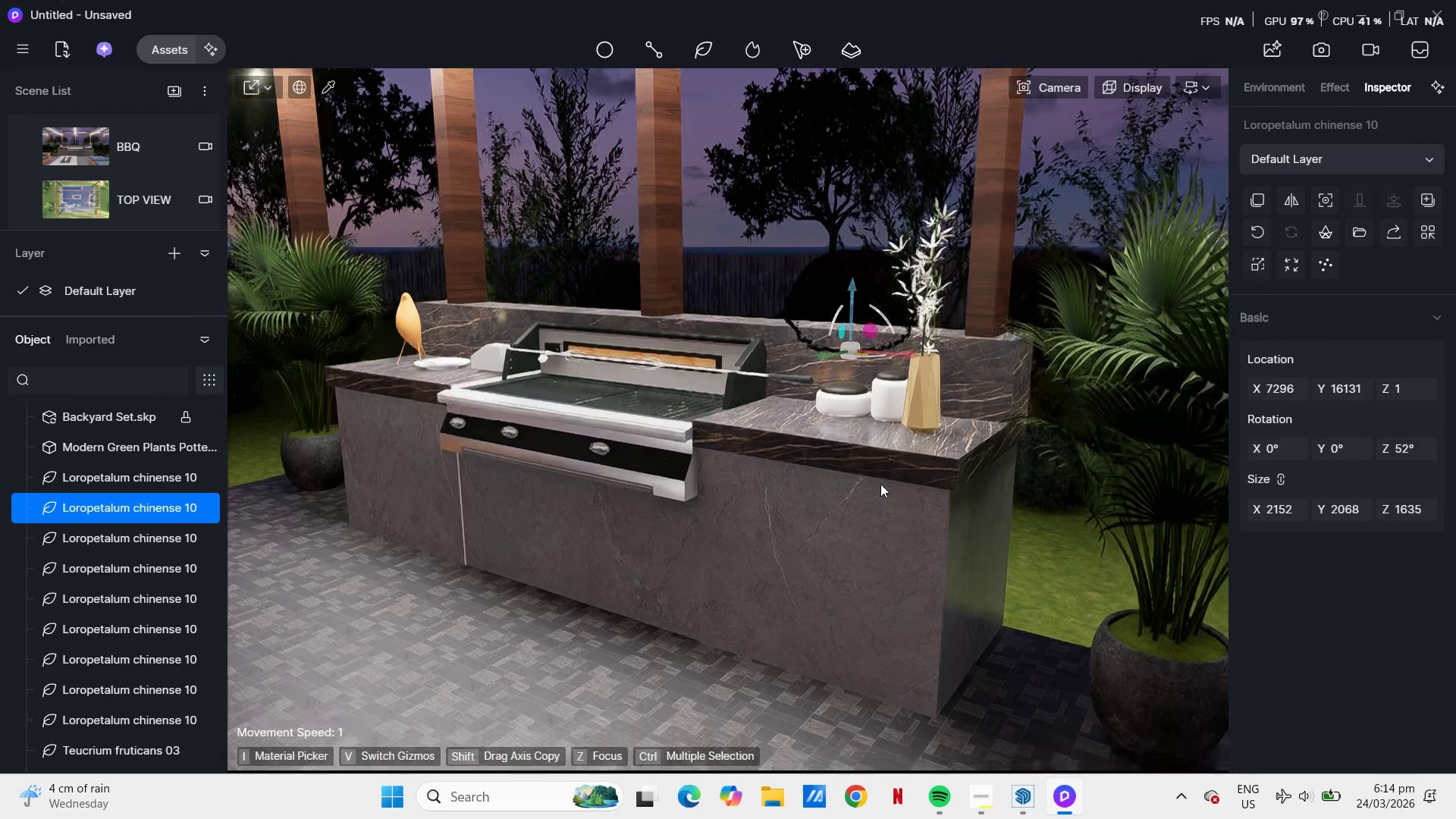 
left_click([1058, 87])
 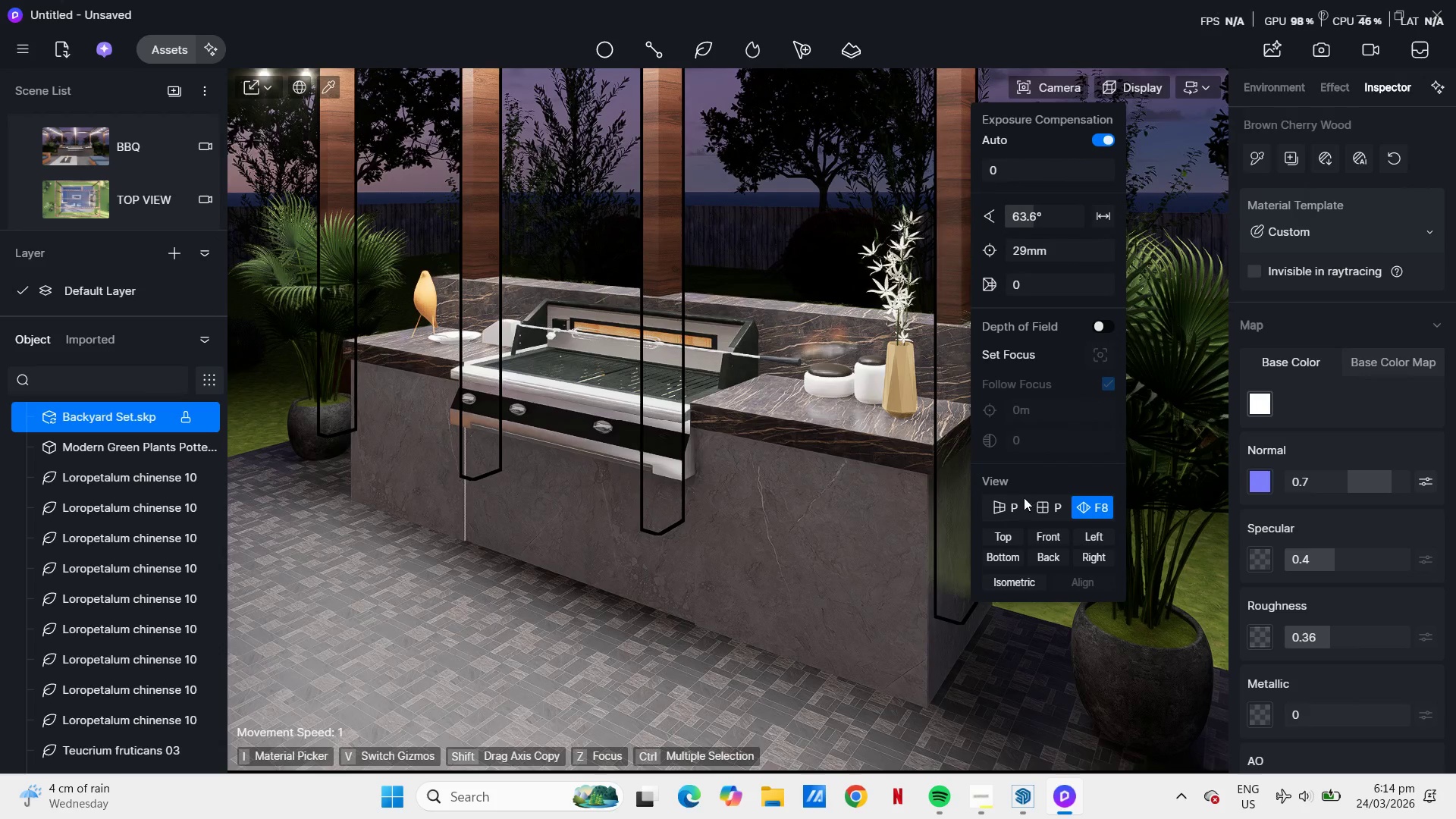 
left_click([1007, 505])
 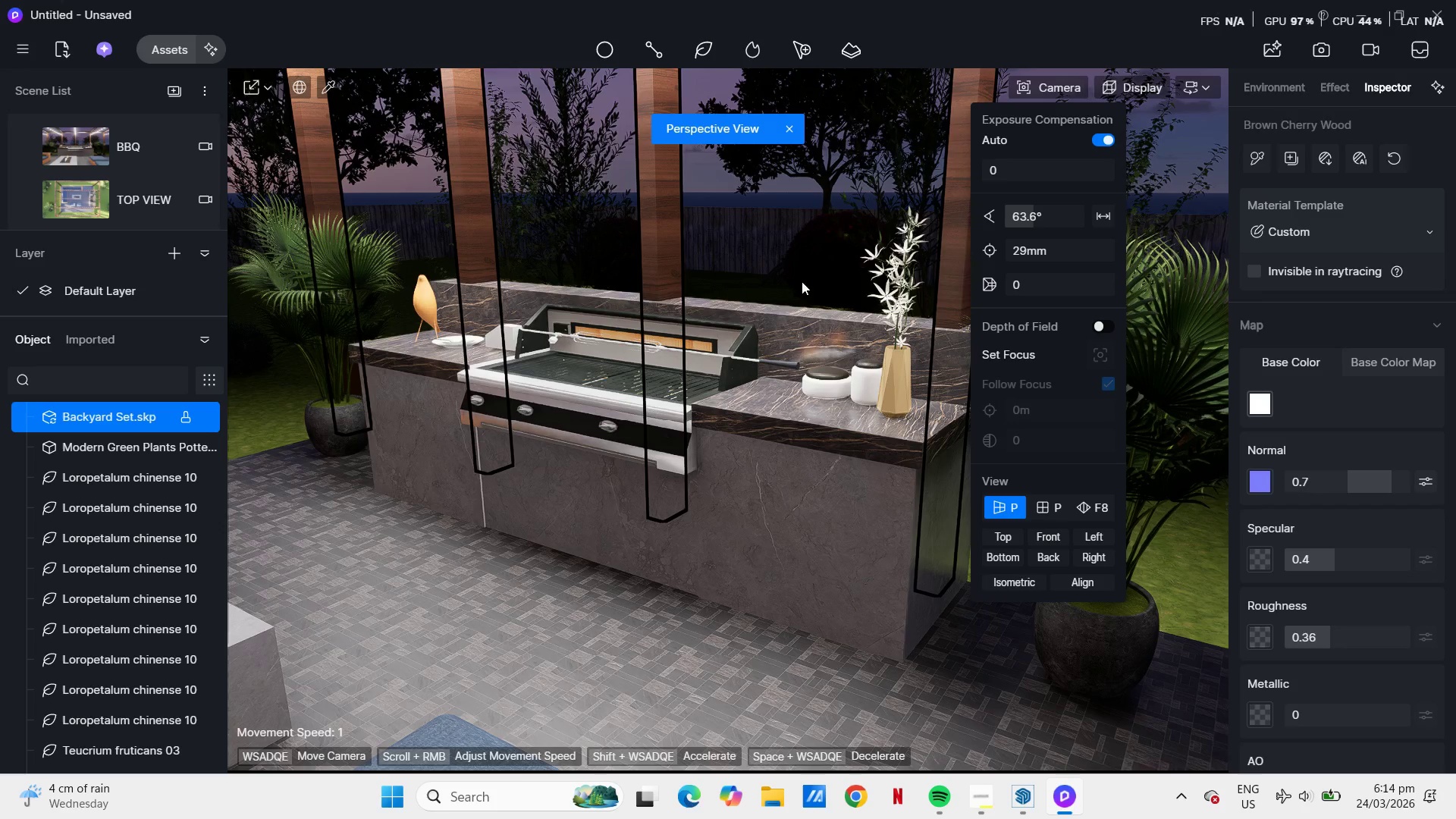 
left_click([803, 261])
 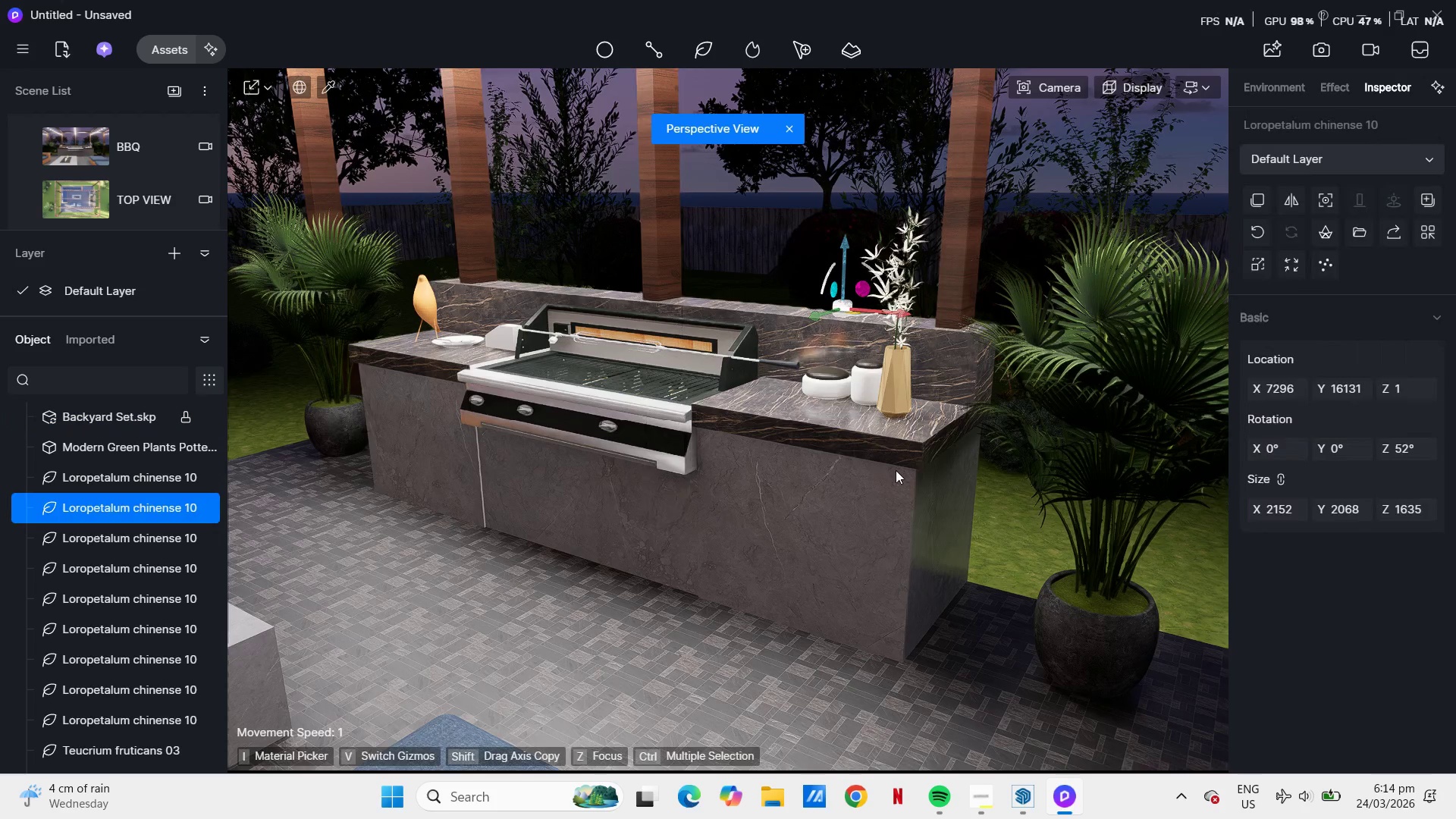 
scroll: coordinate [871, 328], scroll_direction: up, amount: 12.0
 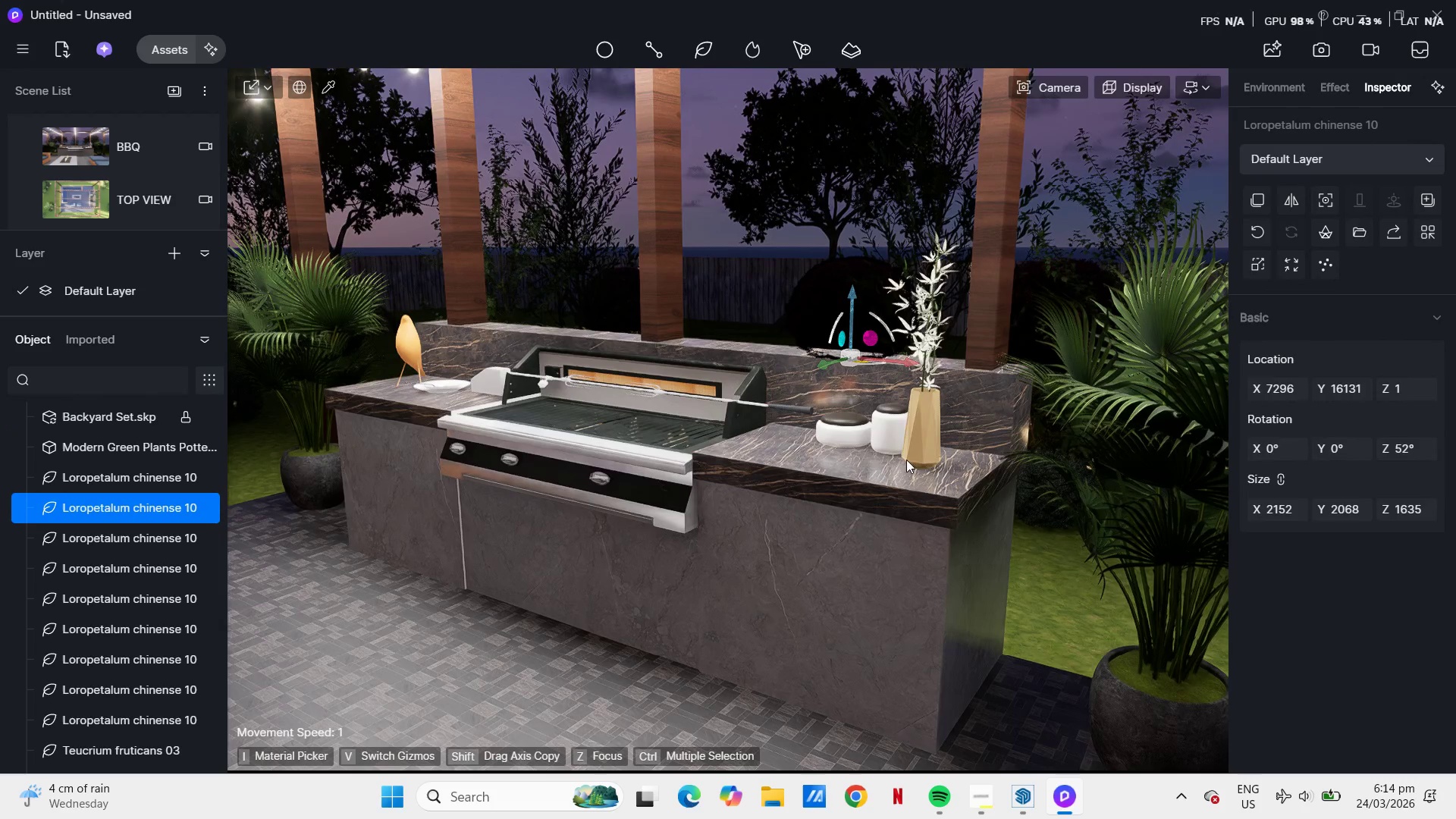 
hold_key(key=E, duration=0.58)
 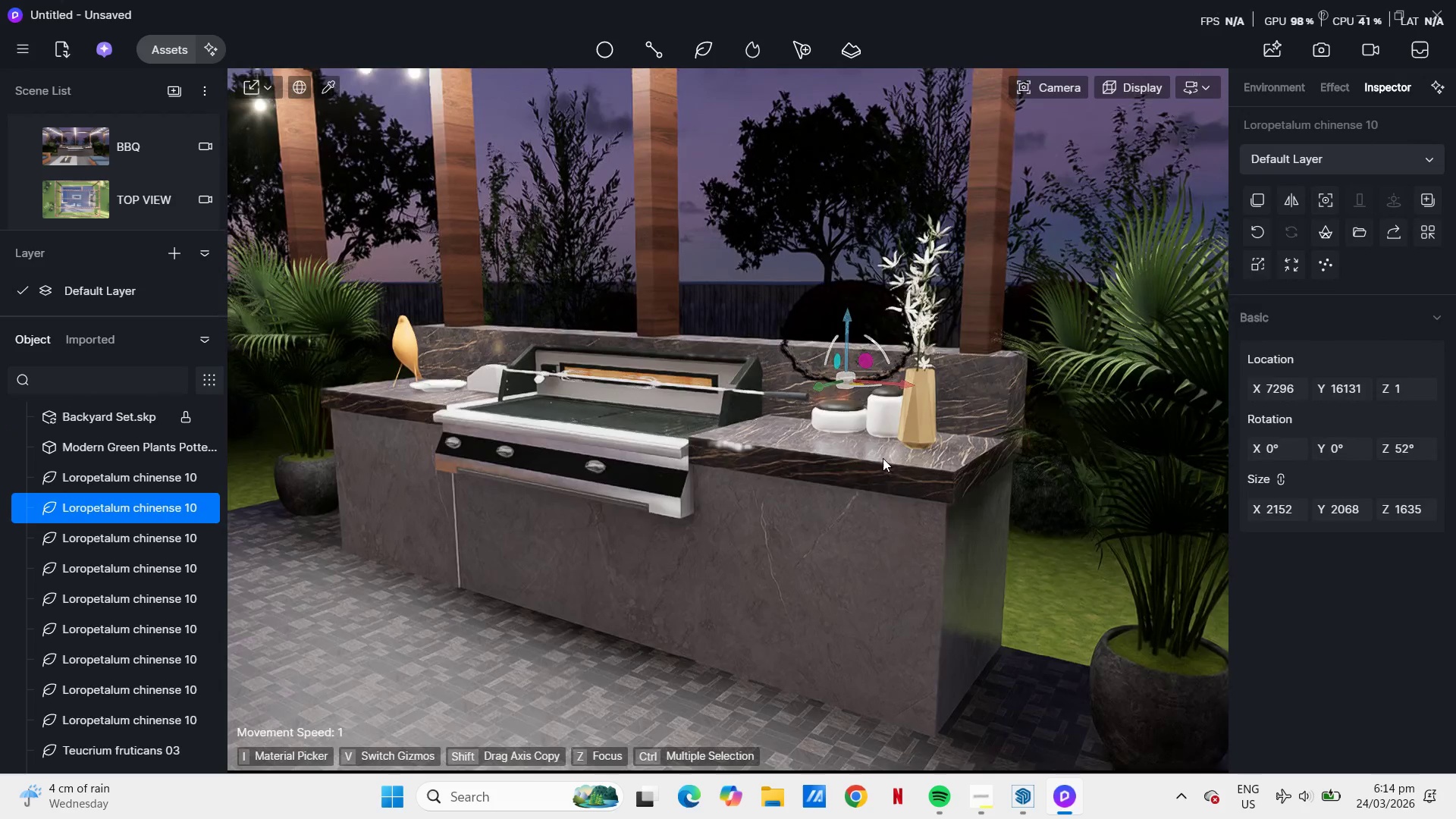 
hold_key(key=Q, duration=0.52)
 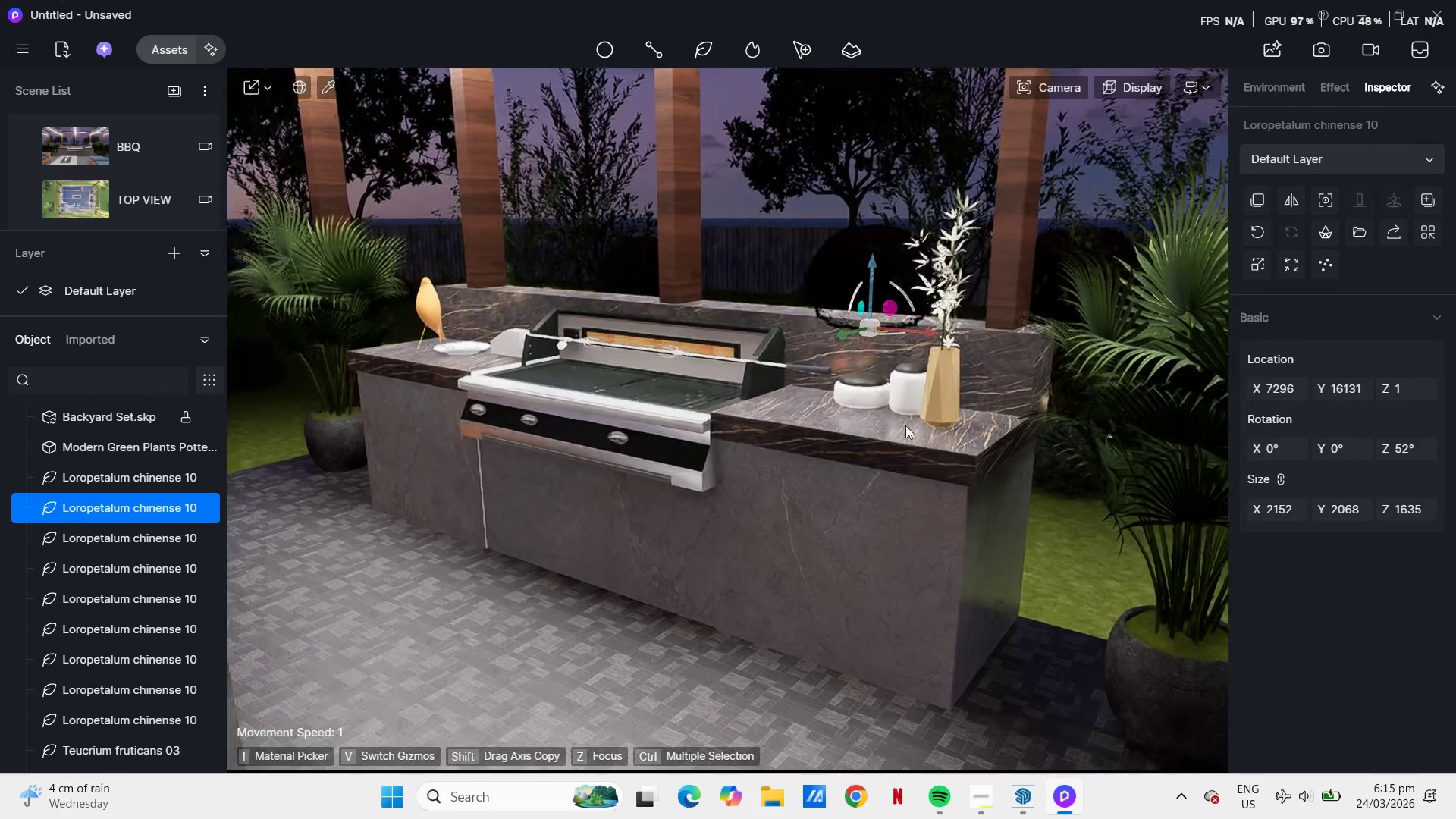 
scroll: coordinate [897, 428], scroll_direction: up, amount: 5.0
 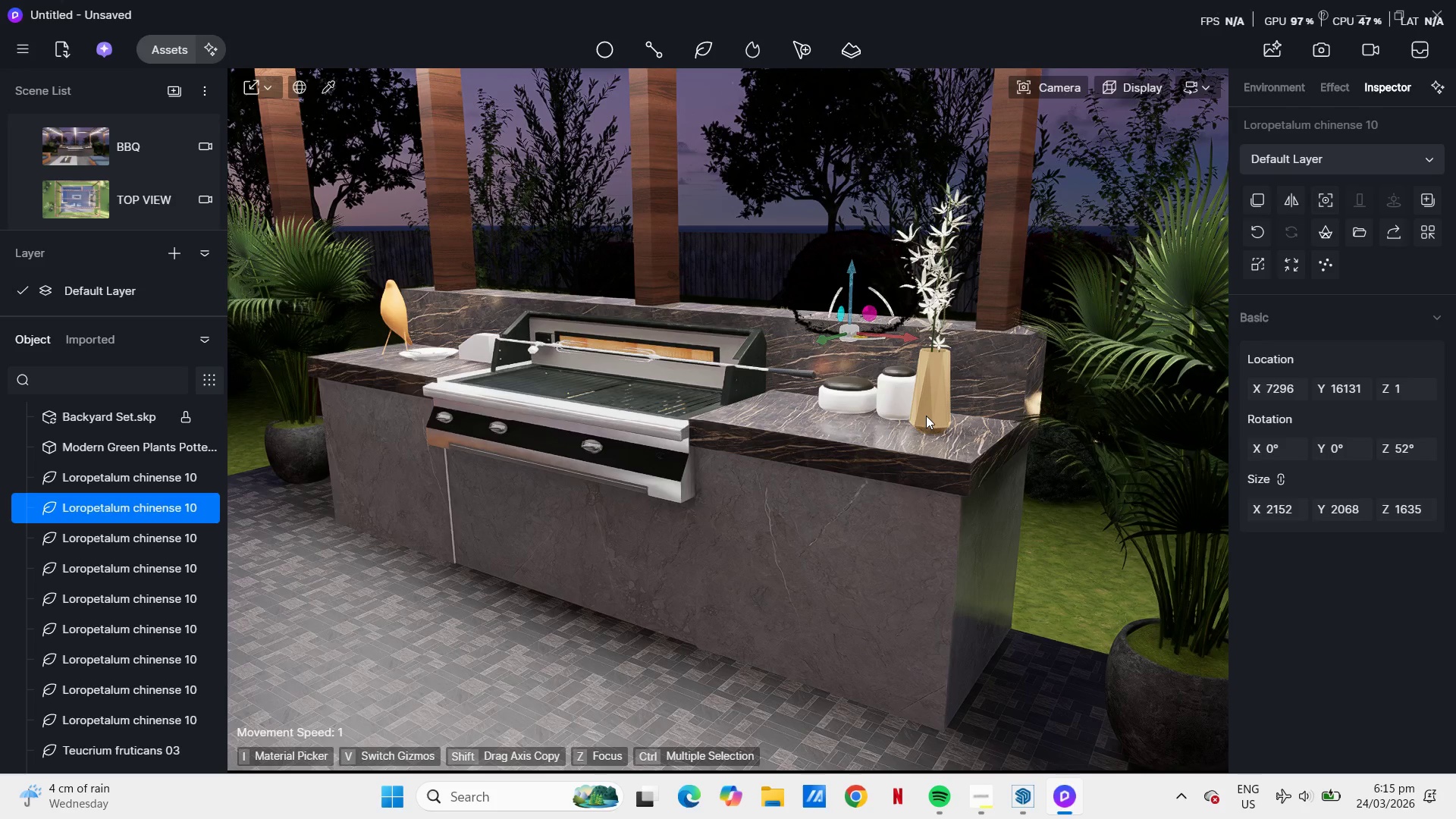 
hold_key(key=A, duration=0.41)
 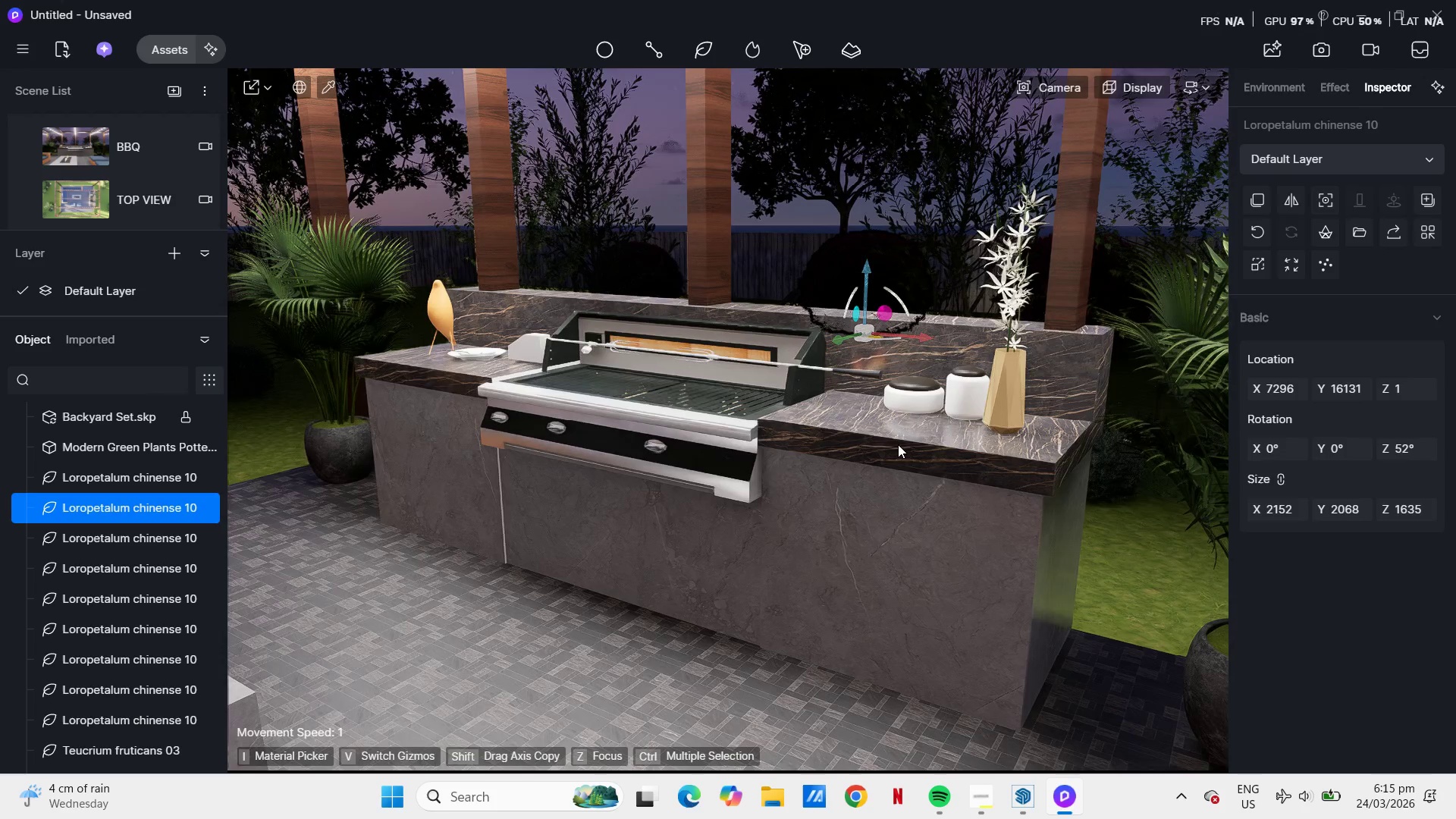 
hold_key(key=D, duration=0.39)
 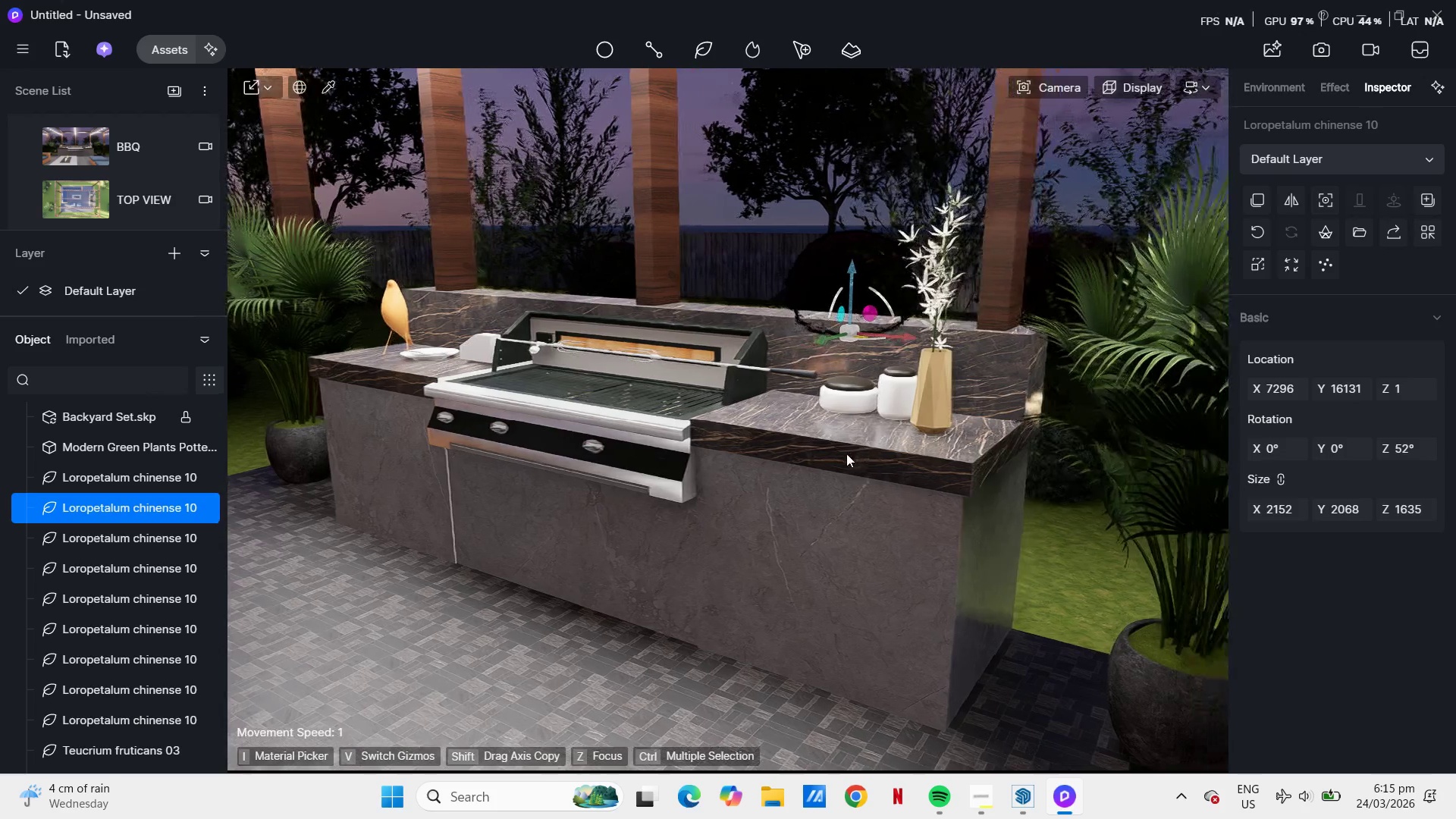 
scroll: coordinate [845, 444], scroll_direction: up, amount: 9.0
 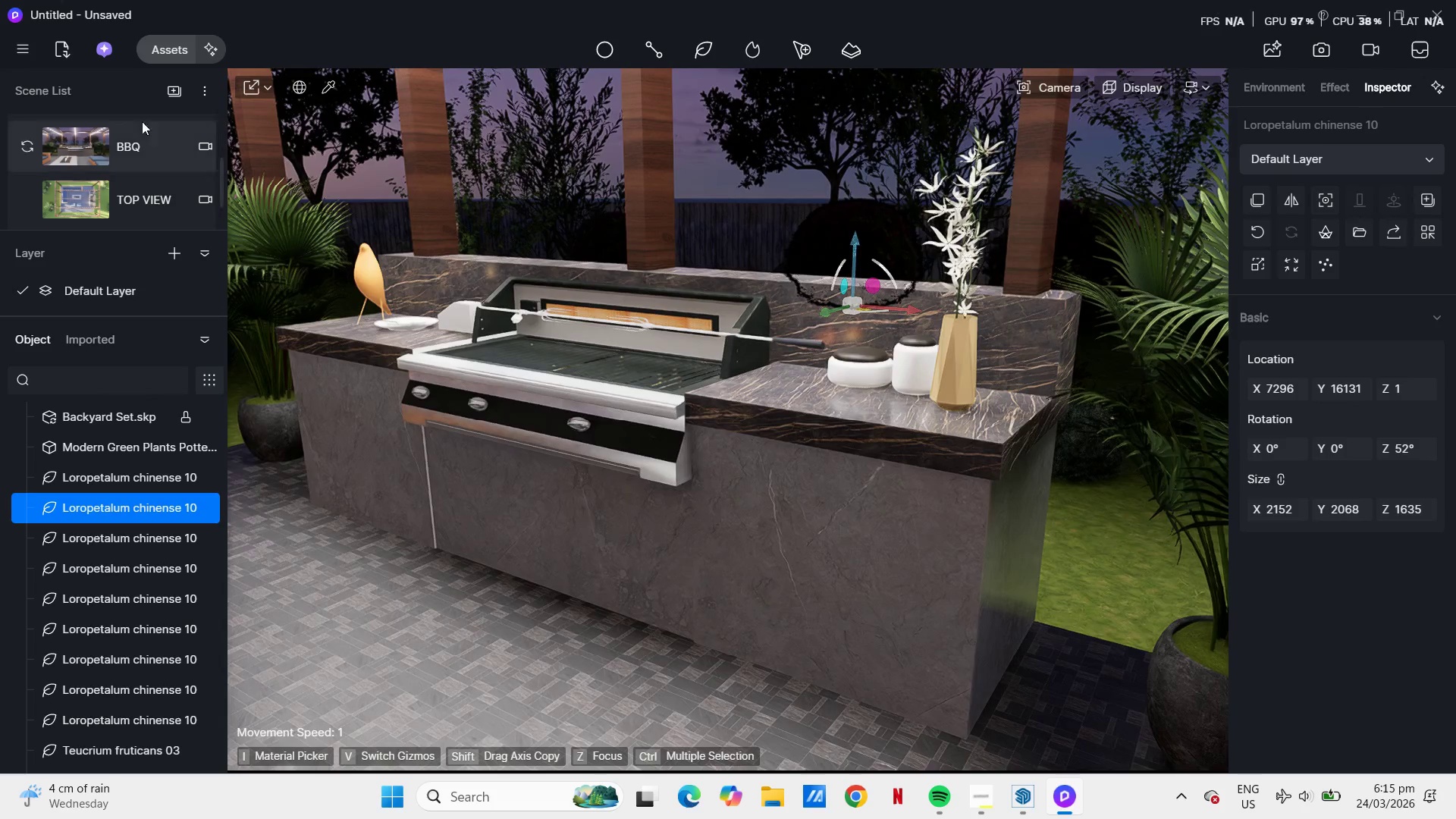 
left_click([168, 89])
 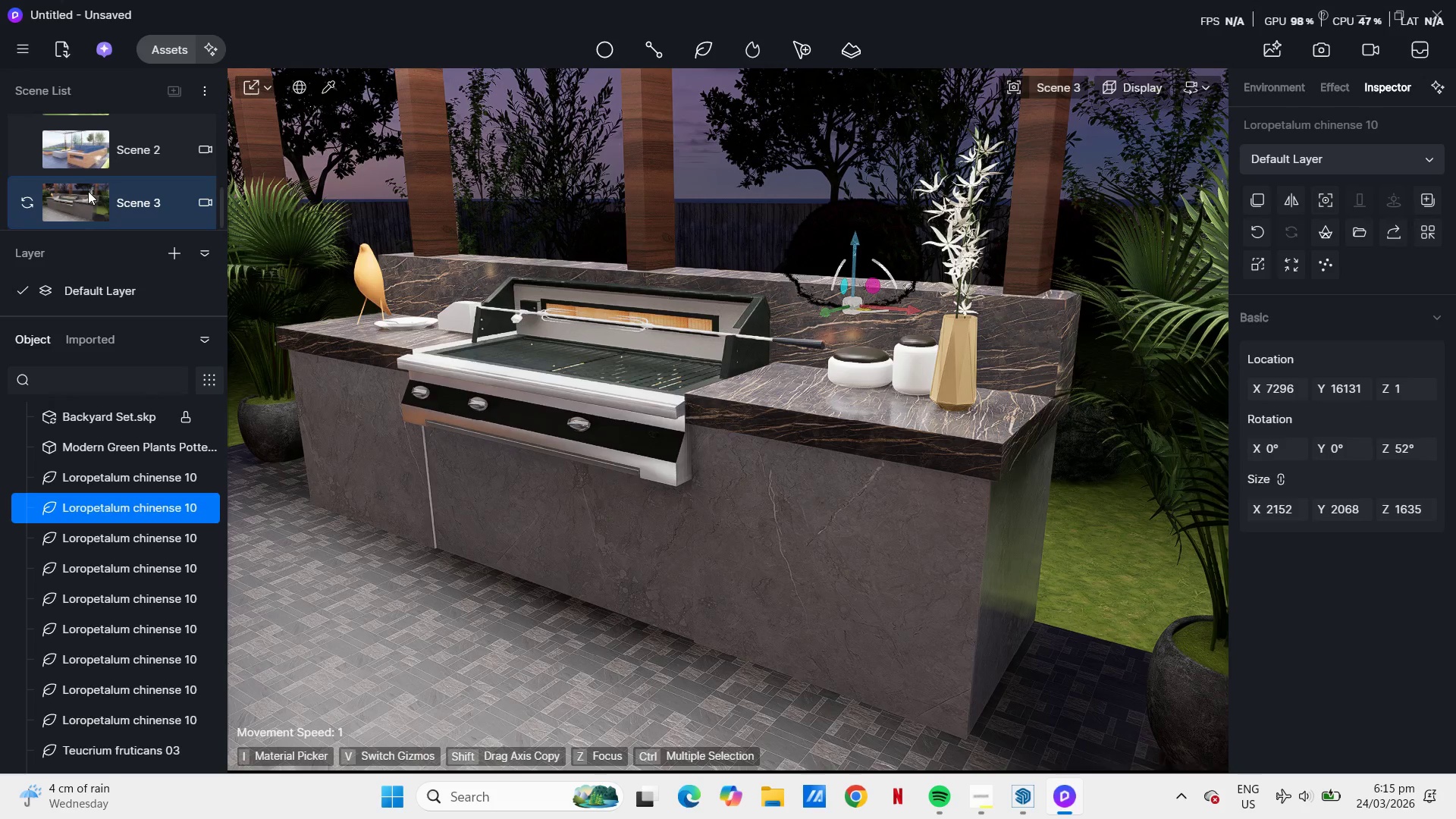 
hold_key(key=A, duration=1.52)
 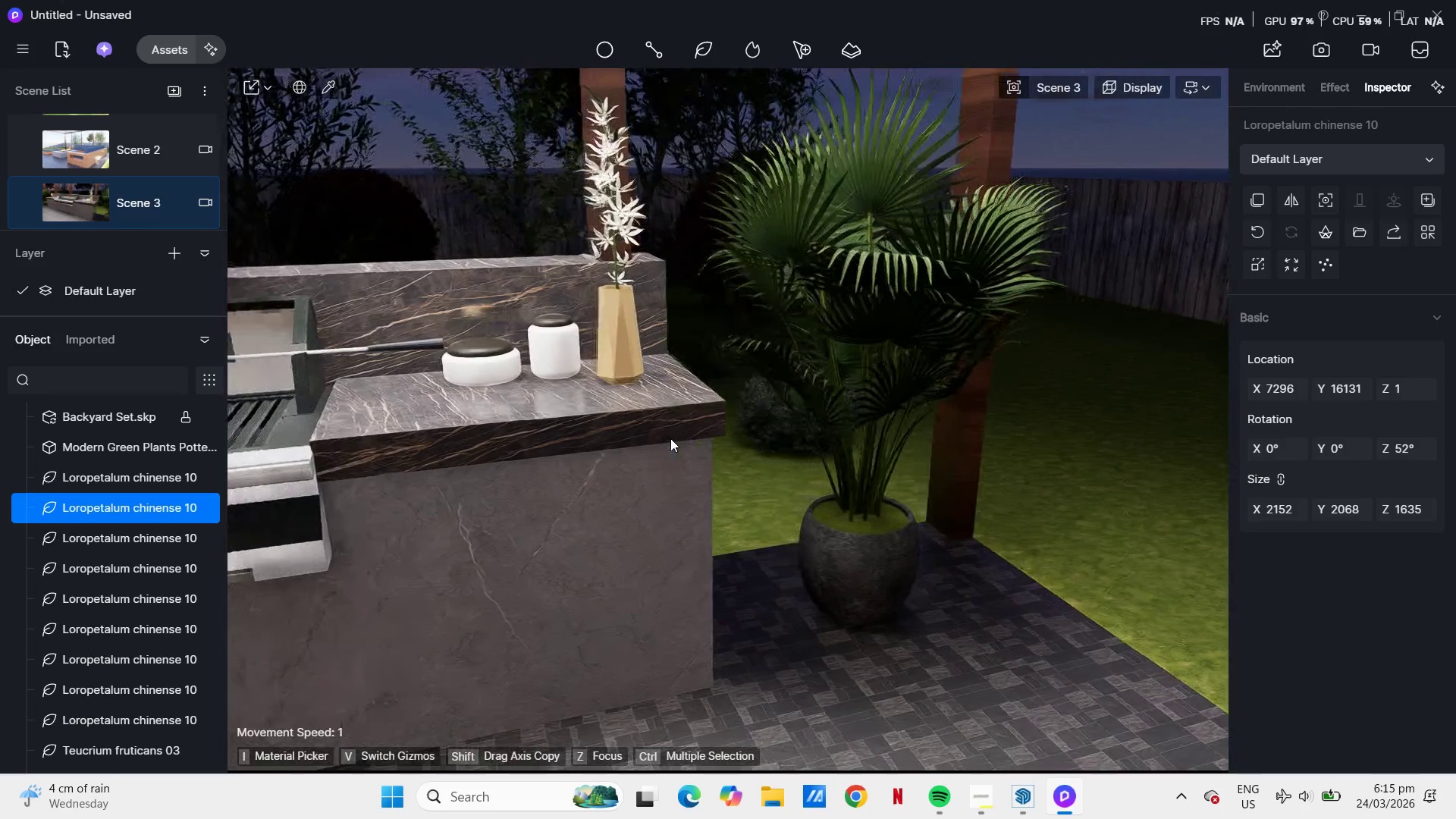 
scroll: coordinate [1053, 515], scroll_direction: up, amount: 2.0
 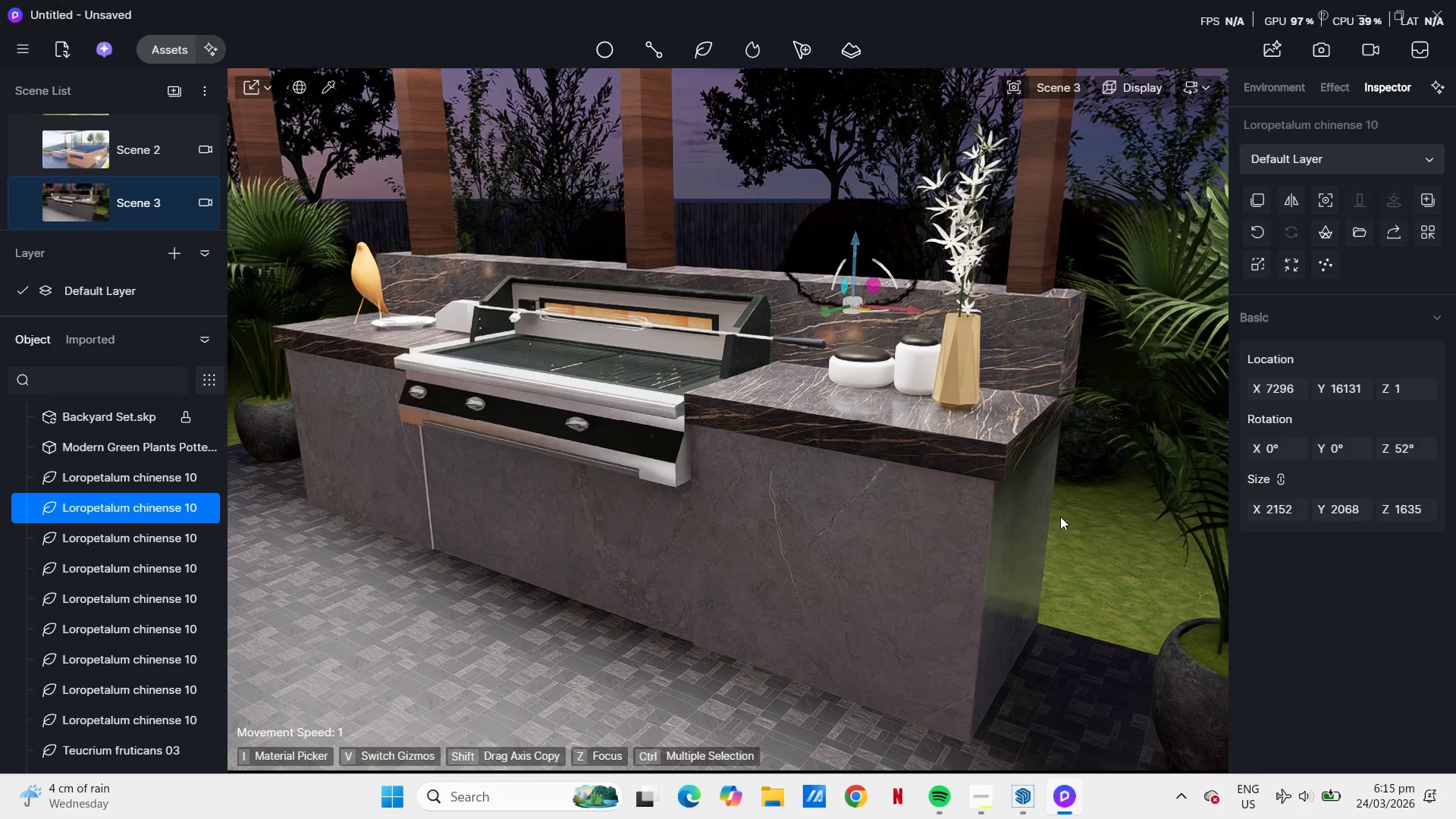 
hold_key(key=A, duration=0.84)
 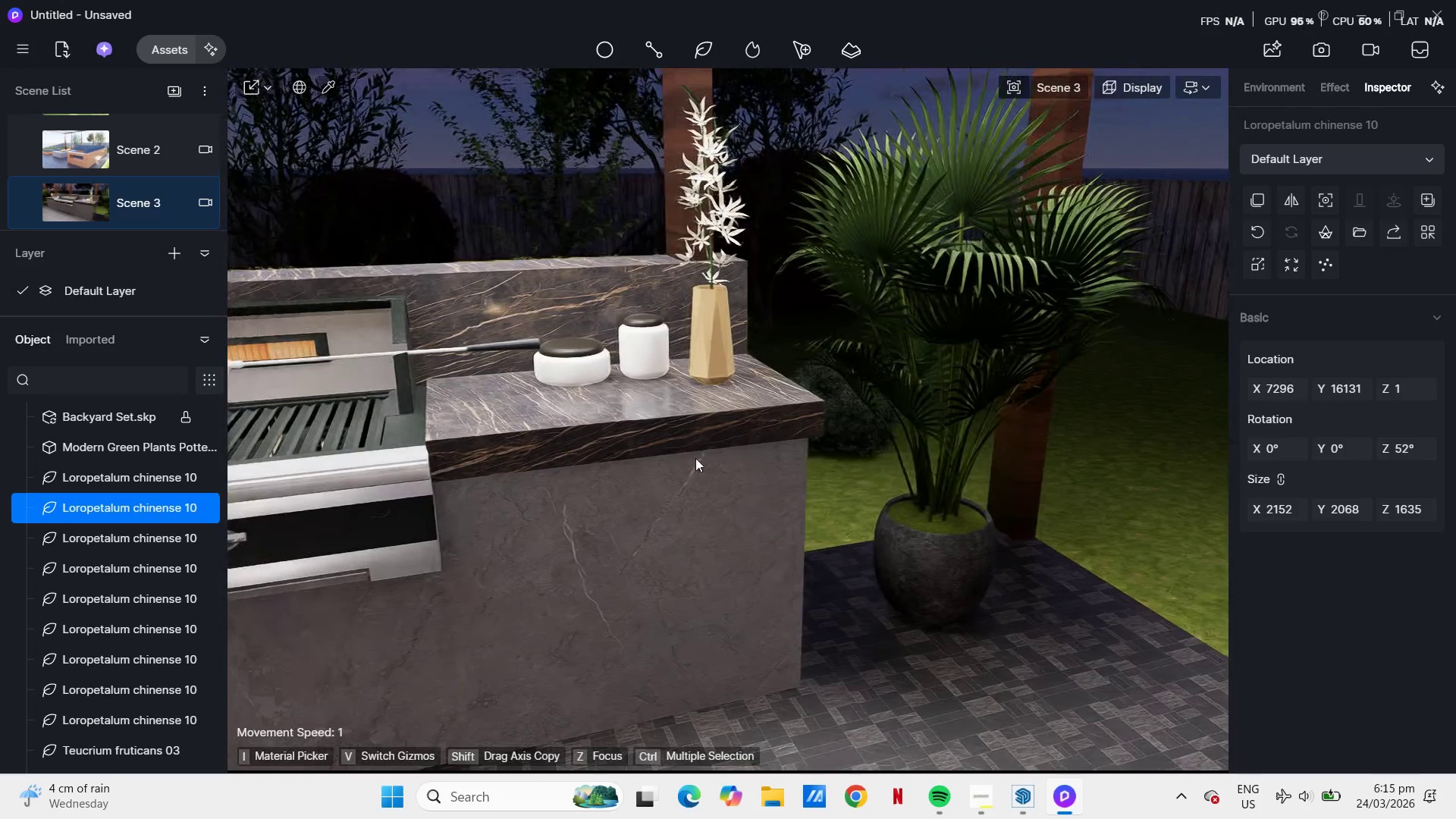 
hold_key(key=A, duration=1.26)
 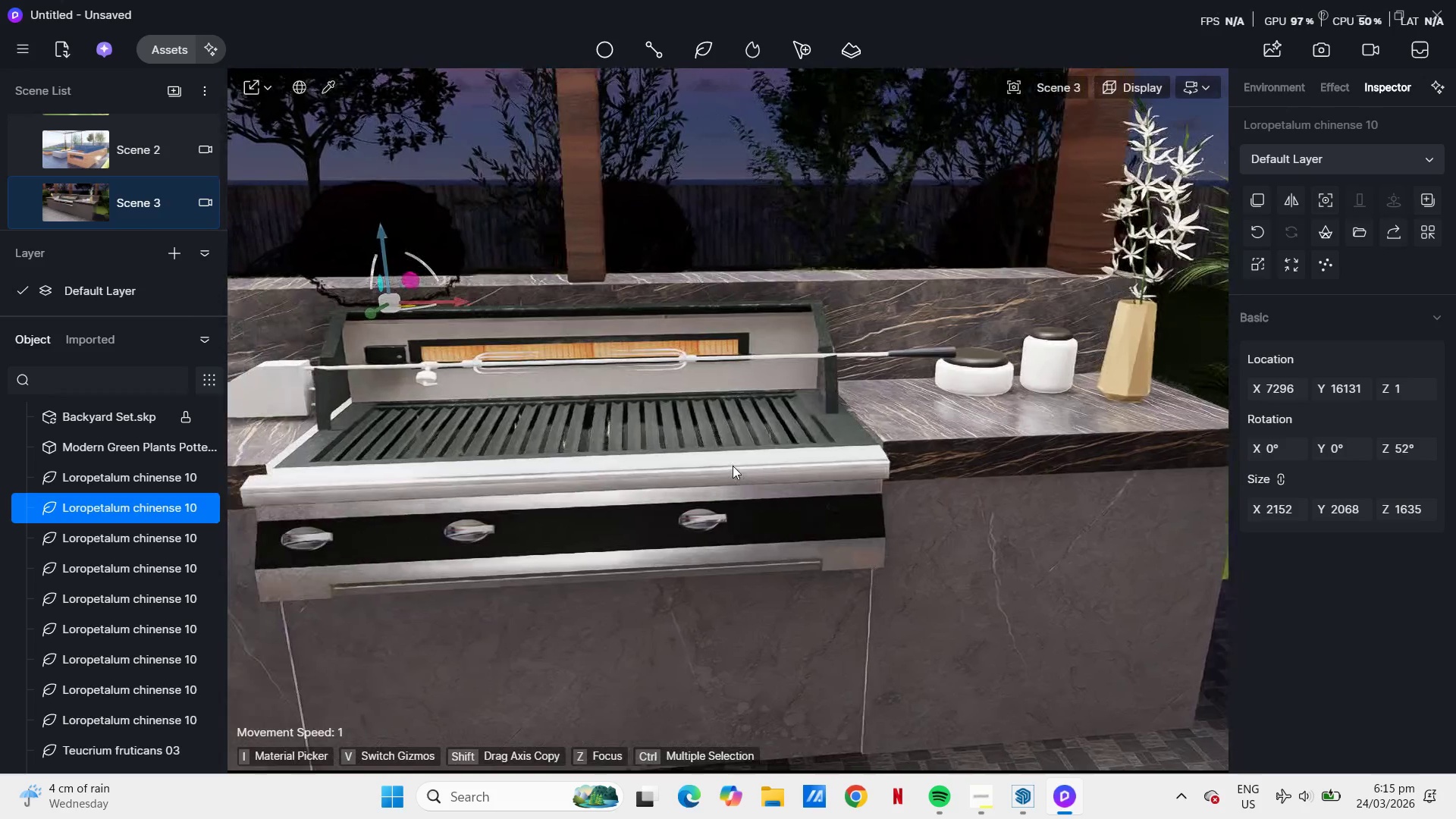 
scroll: coordinate [724, 459], scroll_direction: down, amount: 26.0
 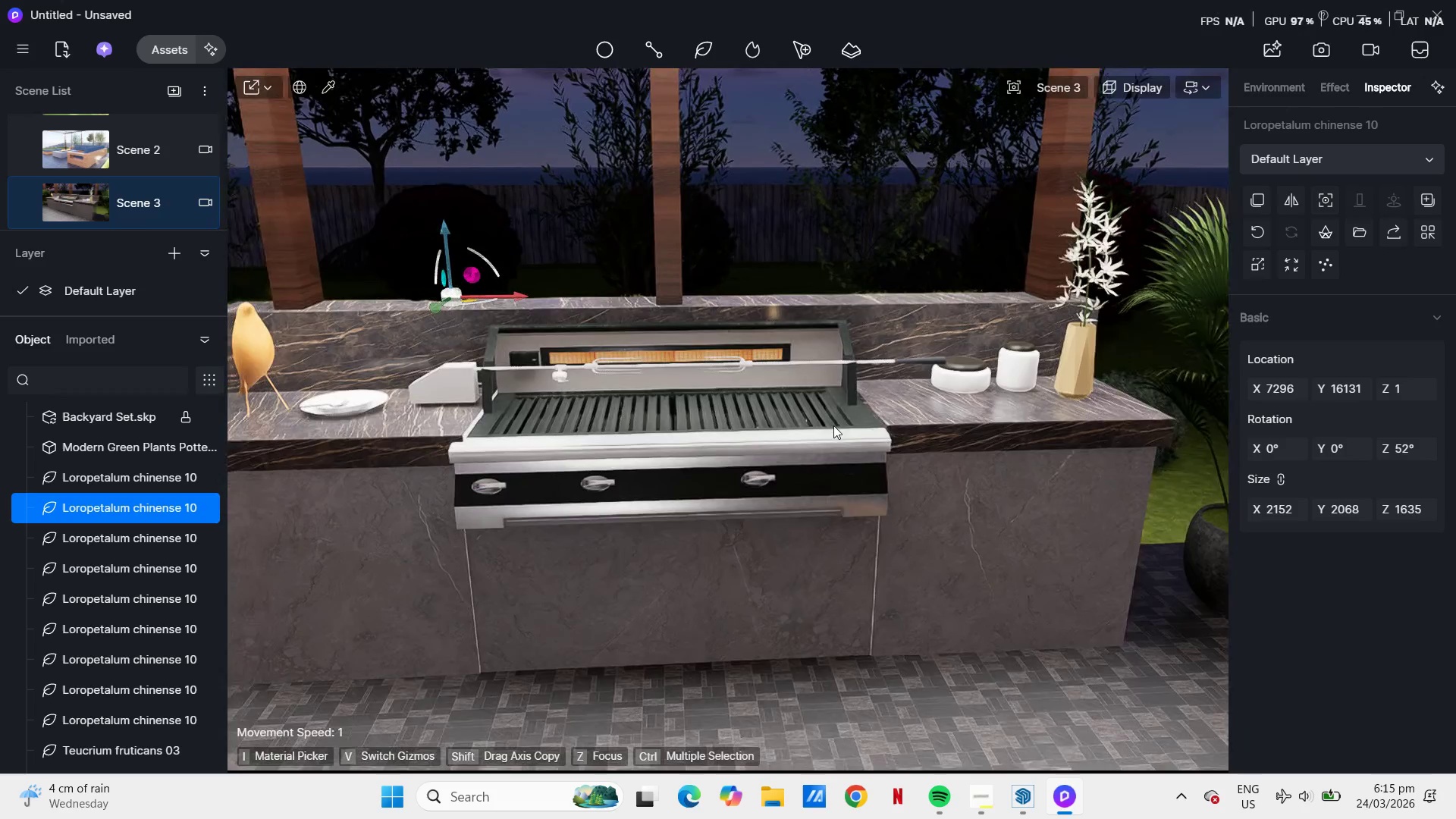 
key(D)
 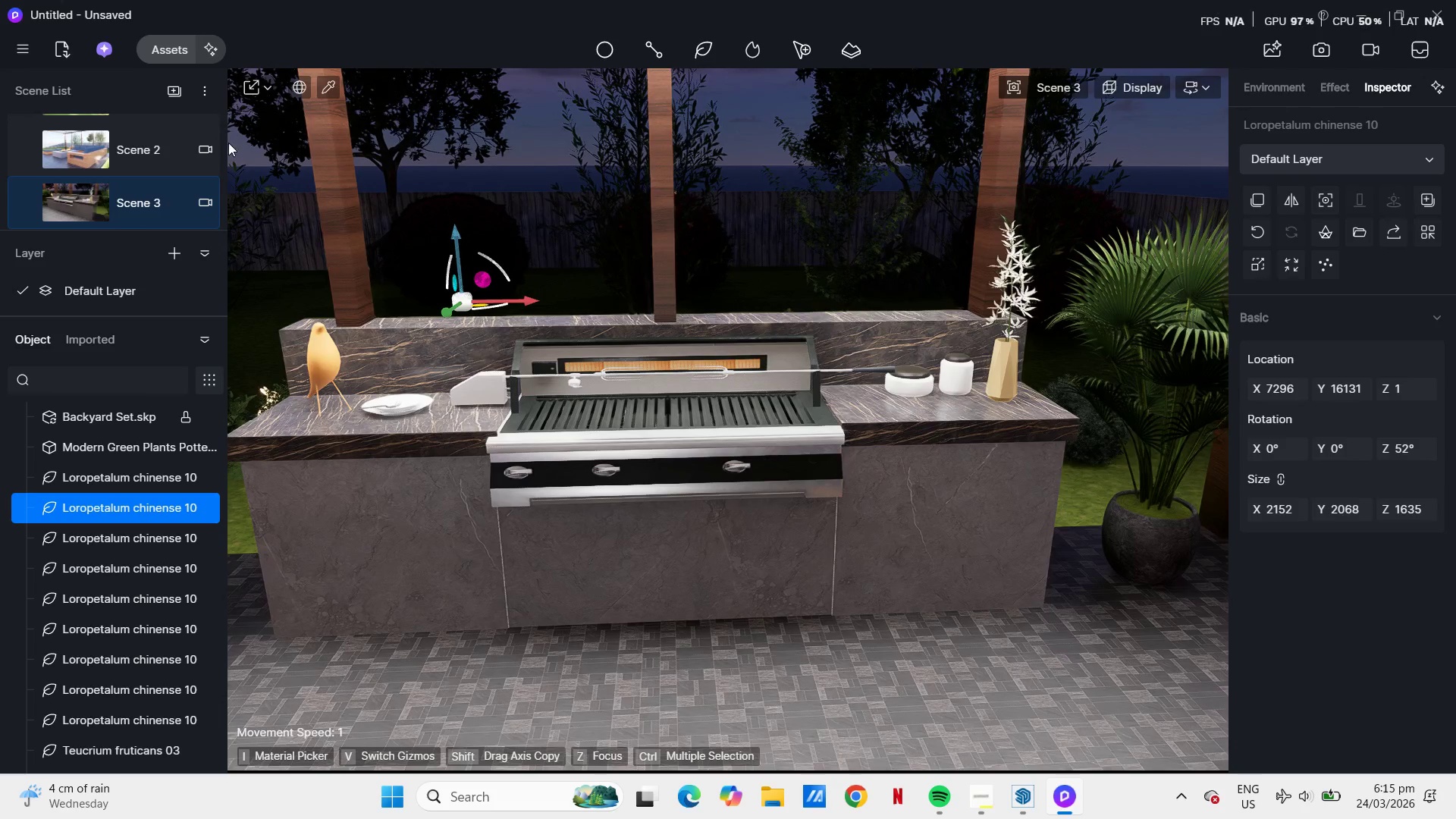 
scroll: coordinate [777, 424], scroll_direction: down, amount: 20.0
 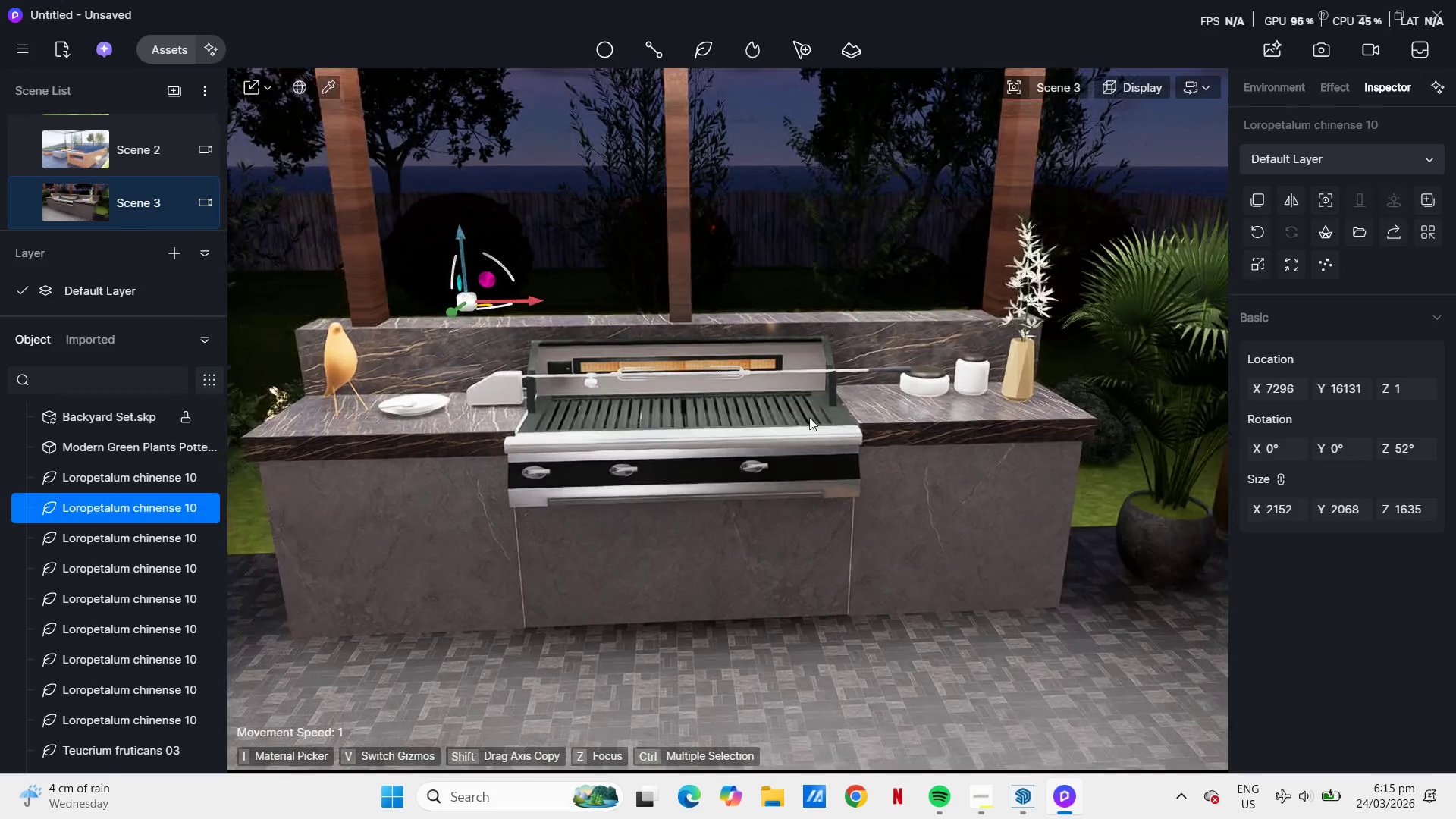 
scroll: coordinate [106, 172], scroll_direction: up, amount: 5.0
 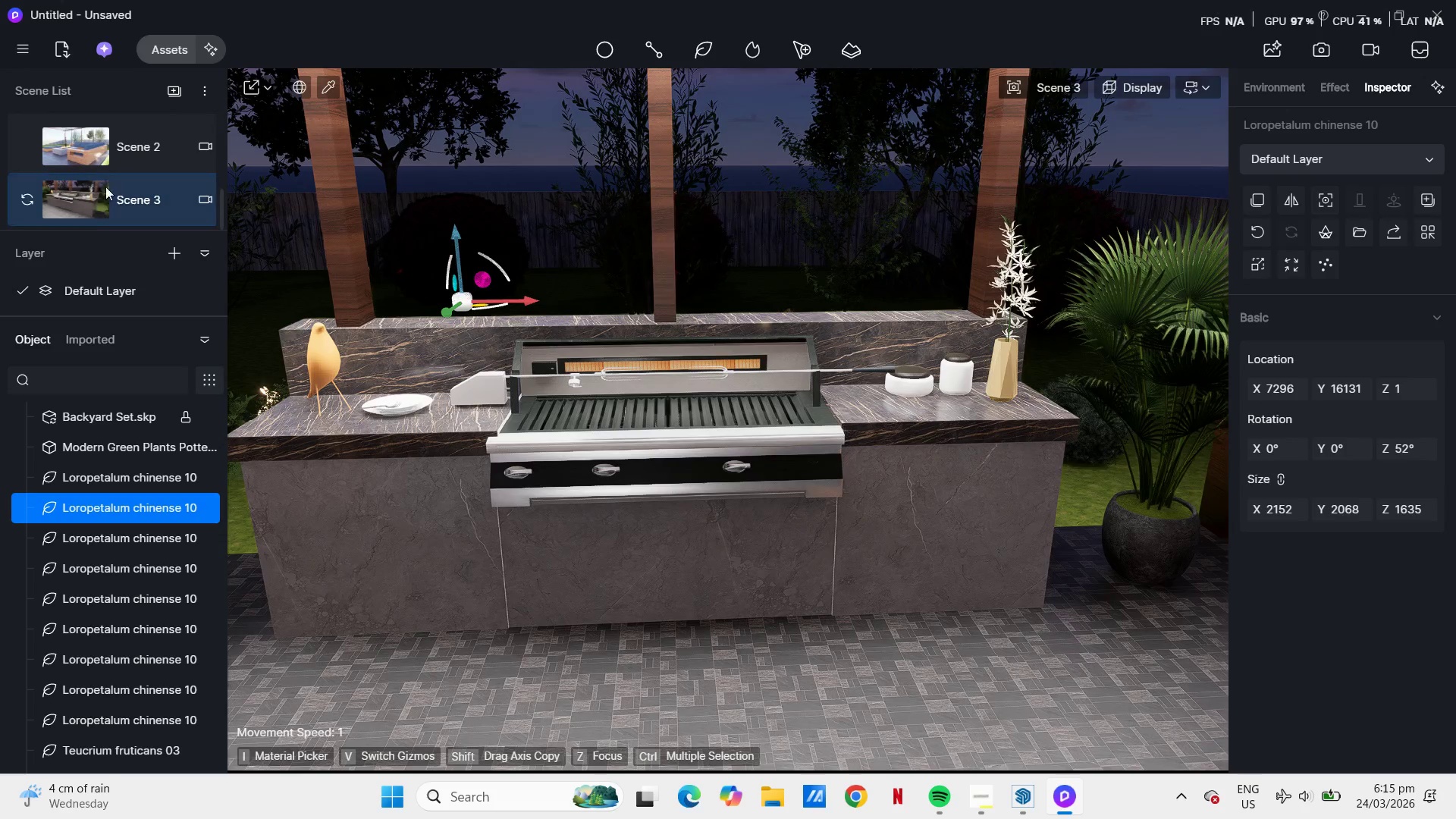 
scroll: coordinate [101, 200], scroll_direction: down, amount: 2.0
 